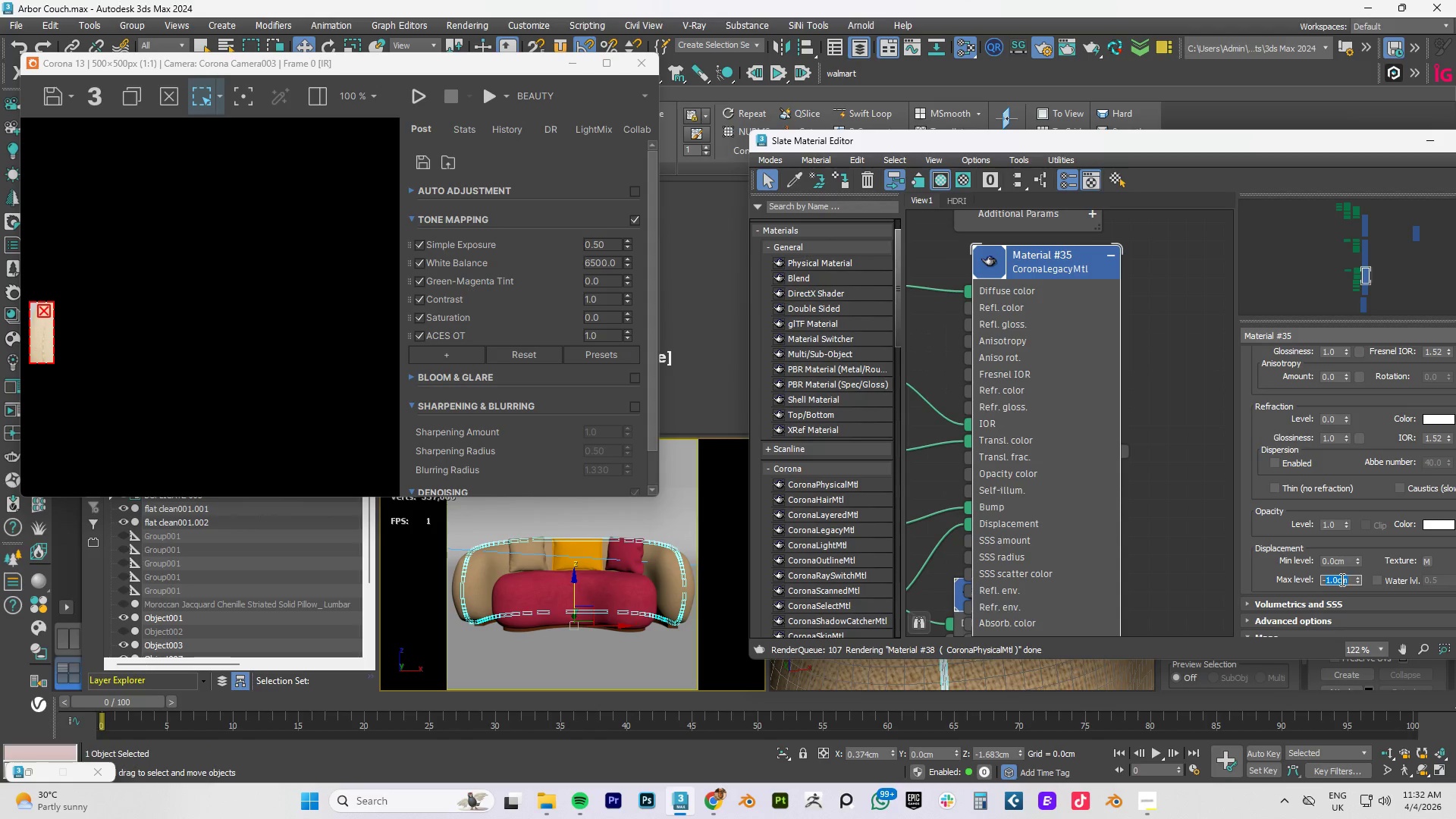 
key(NumpadDecimal)
 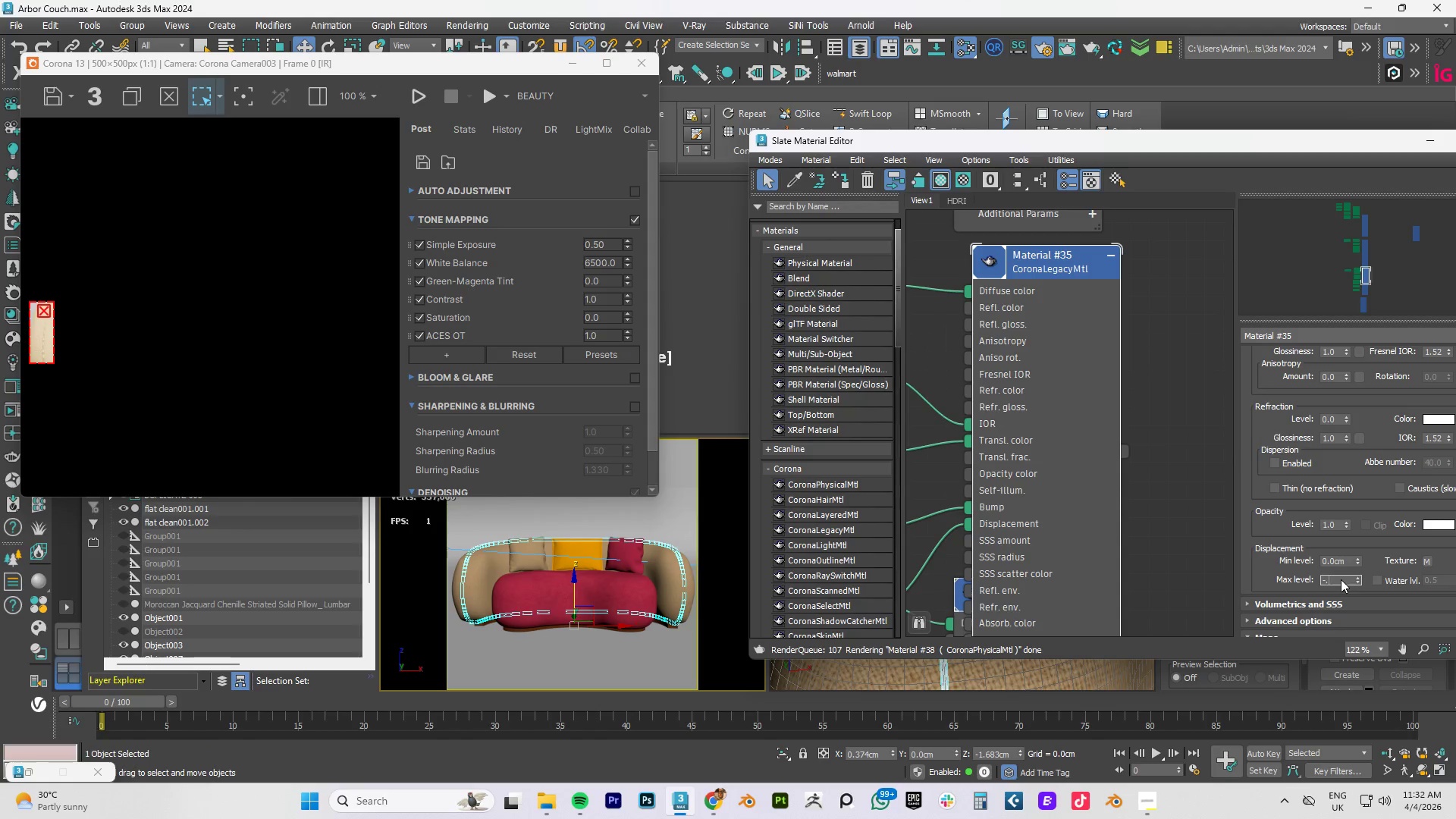 
key(Numpad2)
 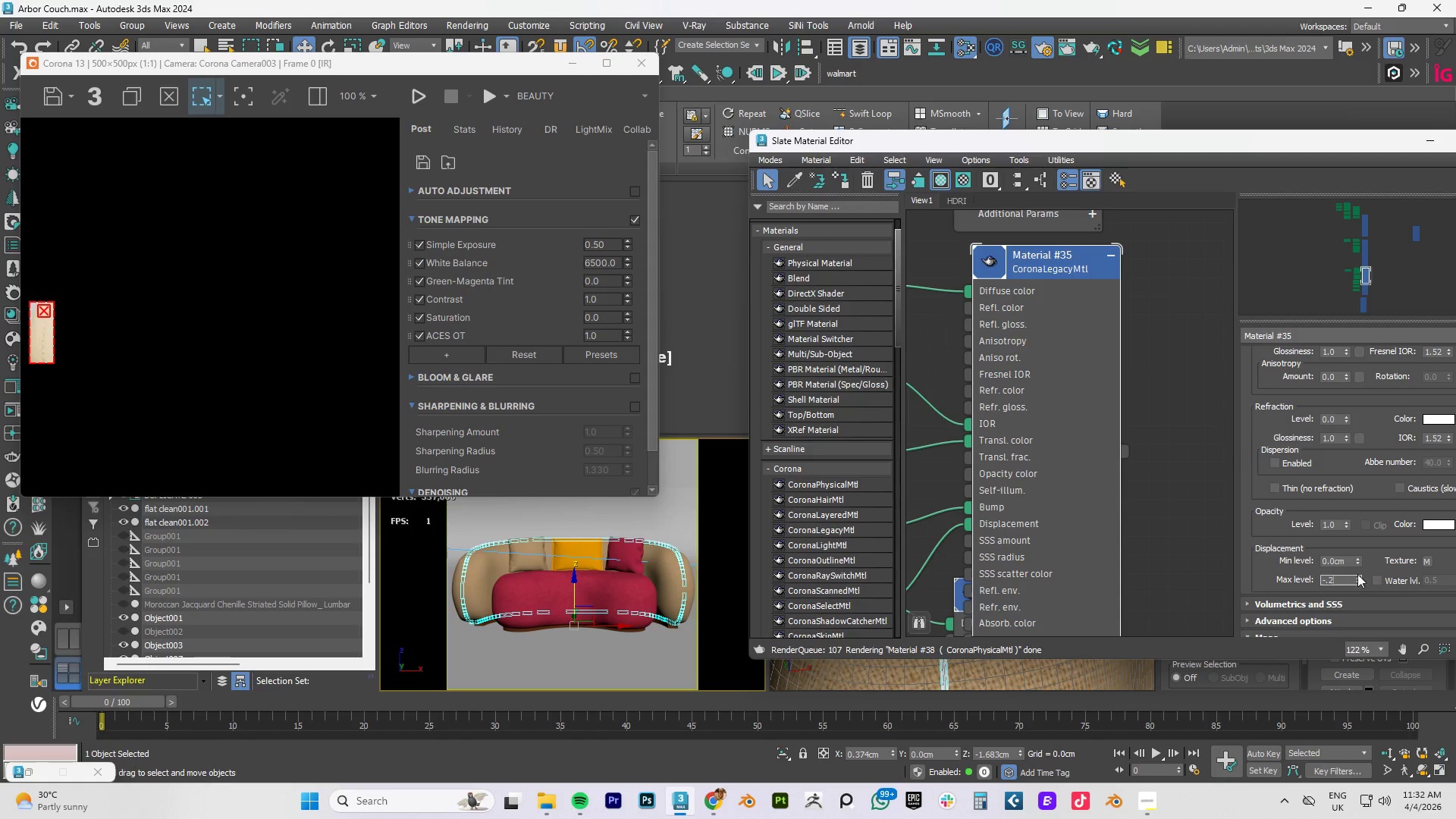 
left_click_drag(start_coordinate=[1338, 578], to_coordinate=[1260, 578])
 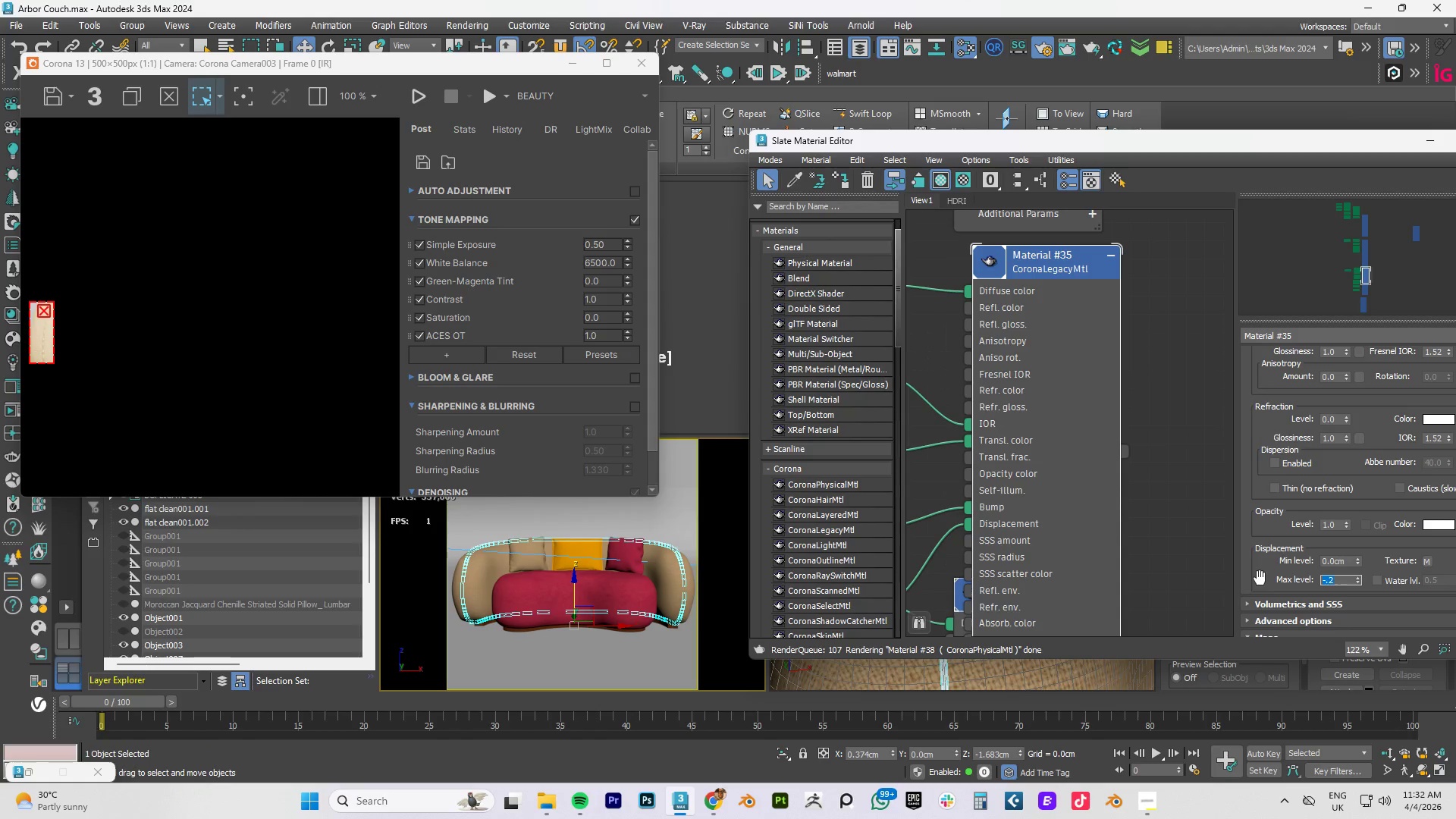 
key(NumpadDecimal)
 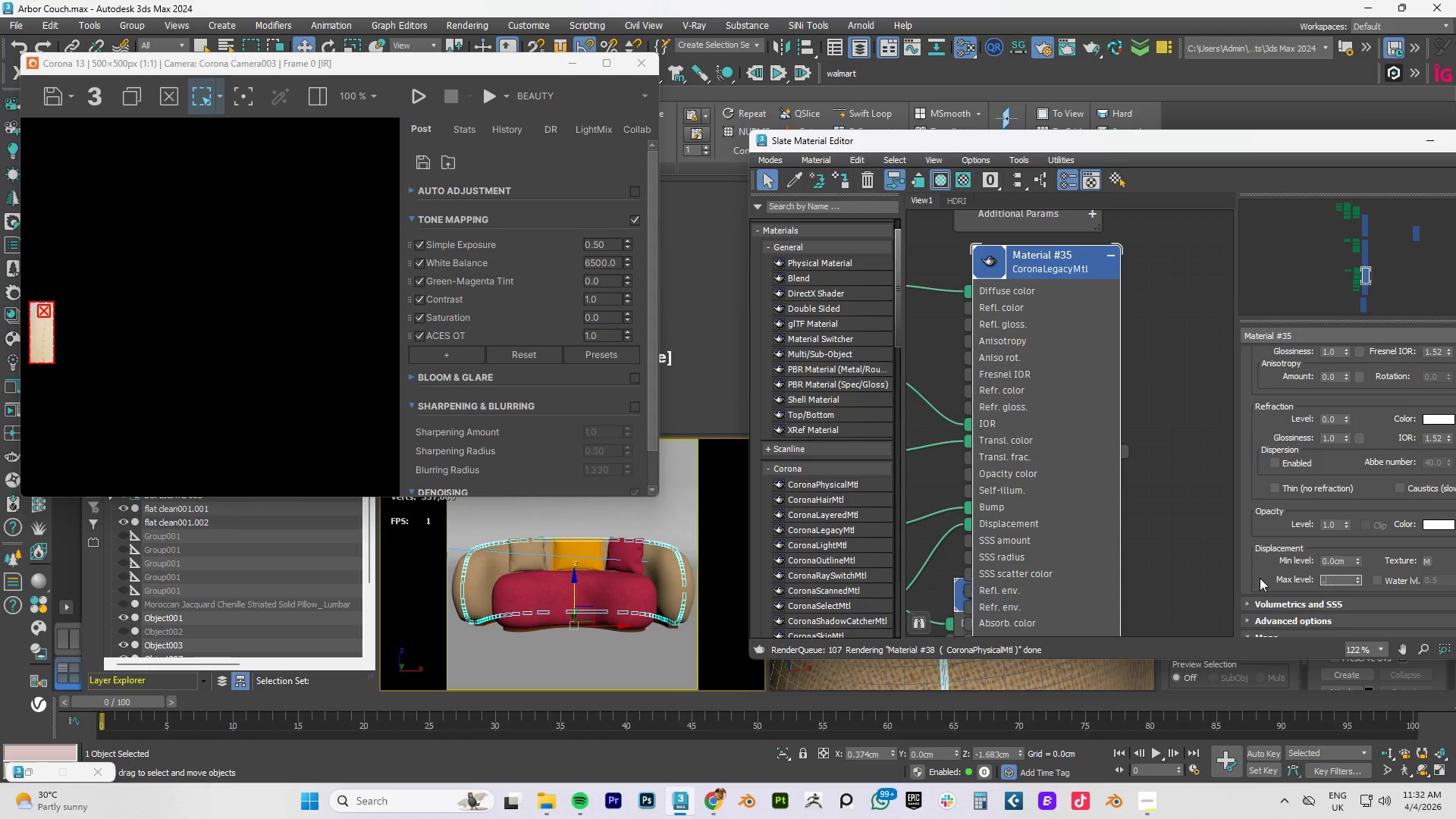 
key(Numpad2)
 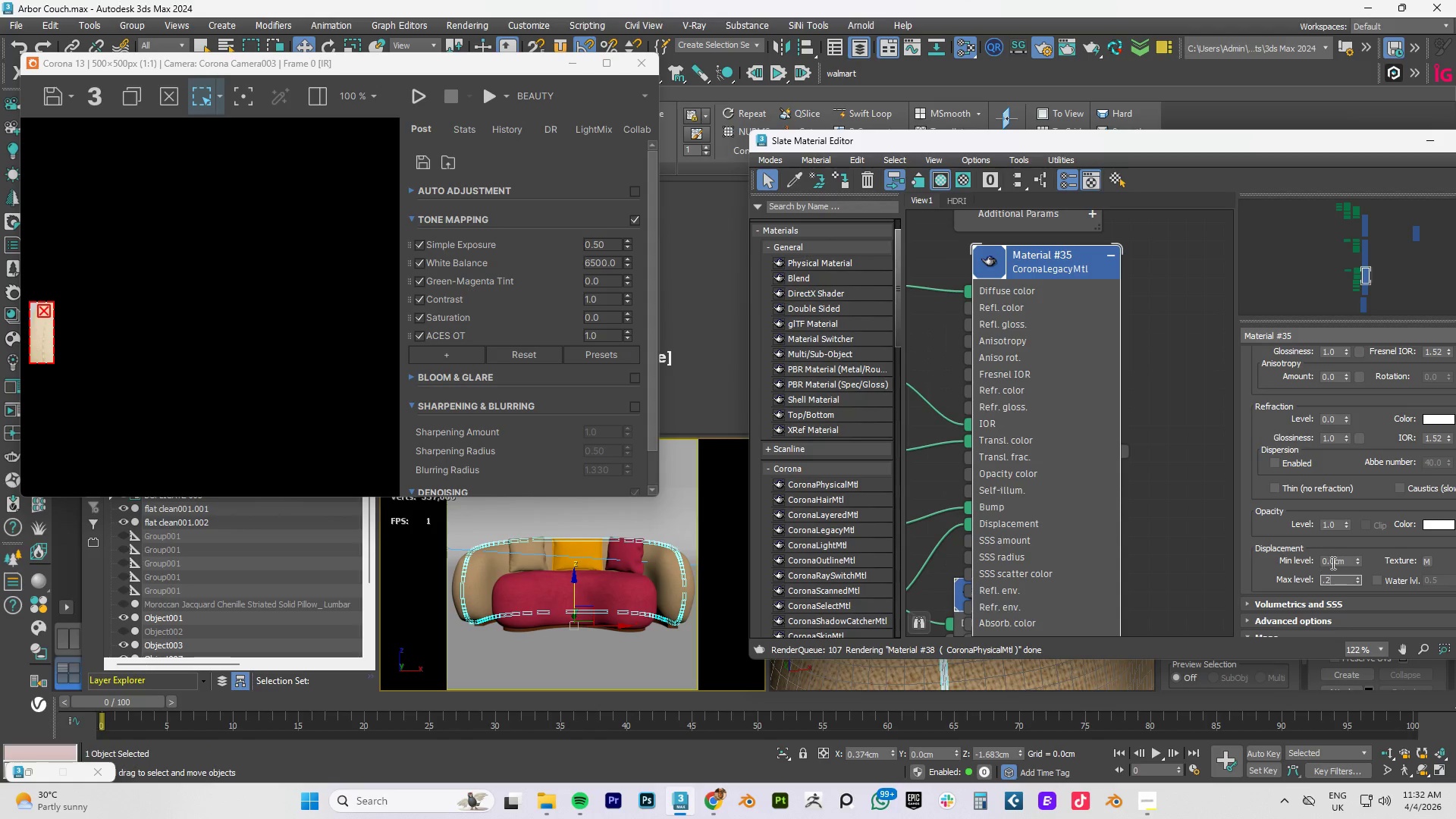 
left_click([1343, 563])
 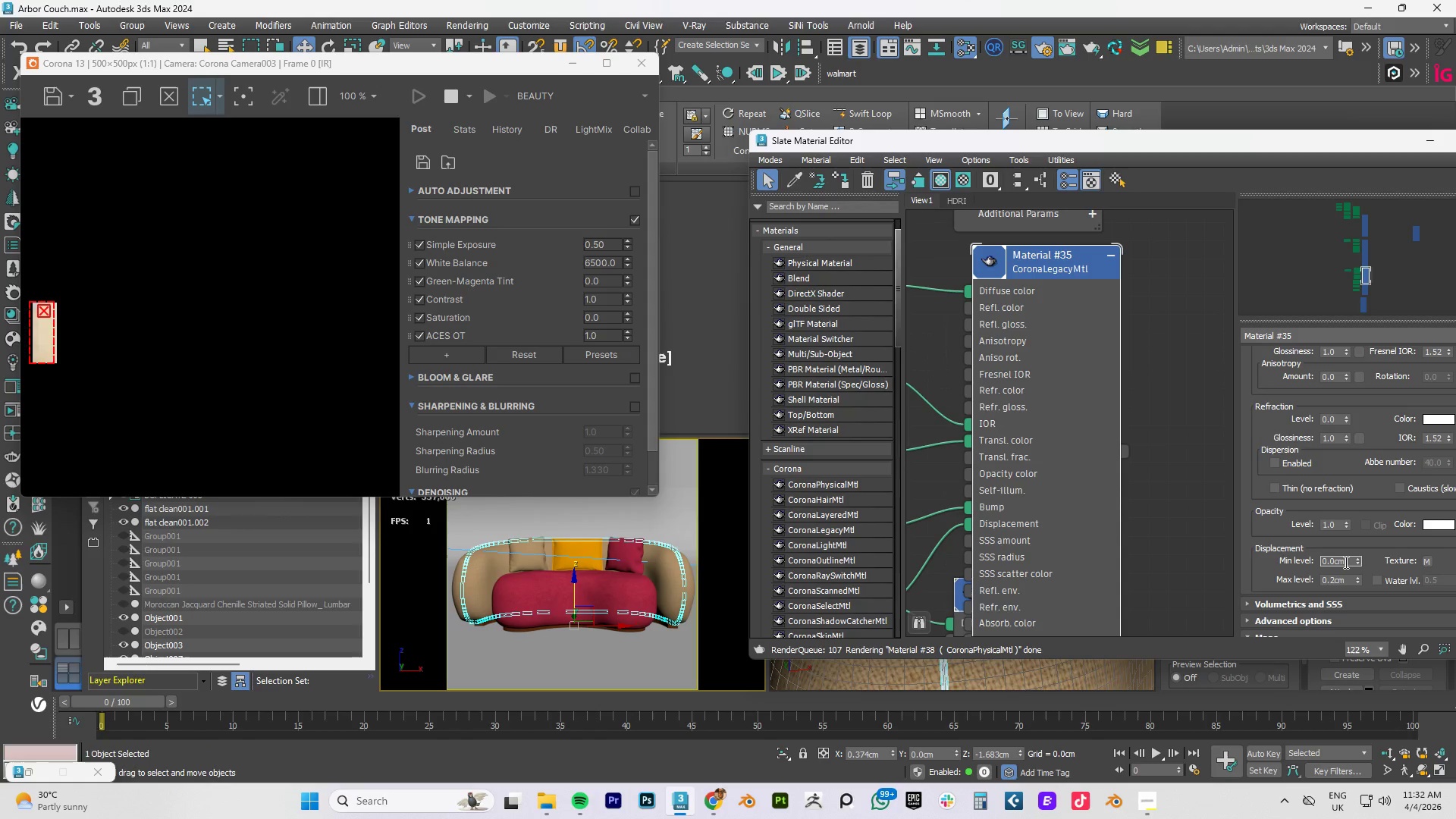 
left_click_drag(start_coordinate=[1345, 562], to_coordinate=[1269, 564])
 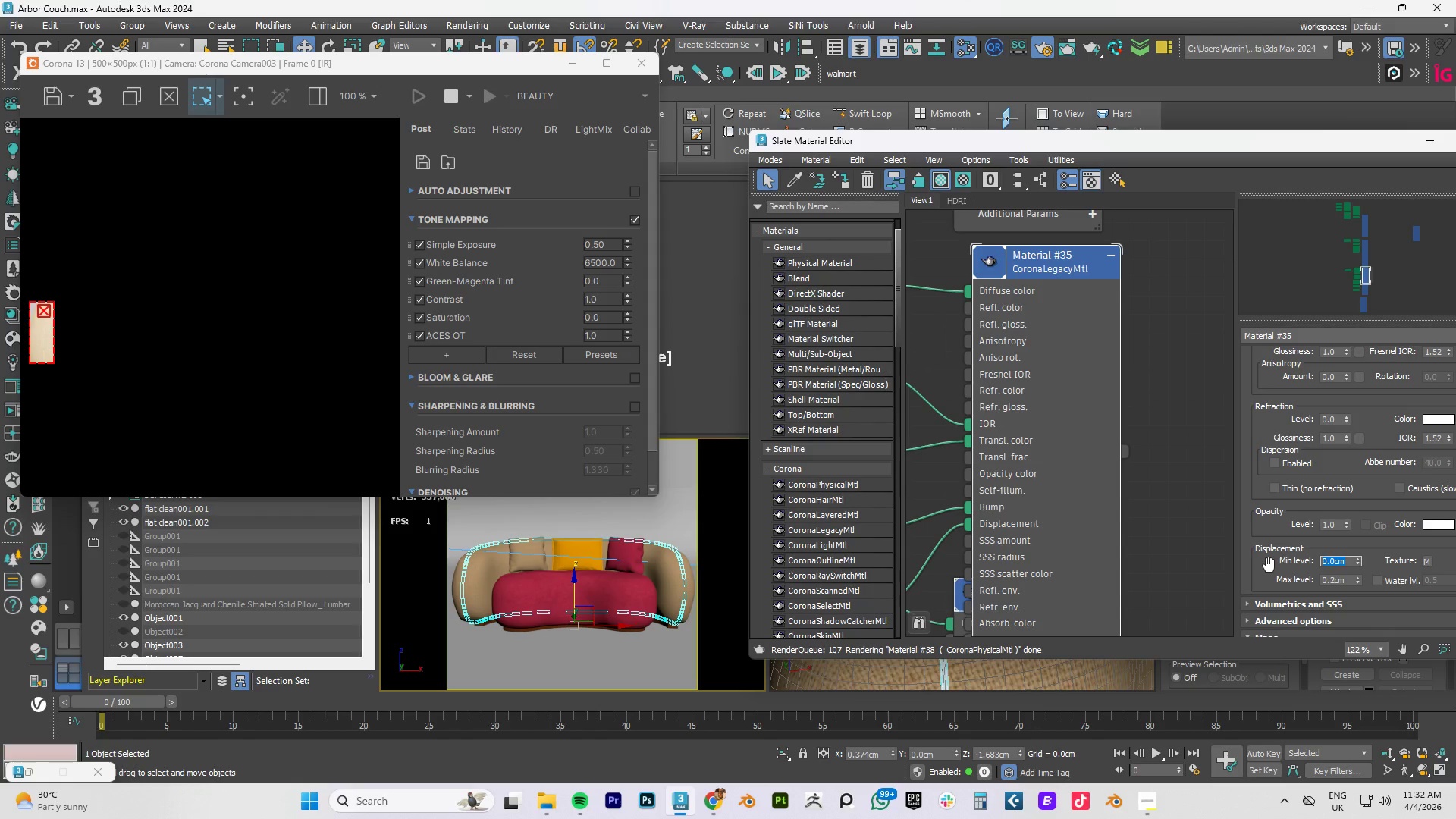 
key(NumpadSubtract)
 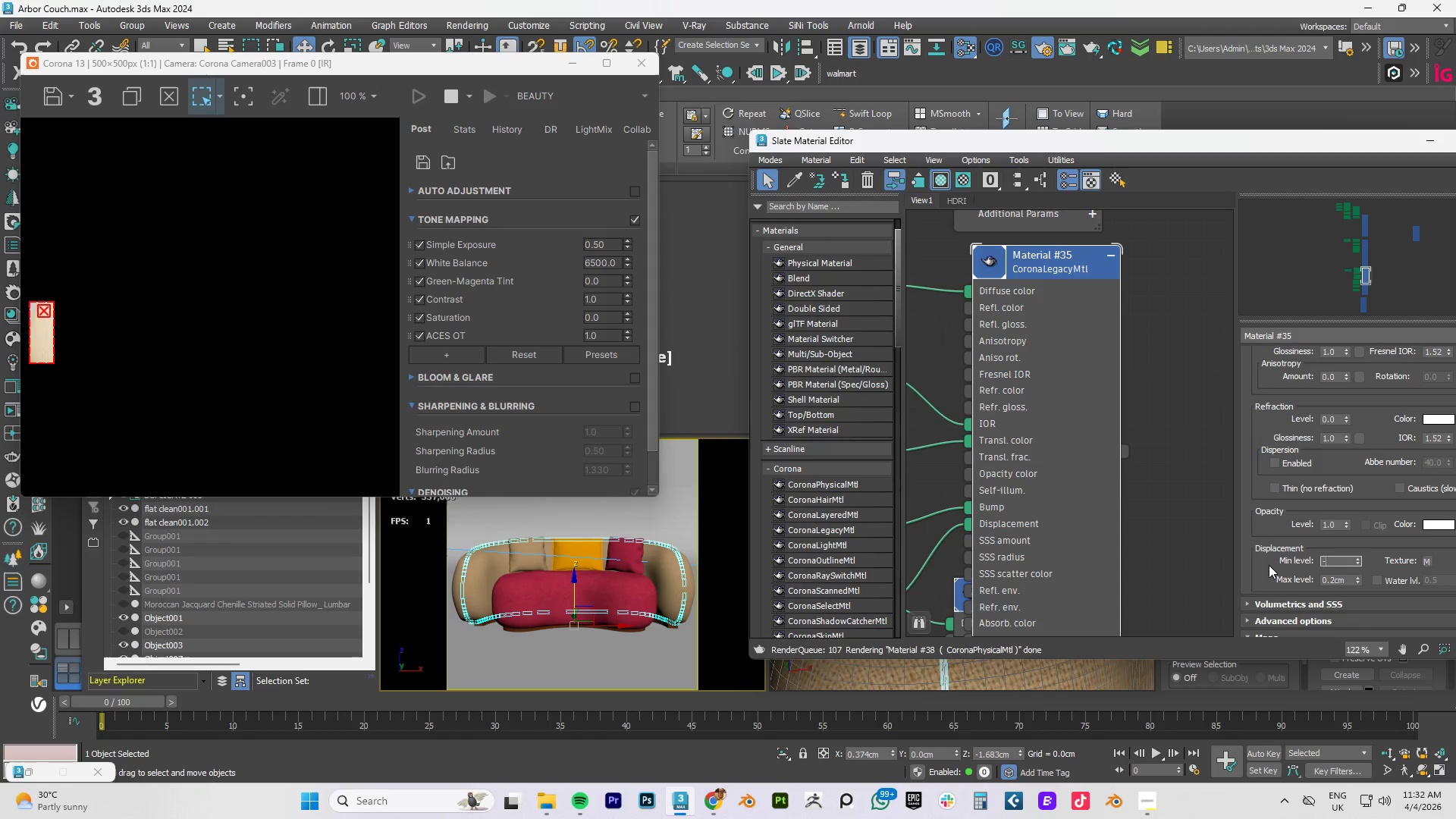 
key(NumpadDecimal)
 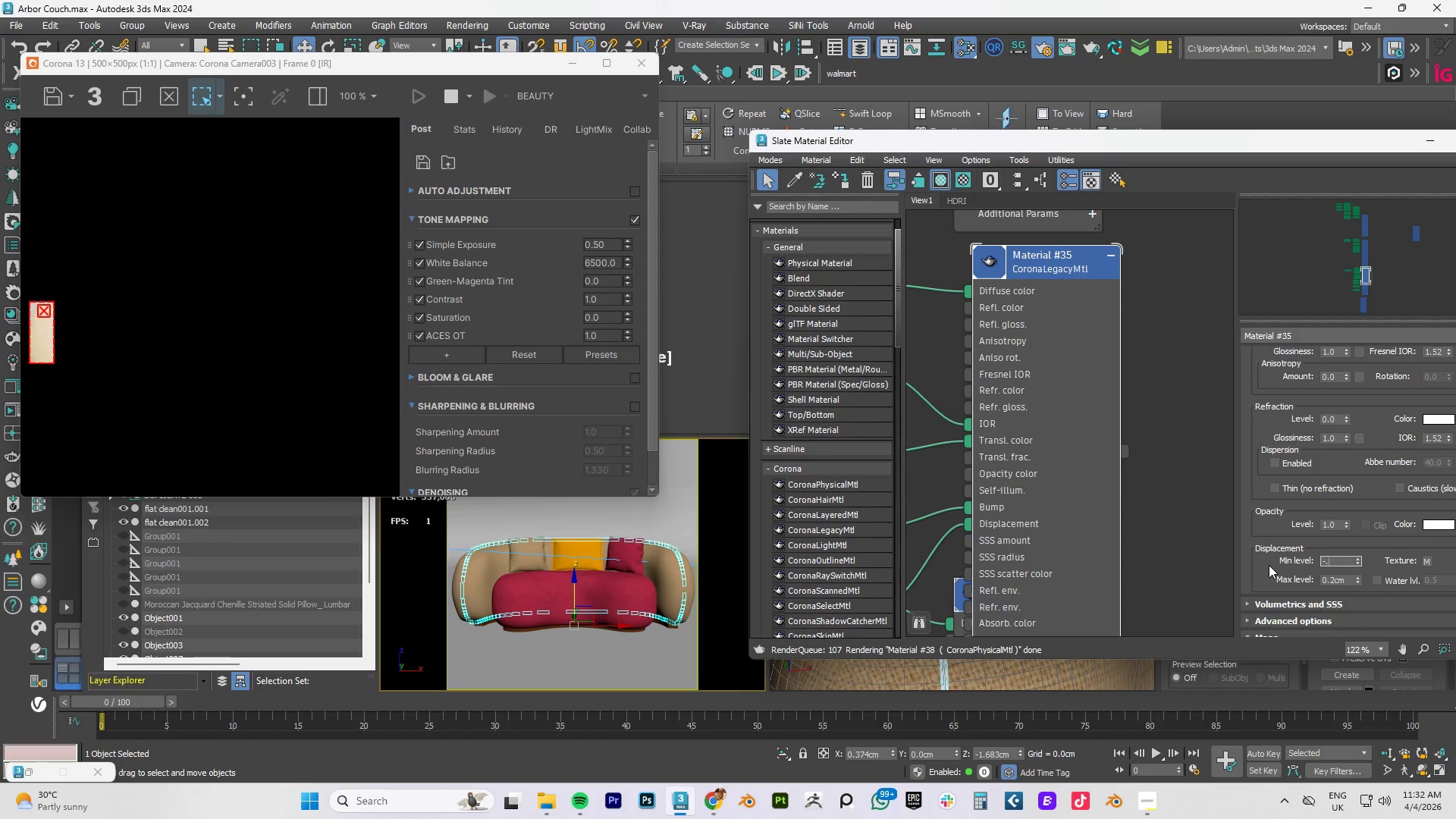 
key(Numpad2)
 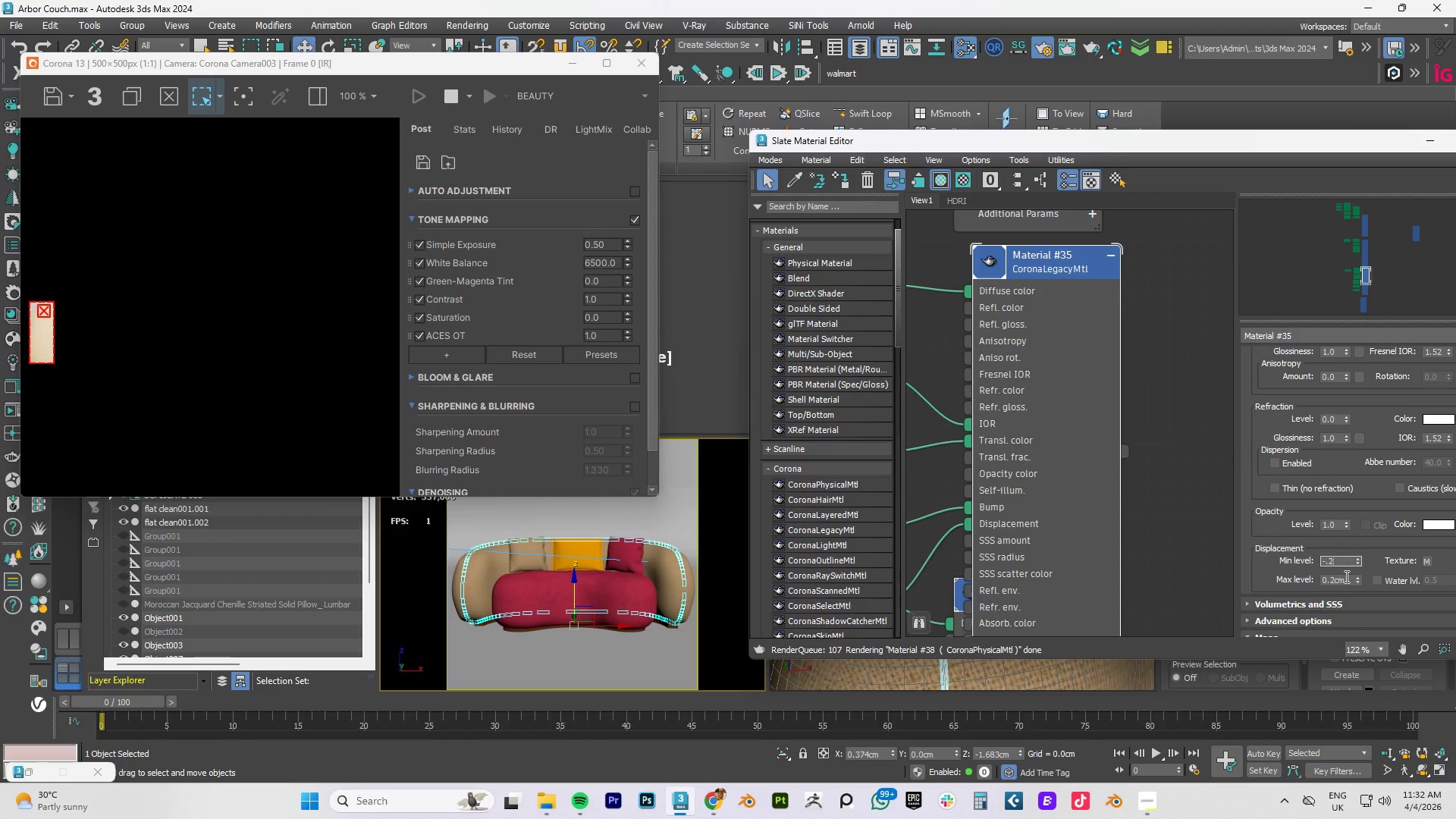 
left_click([1346, 580])
 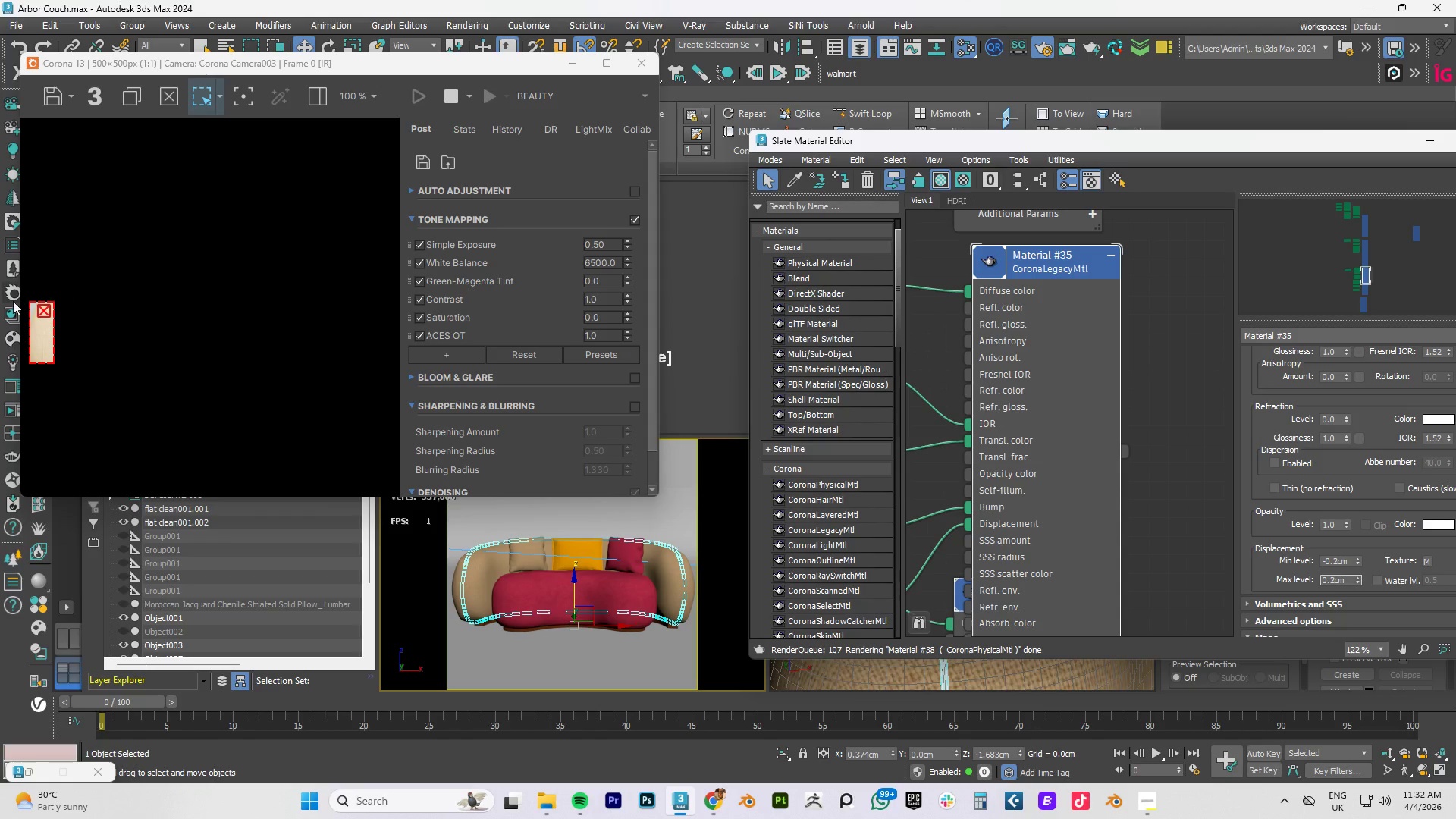 
scroll: coordinate [108, 336], scroll_direction: up, amount: 3.0
 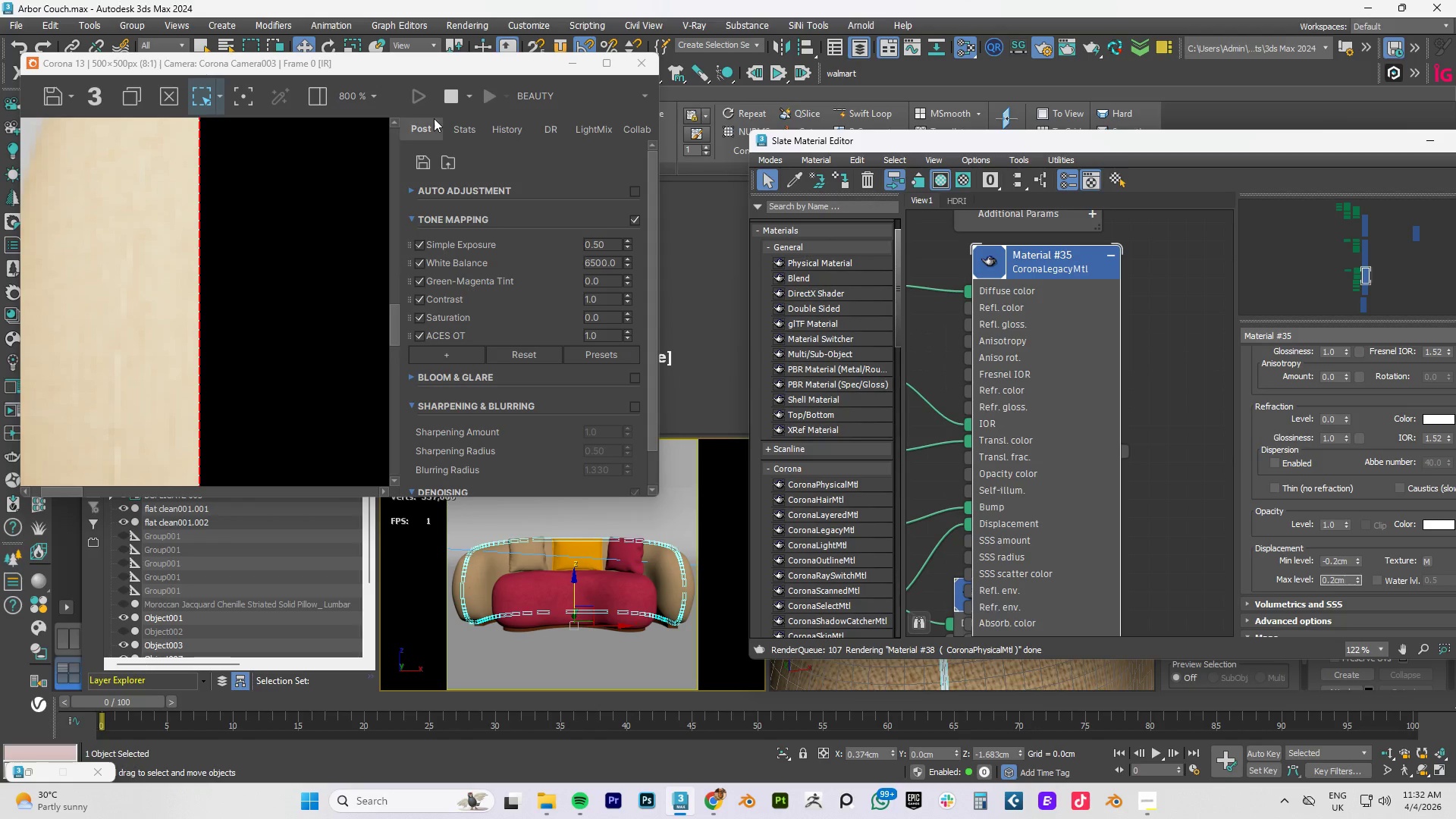 
left_click([446, 102])
 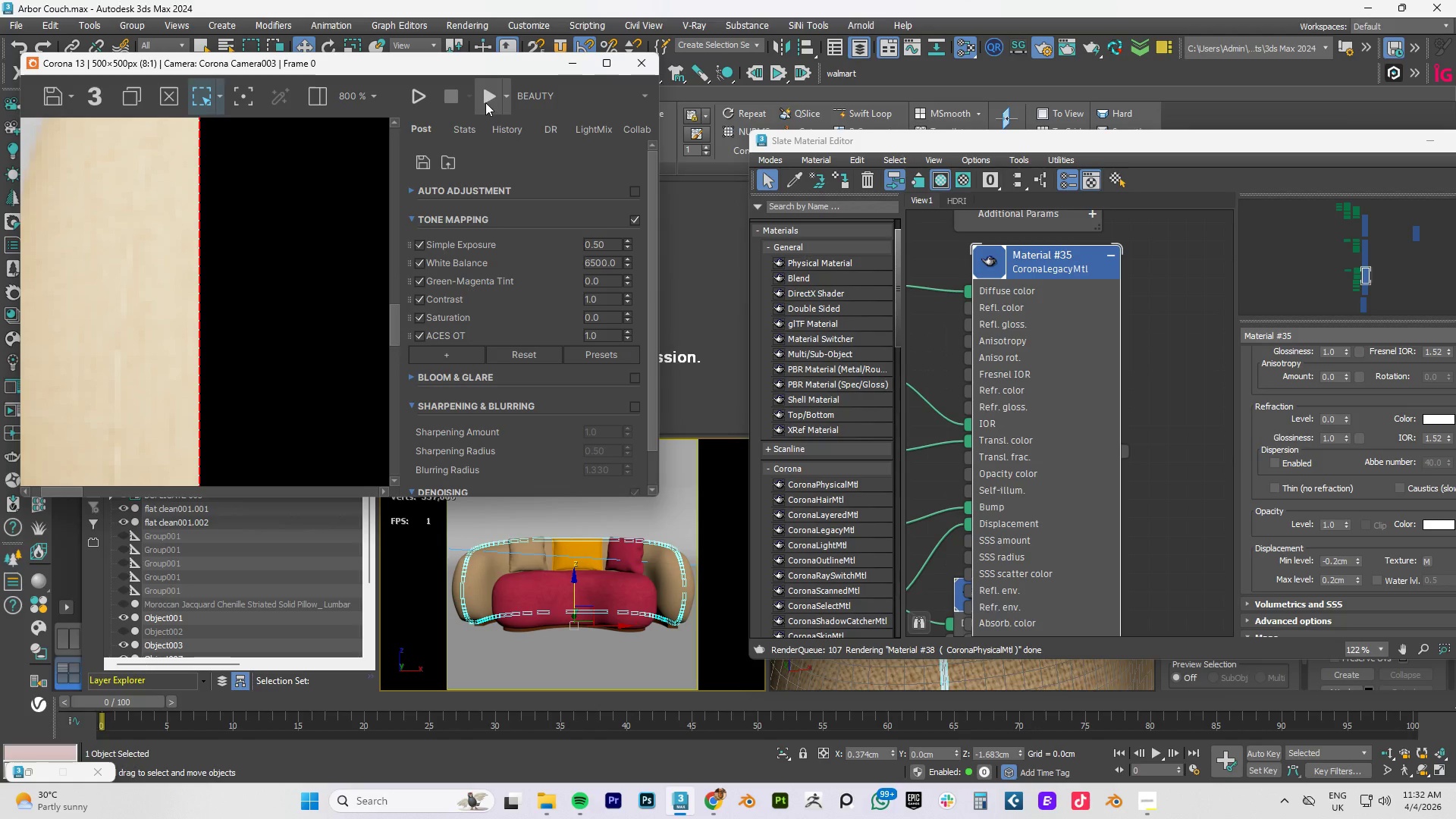 
left_click([485, 102])
 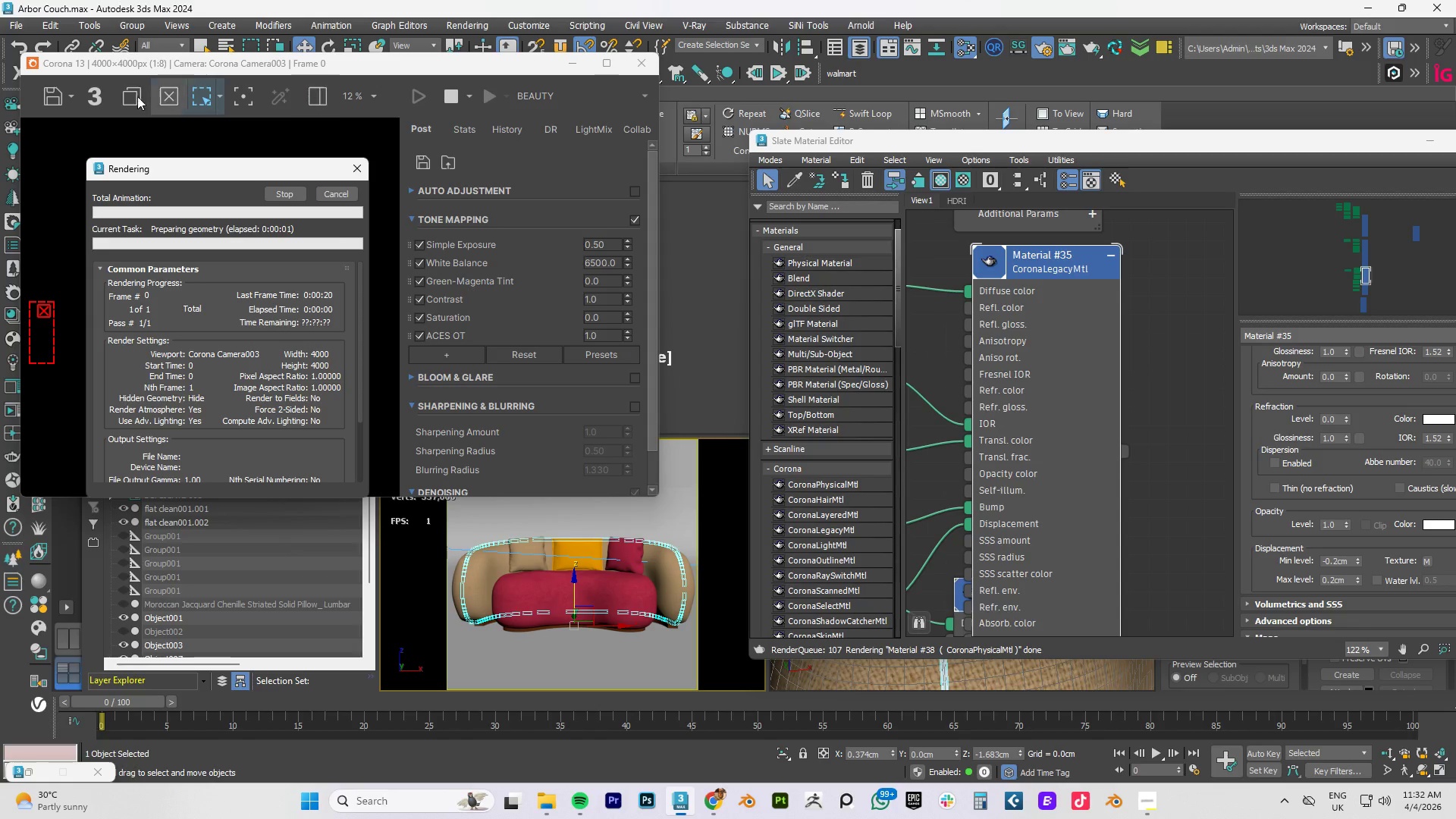 
left_click_drag(start_coordinate=[175, 172], to_coordinate=[526, 145])
 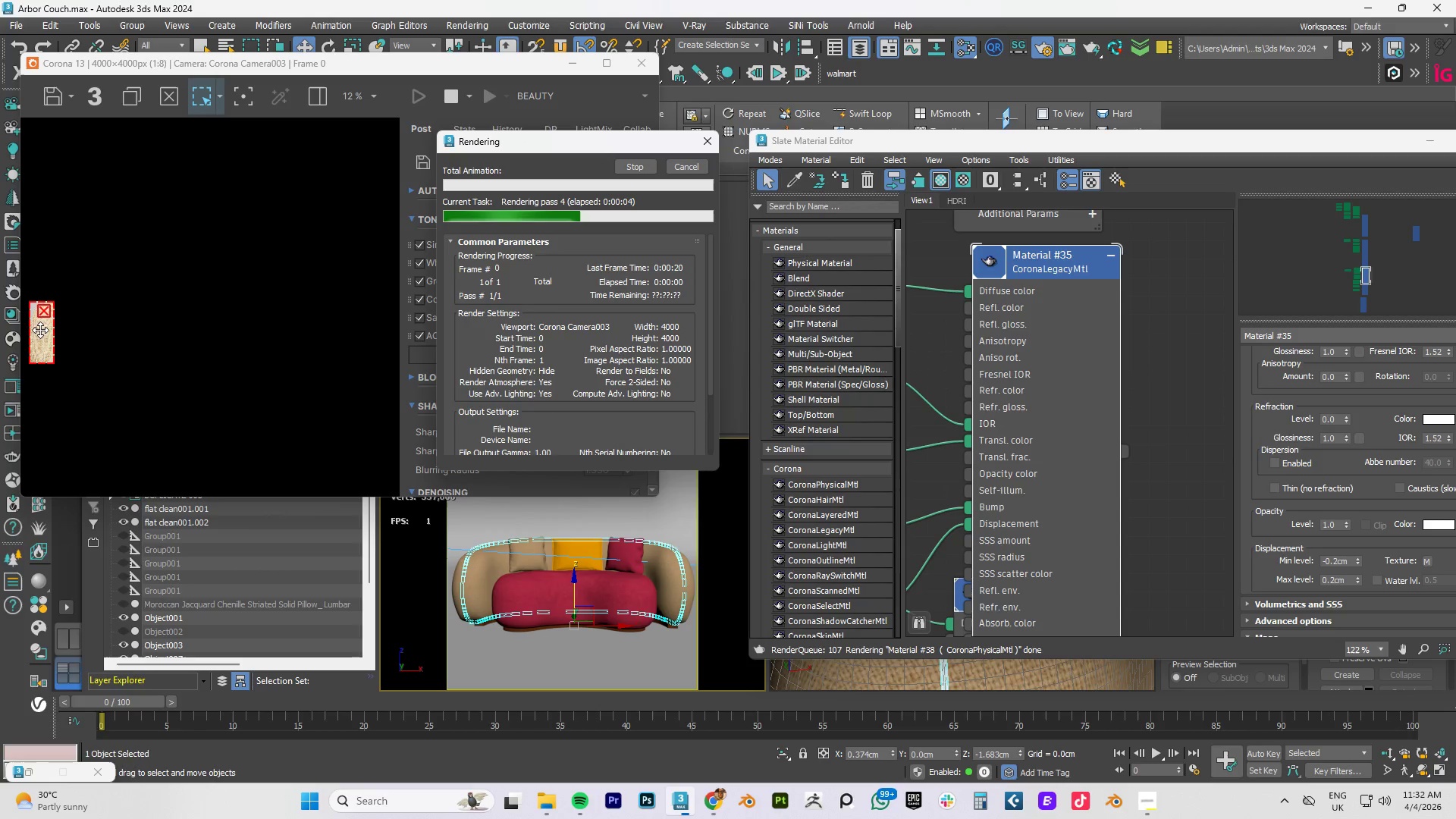 
scroll: coordinate [120, 346], scroll_direction: up, amount: 4.0
 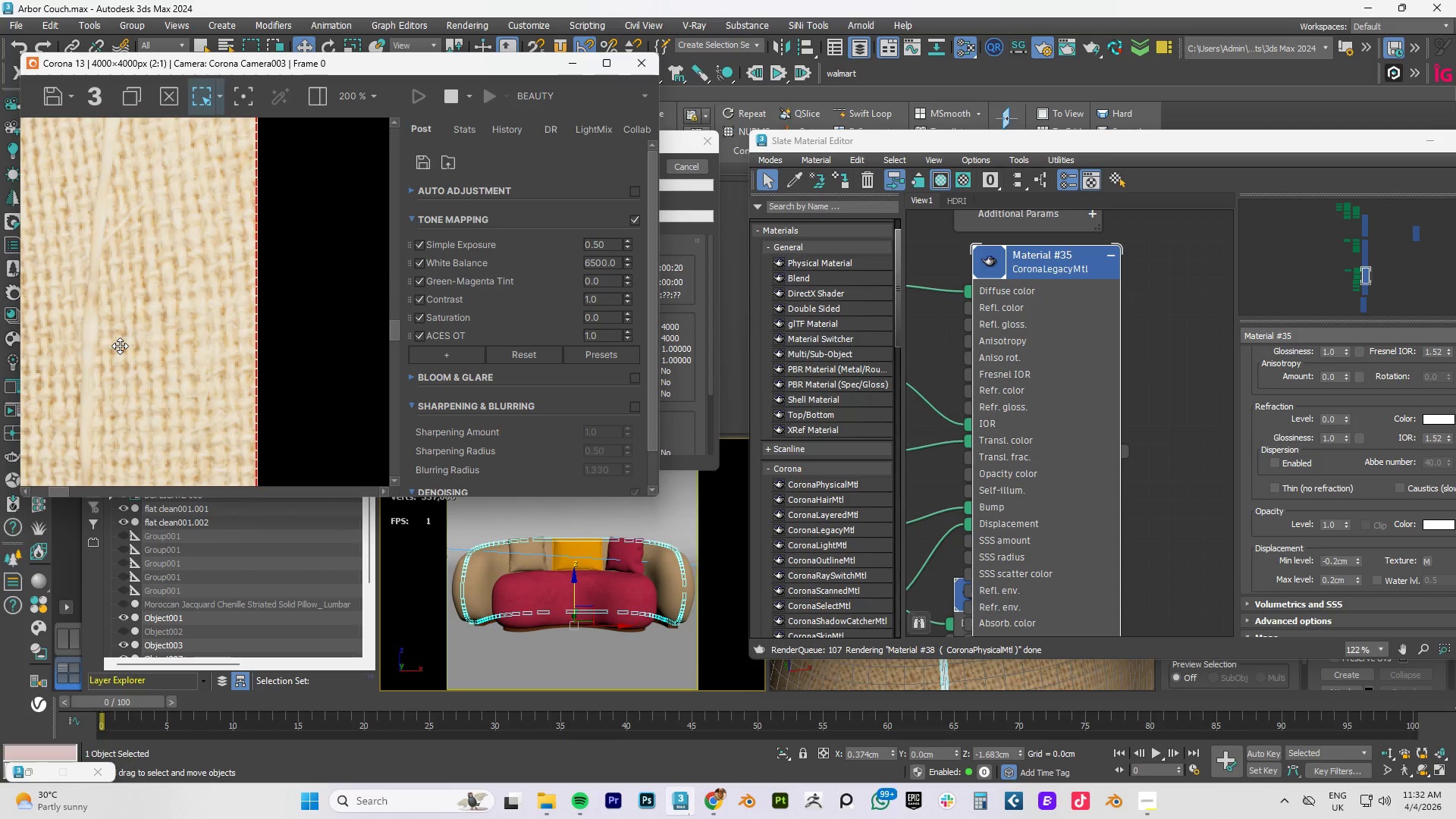 
scroll: coordinate [120, 346], scroll_direction: down, amount: 1.0
 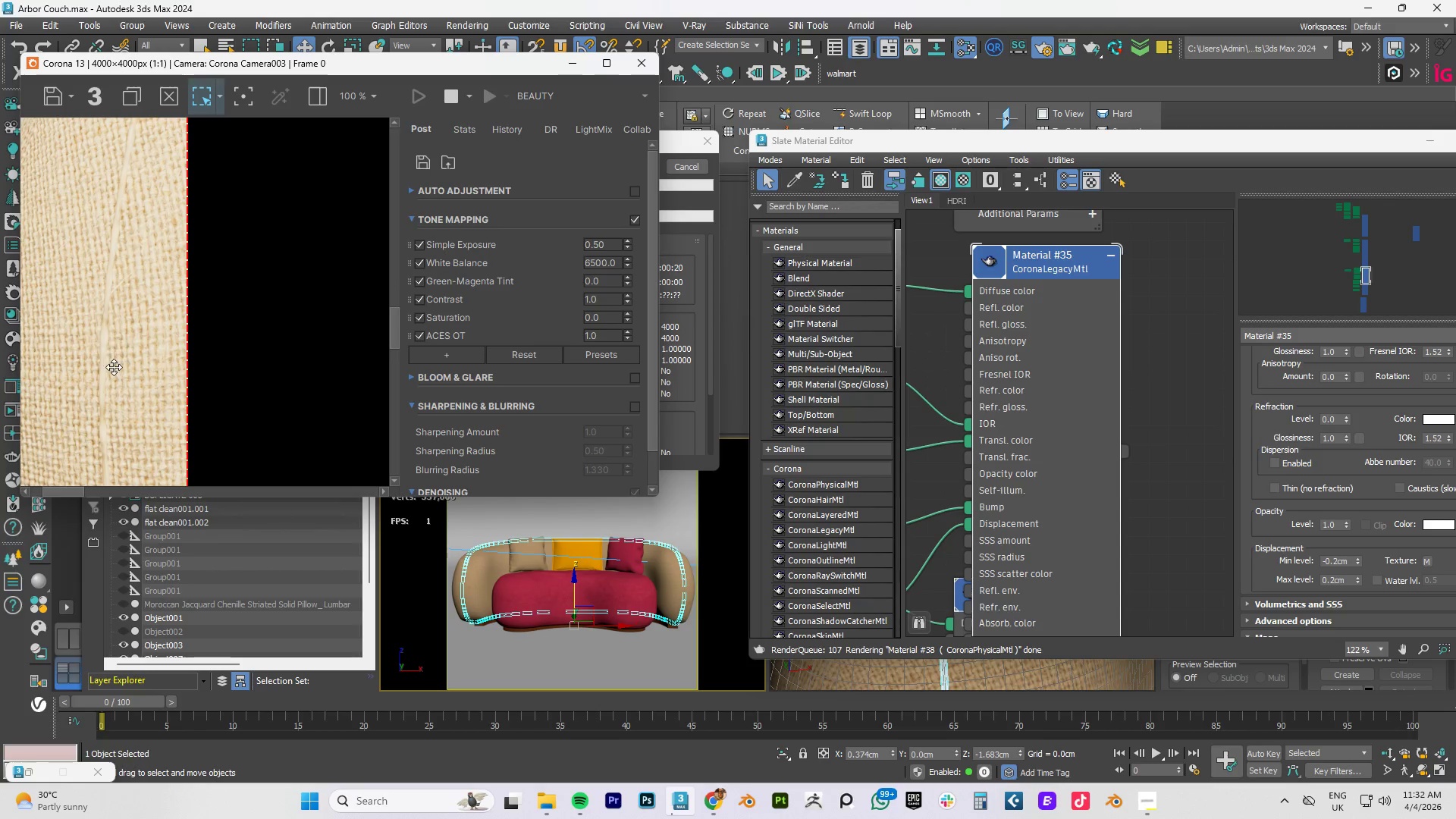 
scroll: coordinate [114, 368], scroll_direction: up, amount: 1.0
 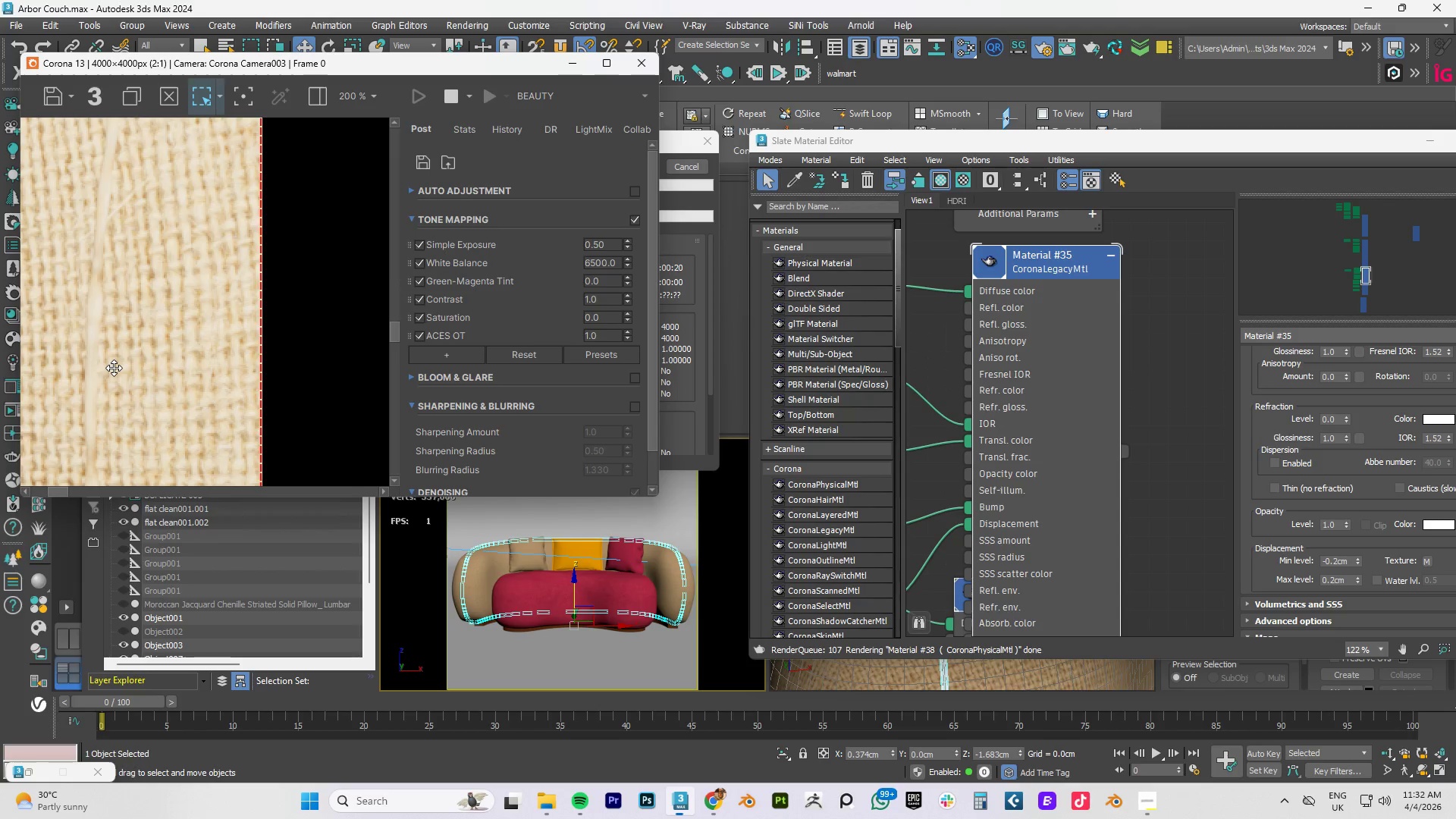 
scroll: coordinate [114, 368], scroll_direction: down, amount: 1.0
 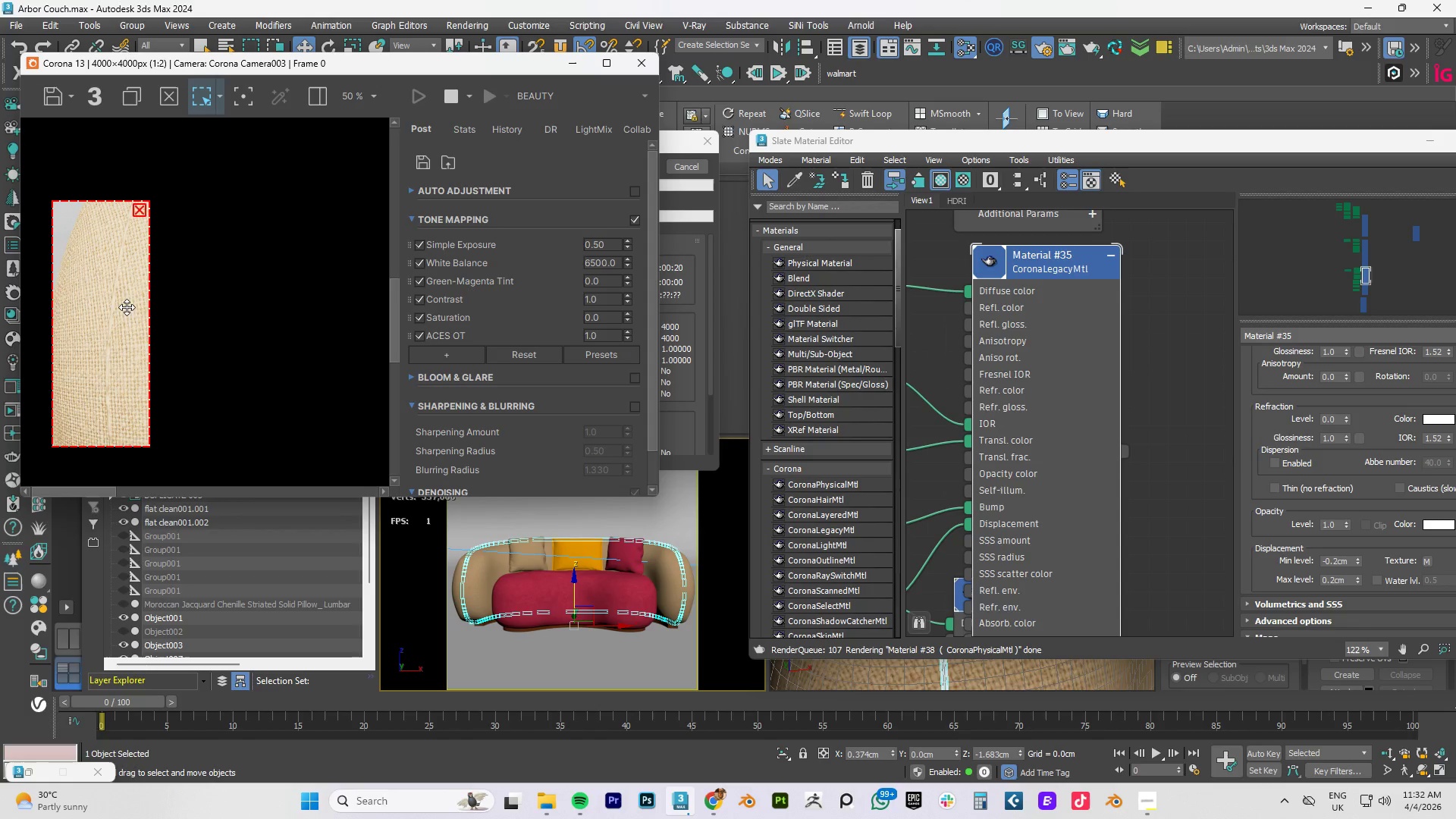 
left_click([446, 95])
 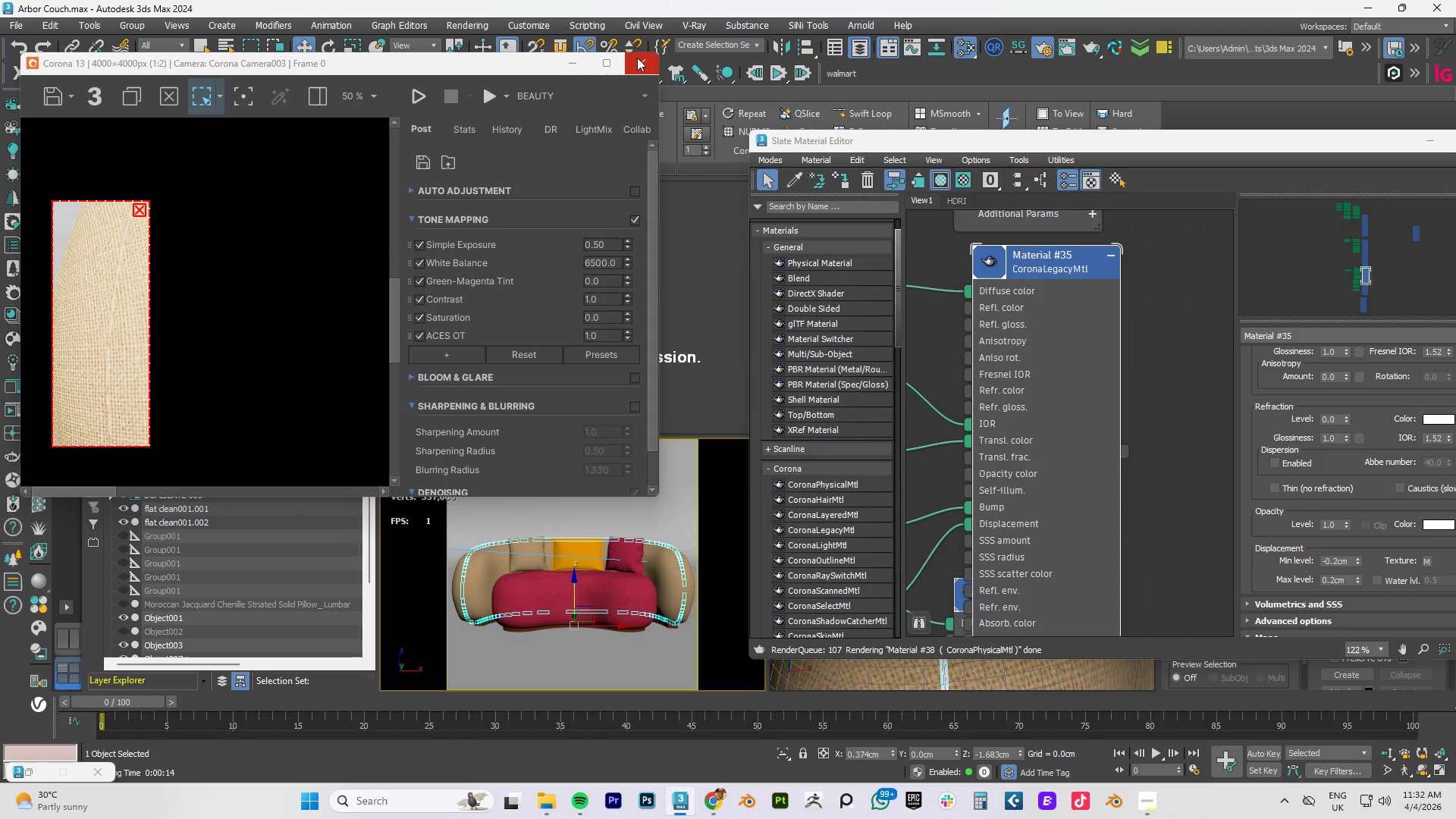 
left_click([564, 66])
 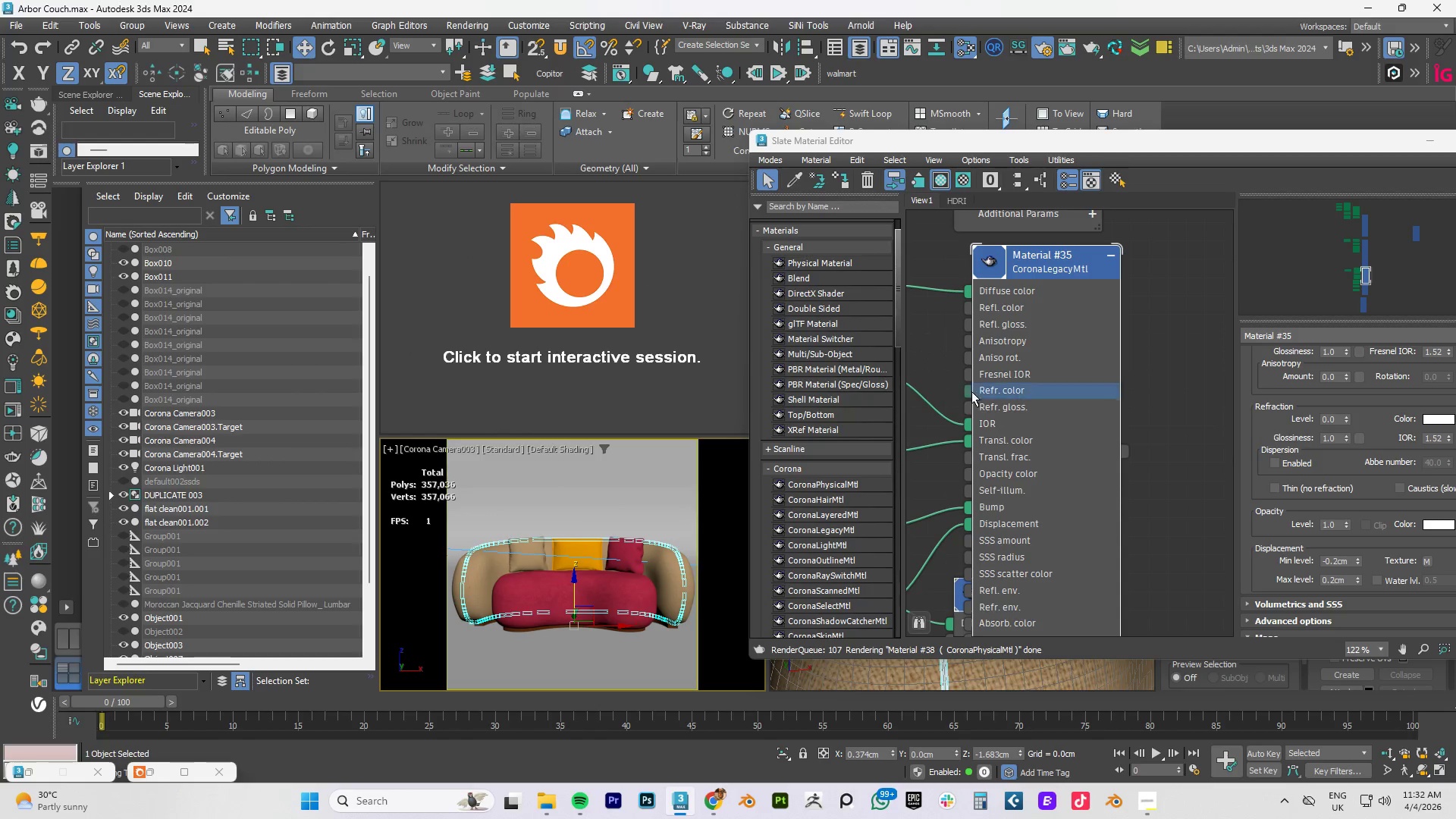 
scroll: coordinate [1029, 345], scroll_direction: down, amount: 9.0
 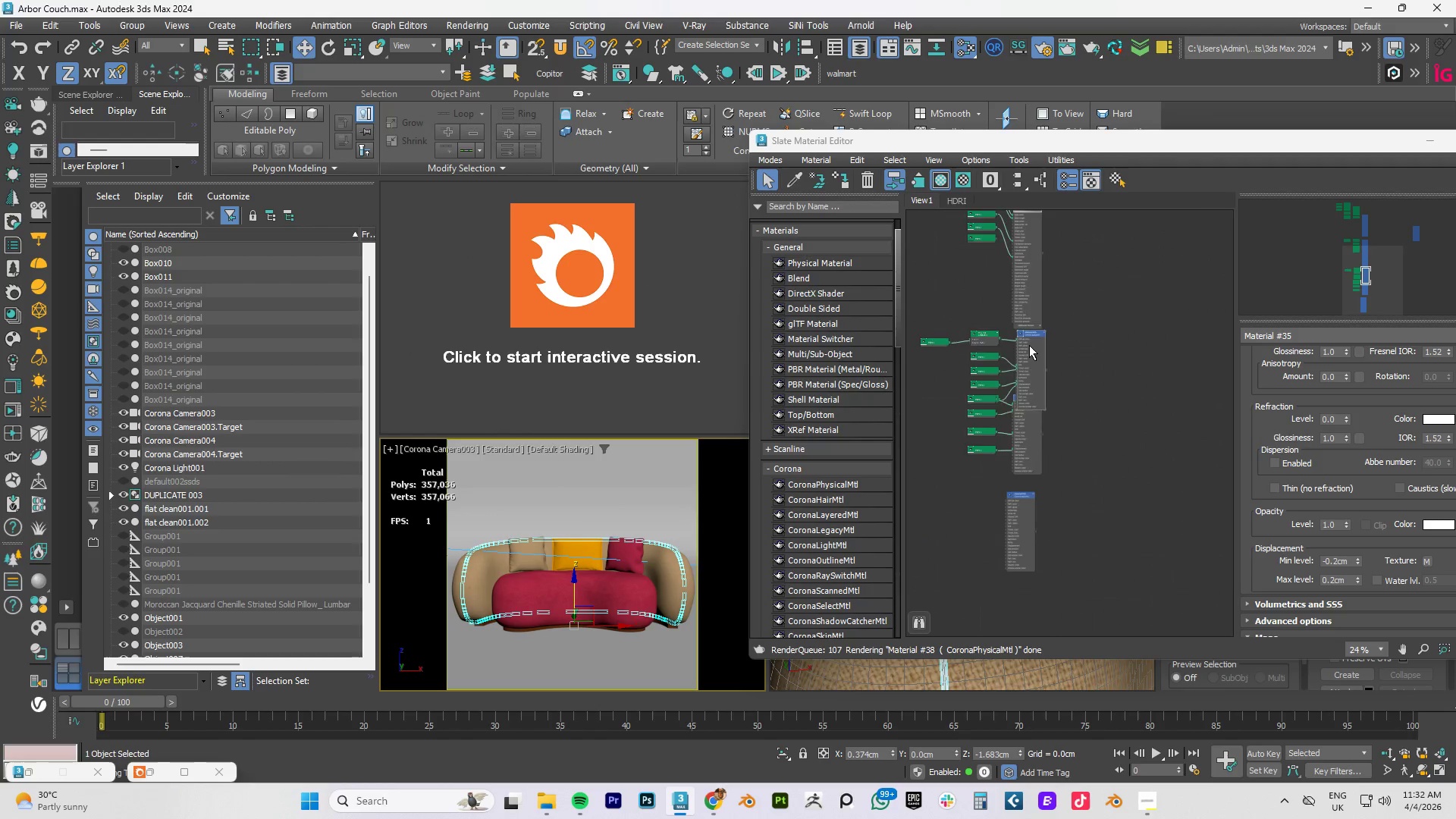 
scroll: coordinate [1029, 345], scroll_direction: up, amount: 3.0
 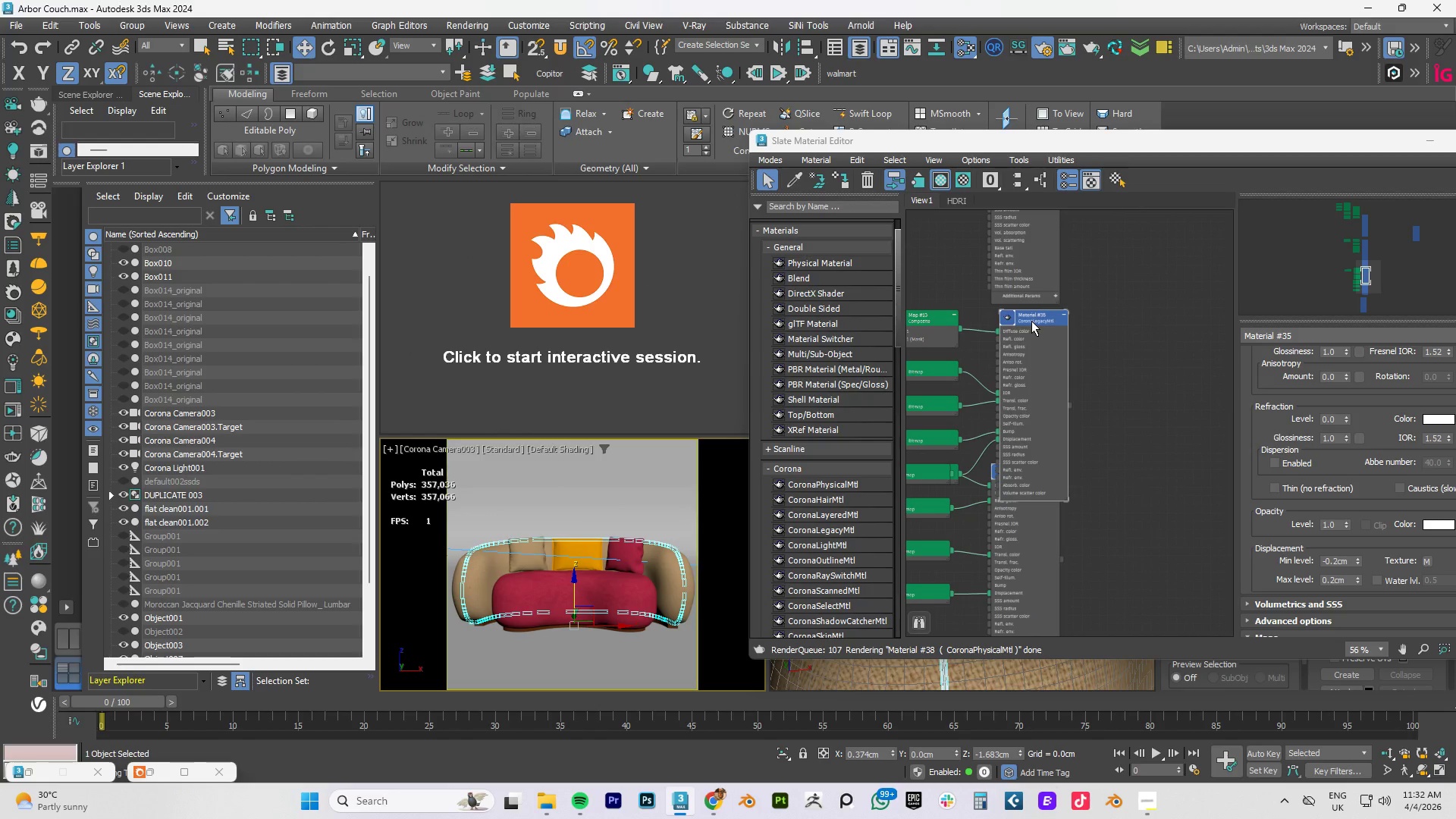 
hold_key(key=ShiftLeft, duration=1.51)
left_click_drag(start_coordinate=[1029, 321], to_coordinate=[1048, 313])
 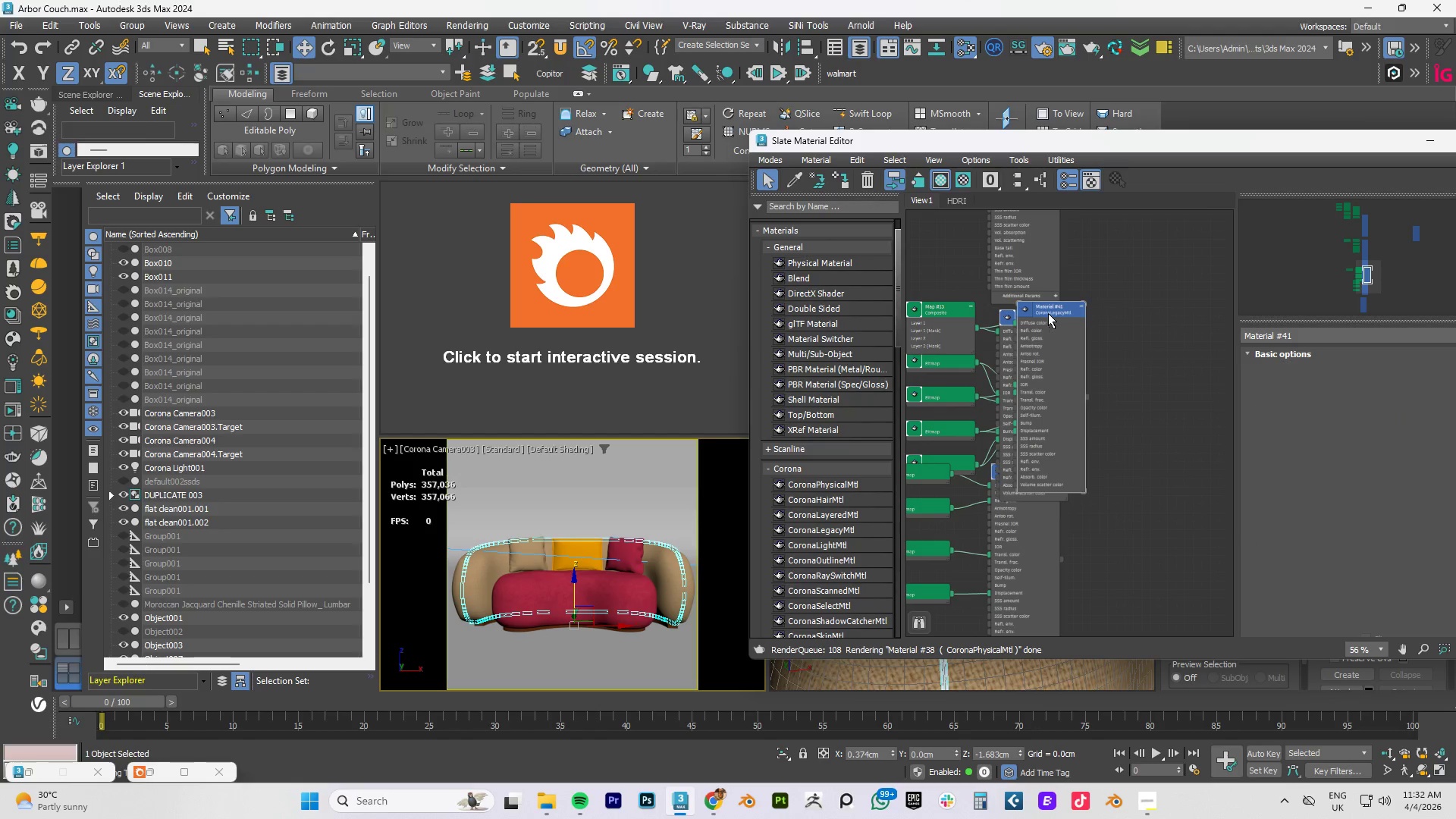 
hold_key(key=ShiftLeft, duration=0.77)
 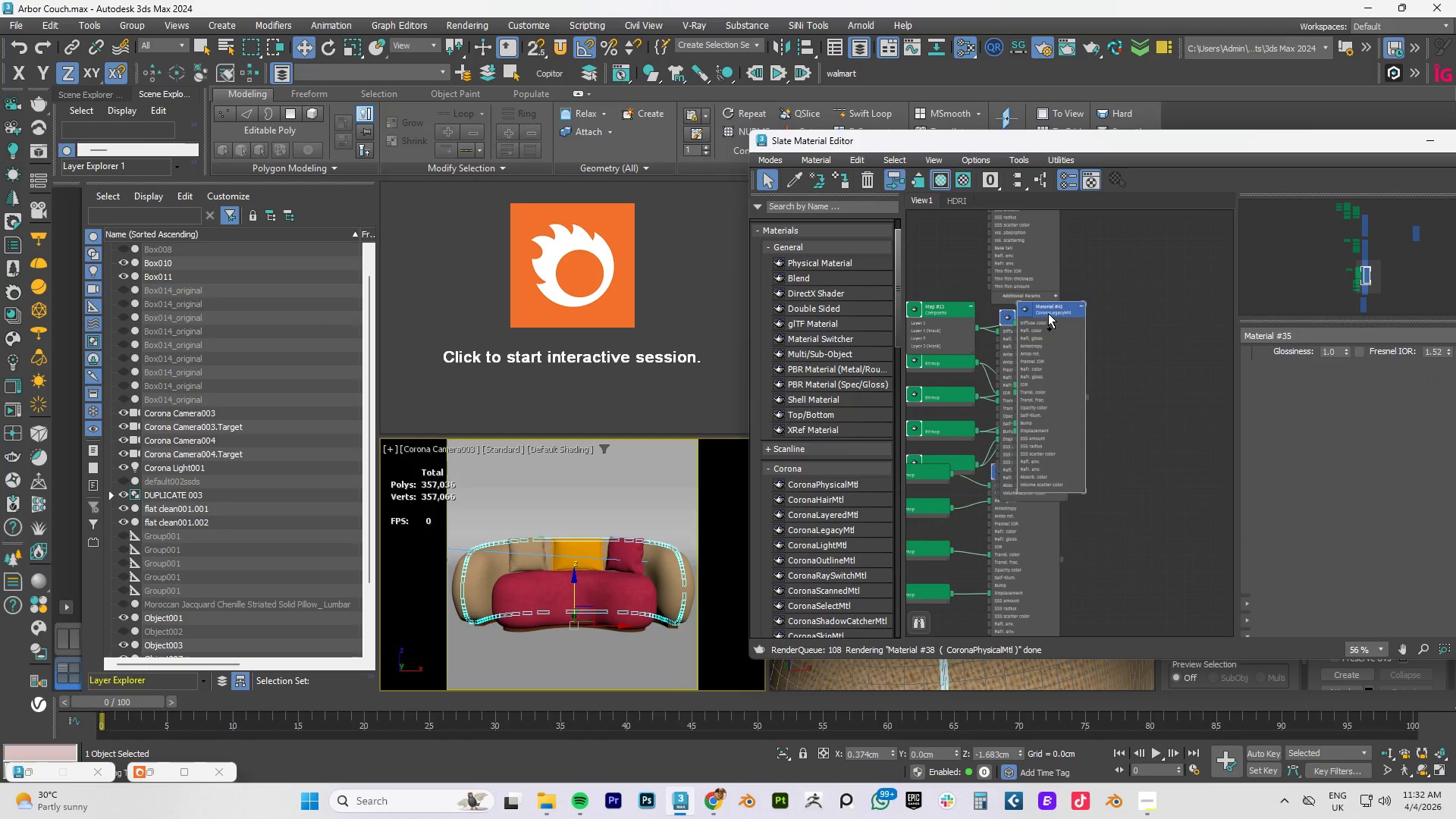 
key(Control+Z)
 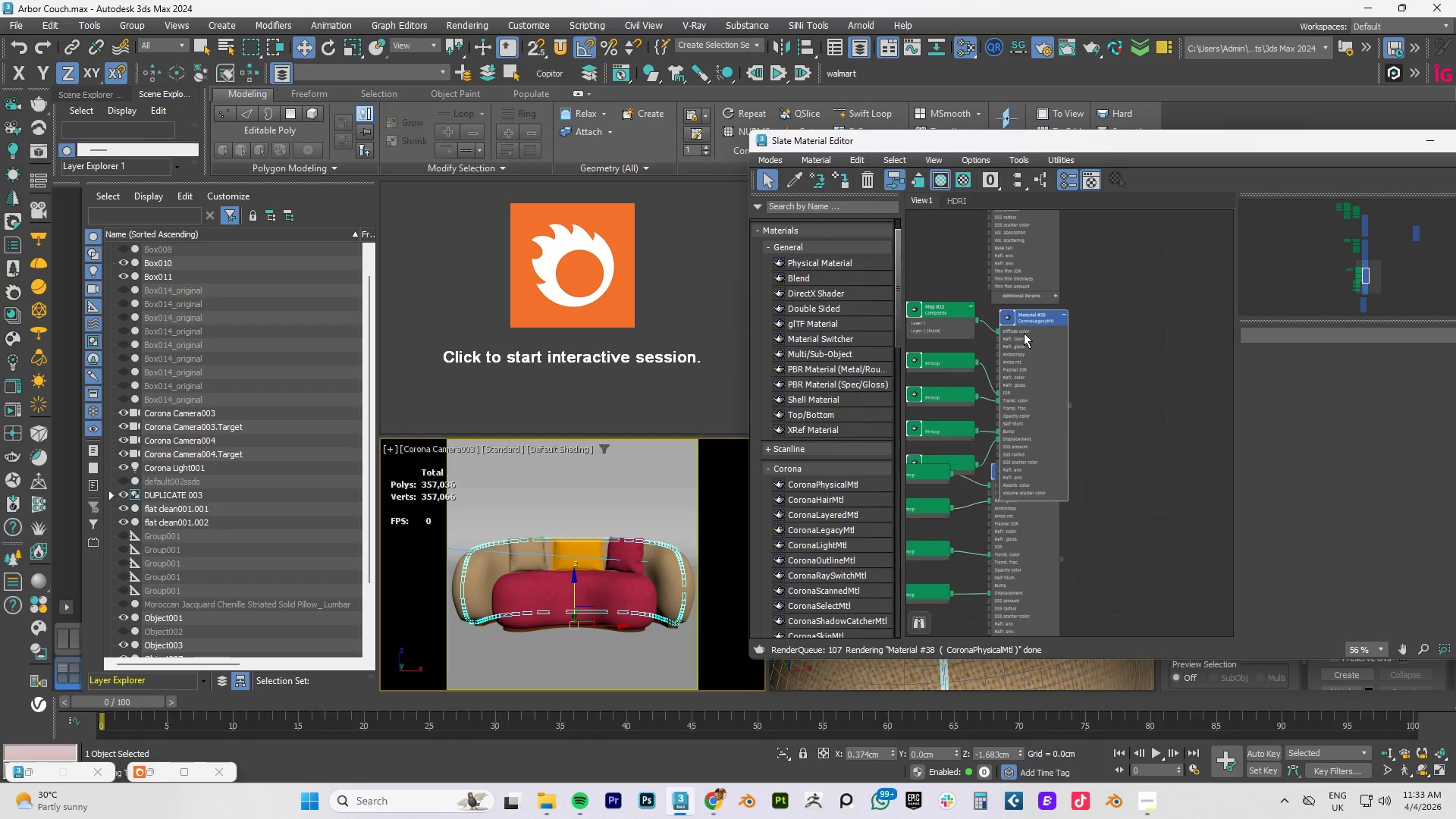 
scroll: coordinate [1026, 331], scroll_direction: down, amount: 2.0
 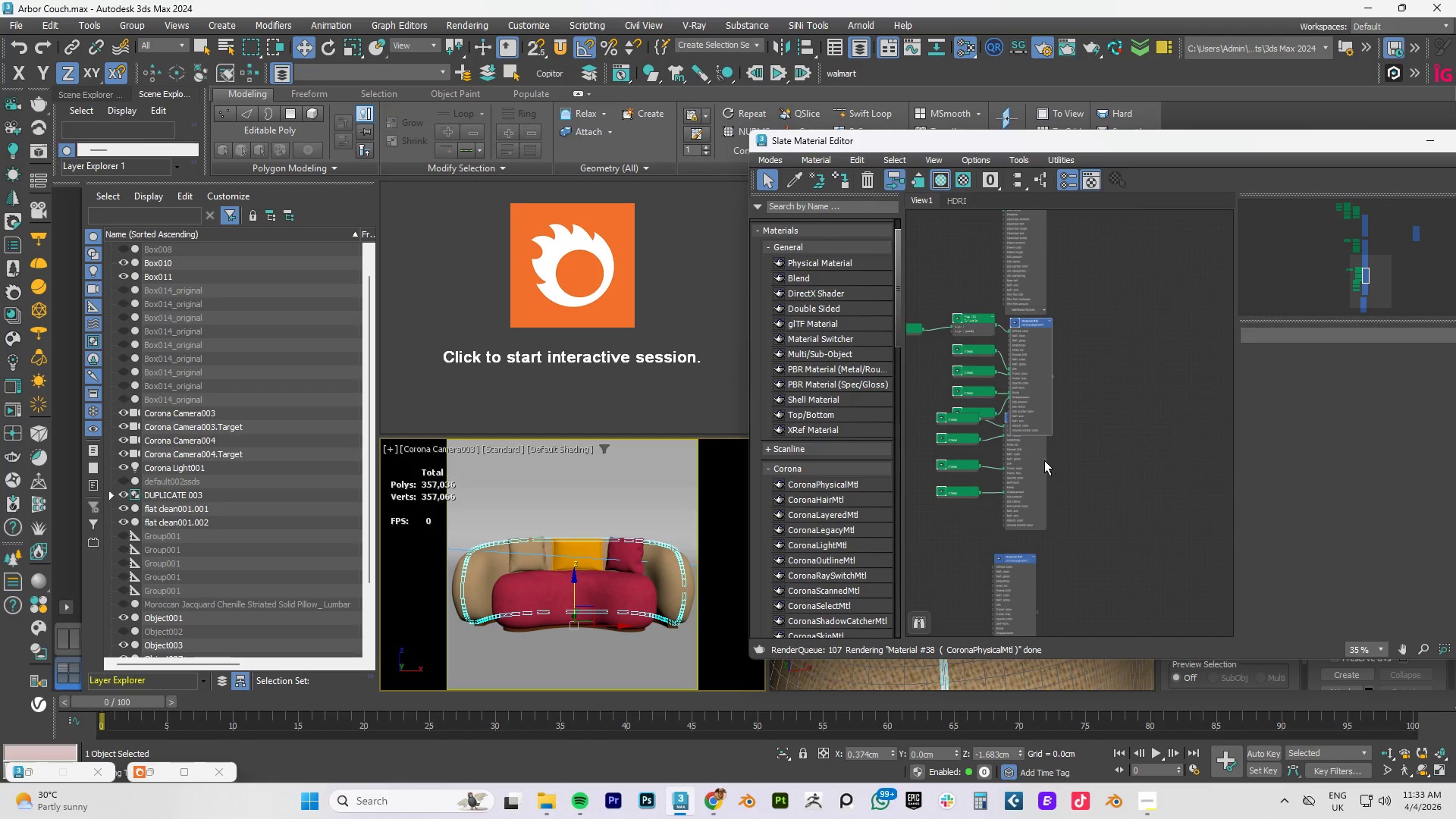 
left_click_drag(start_coordinate=[1042, 460], to_coordinate=[1049, 492])
 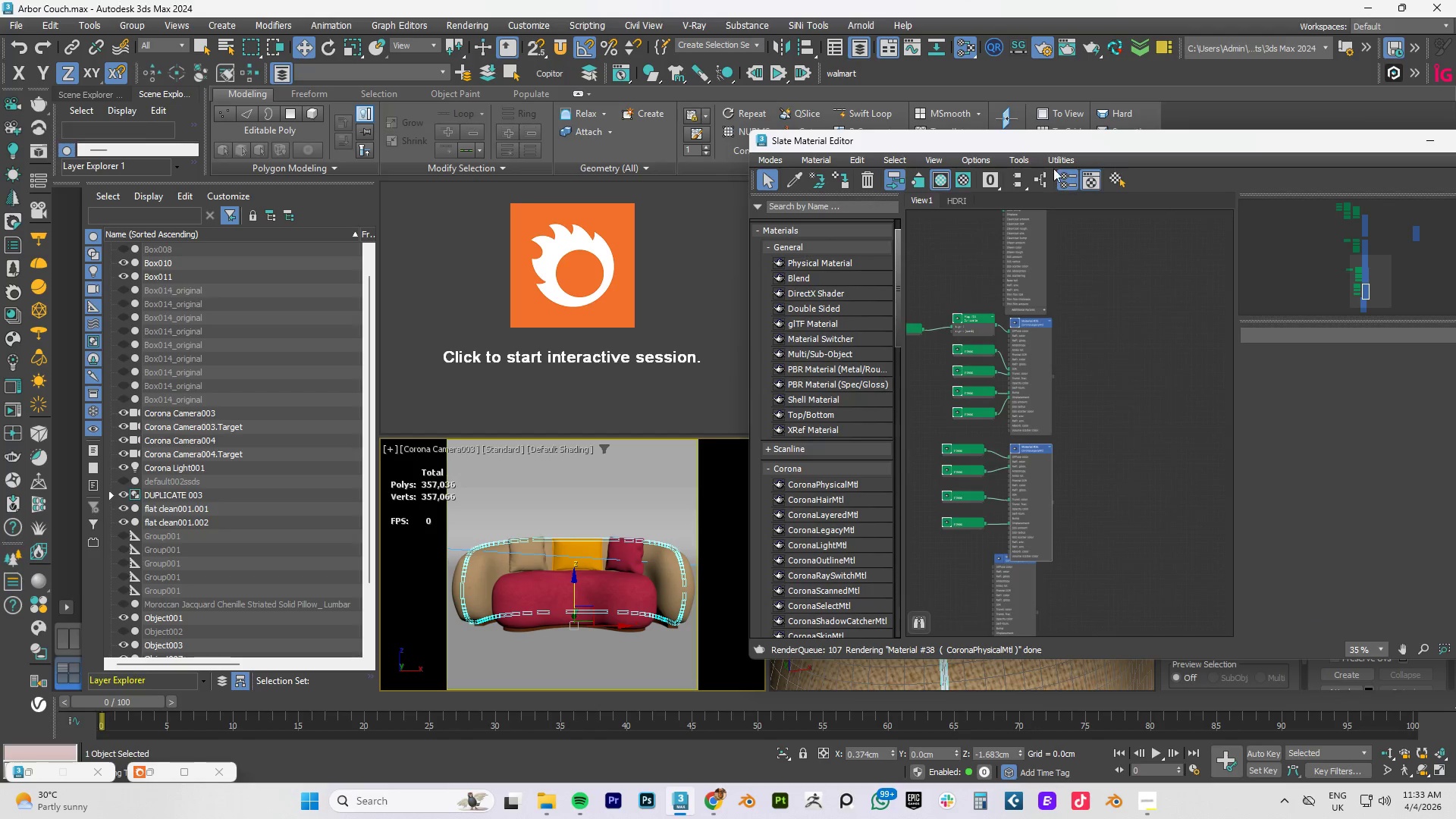 
left_click([1015, 177])
 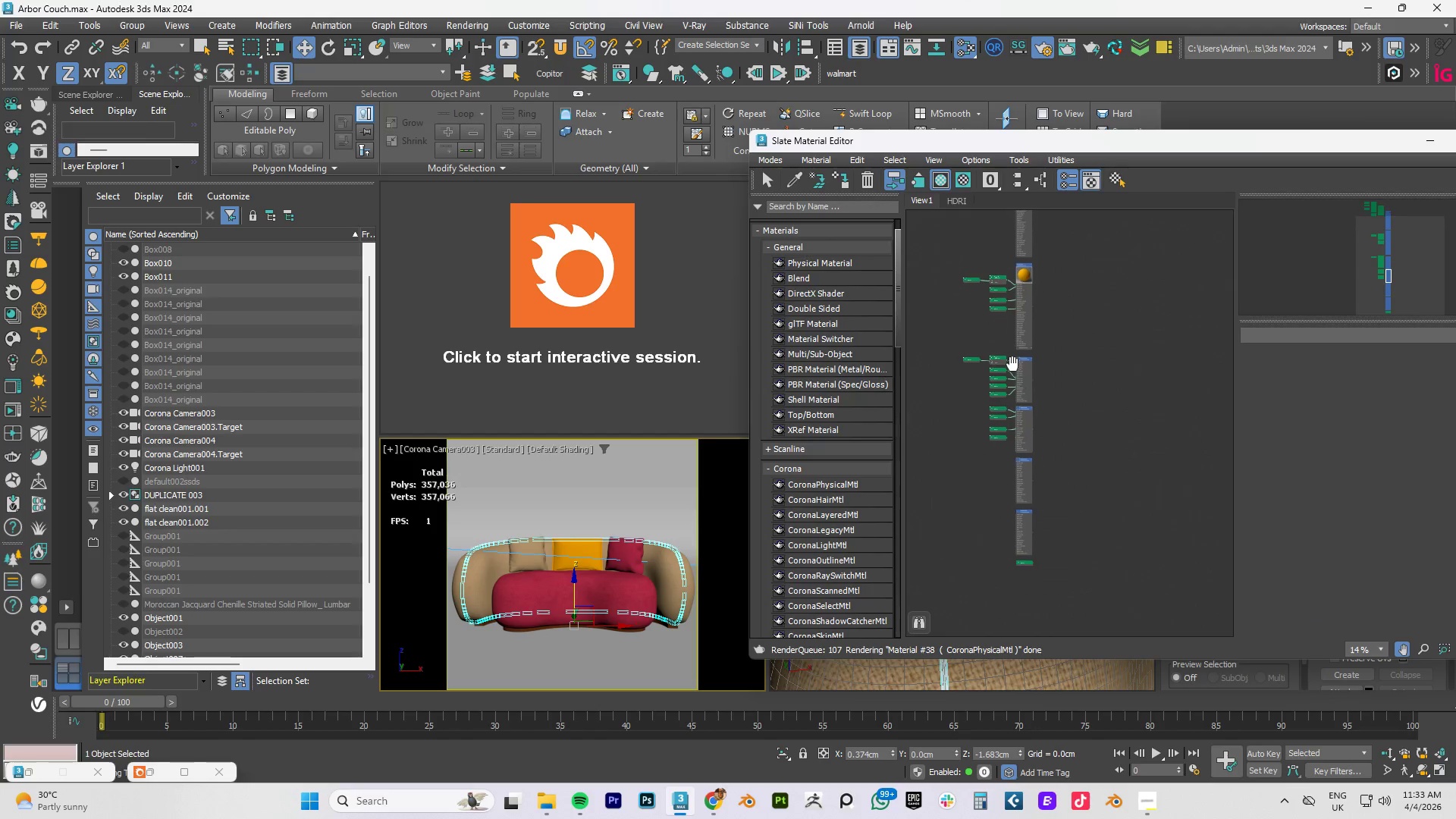 
scroll: coordinate [1015, 407], scroll_direction: up, amount: 3.0
 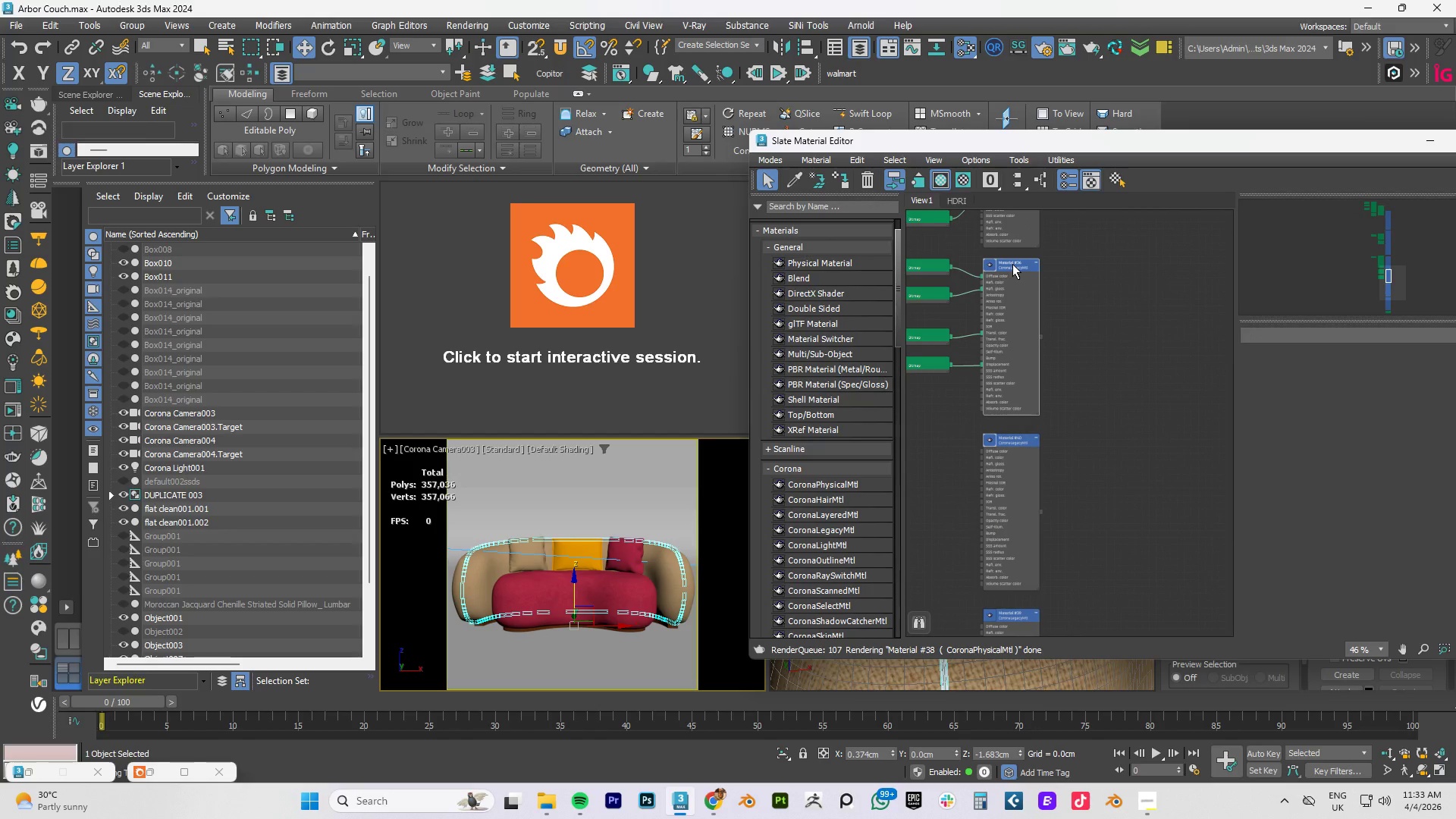 
left_click([1012, 264])
 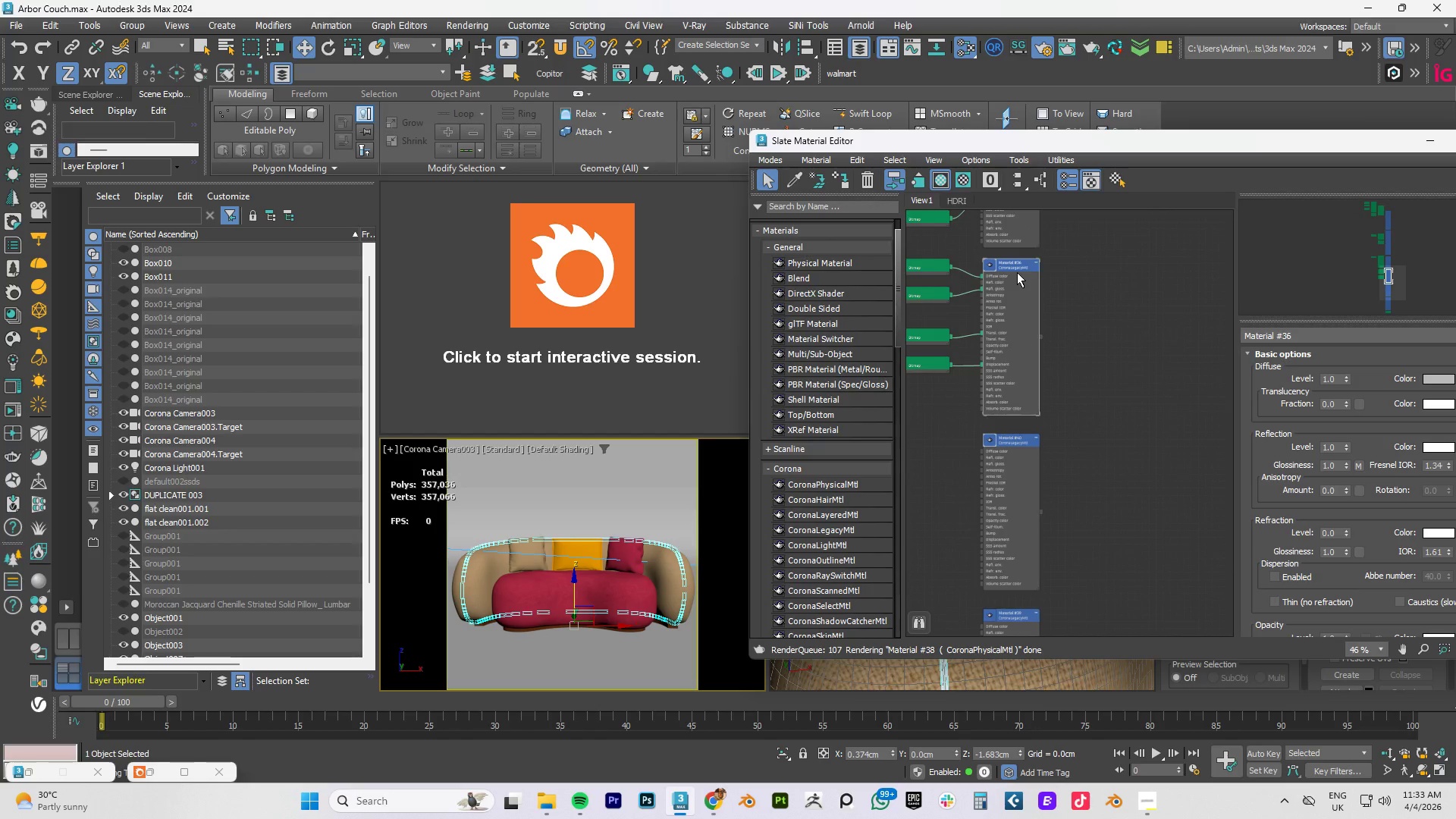 
scroll: coordinate [1017, 272], scroll_direction: up, amount: 2.0
 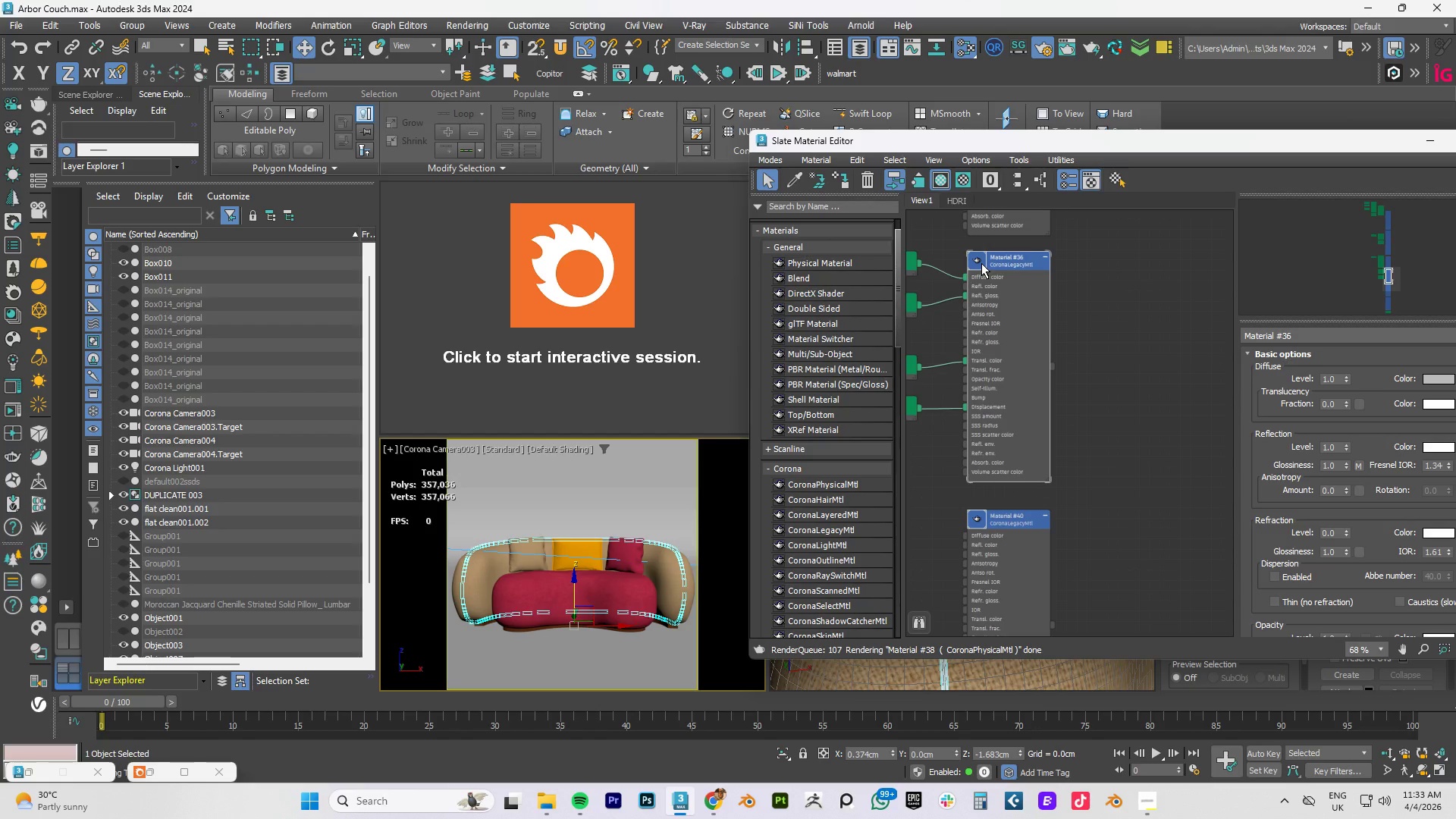 
double_click([981, 263])
 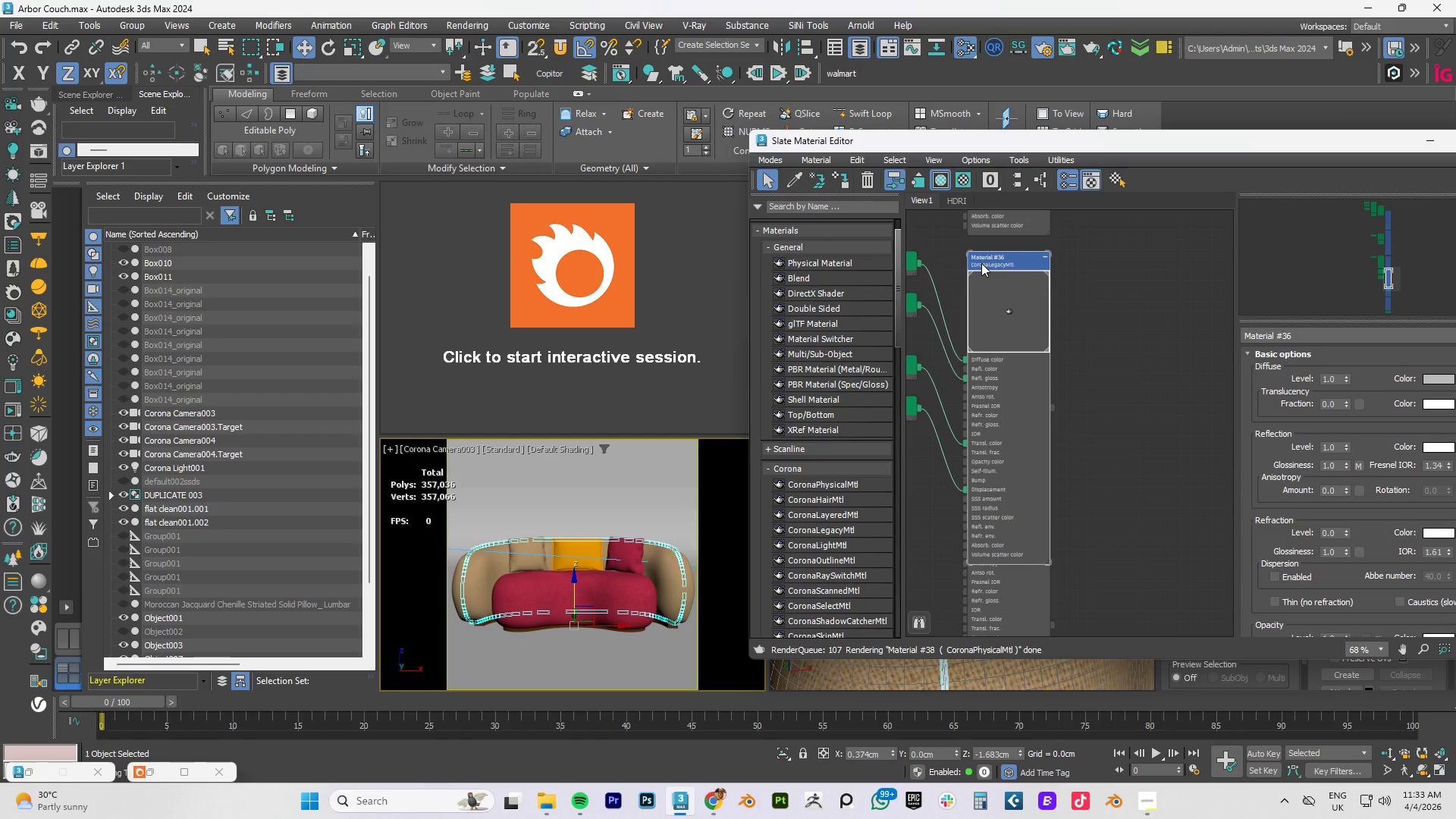 
right_click([981, 263])
 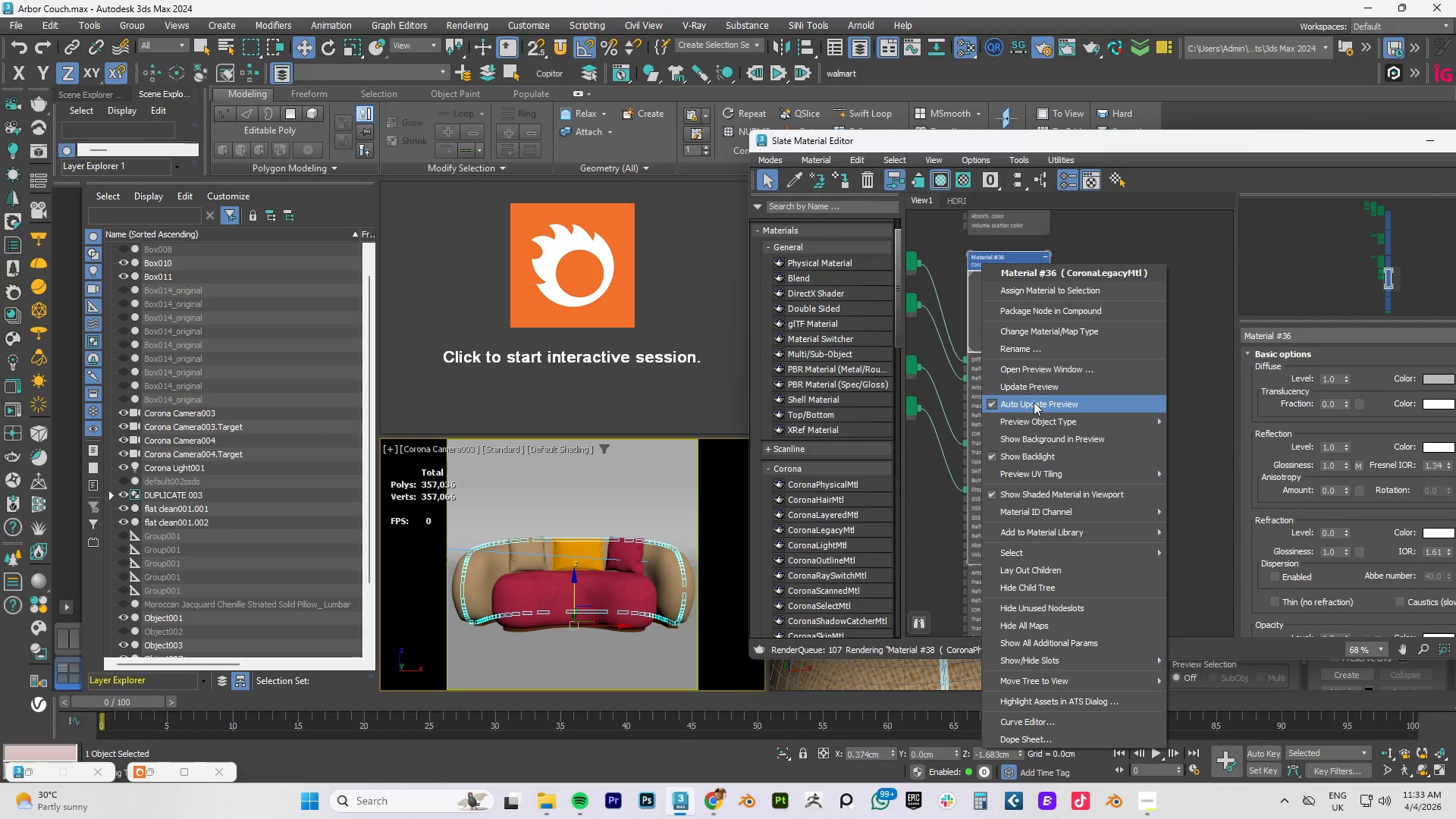 
left_click([1038, 389])
 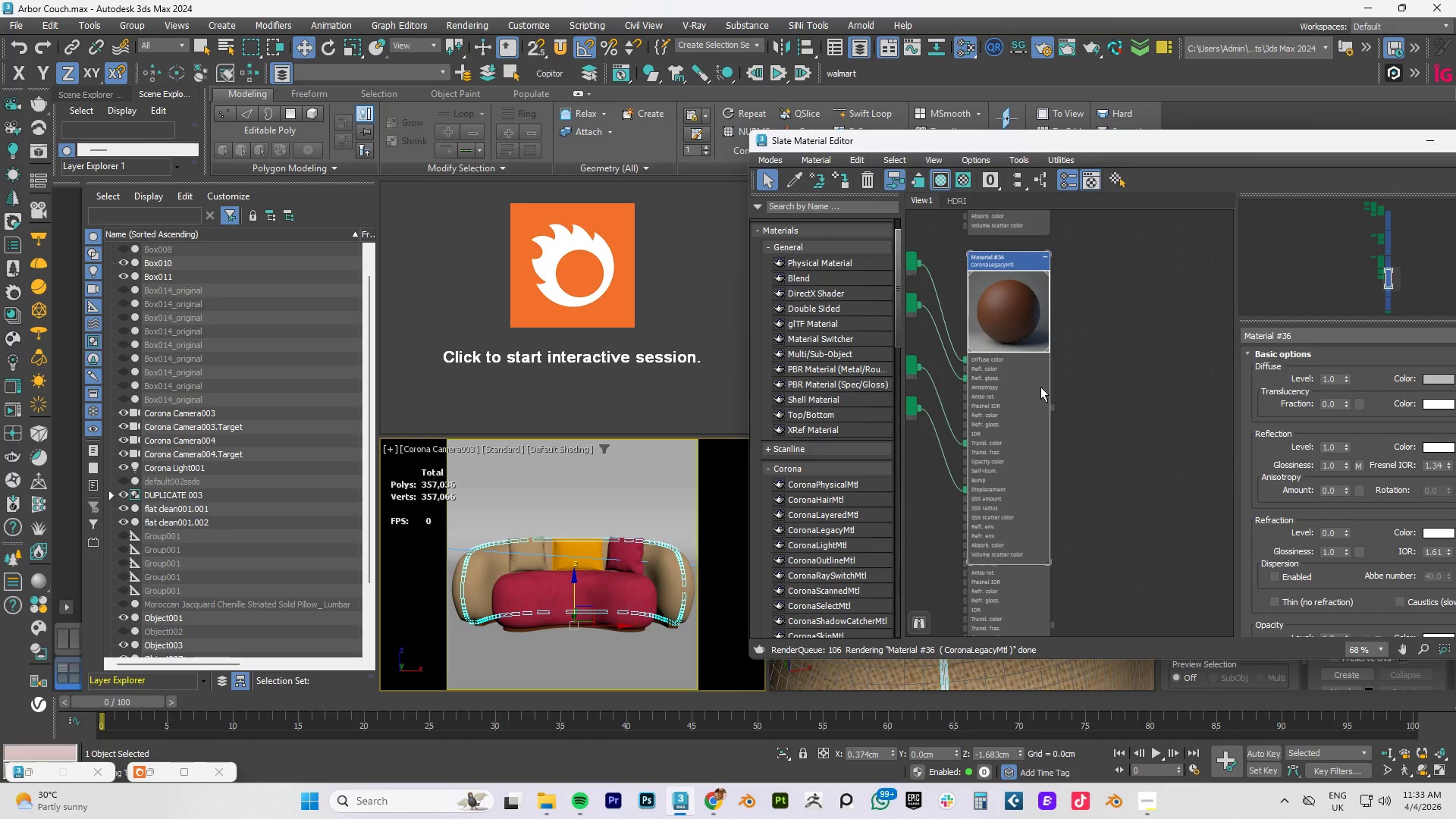 
key(Control+A)
 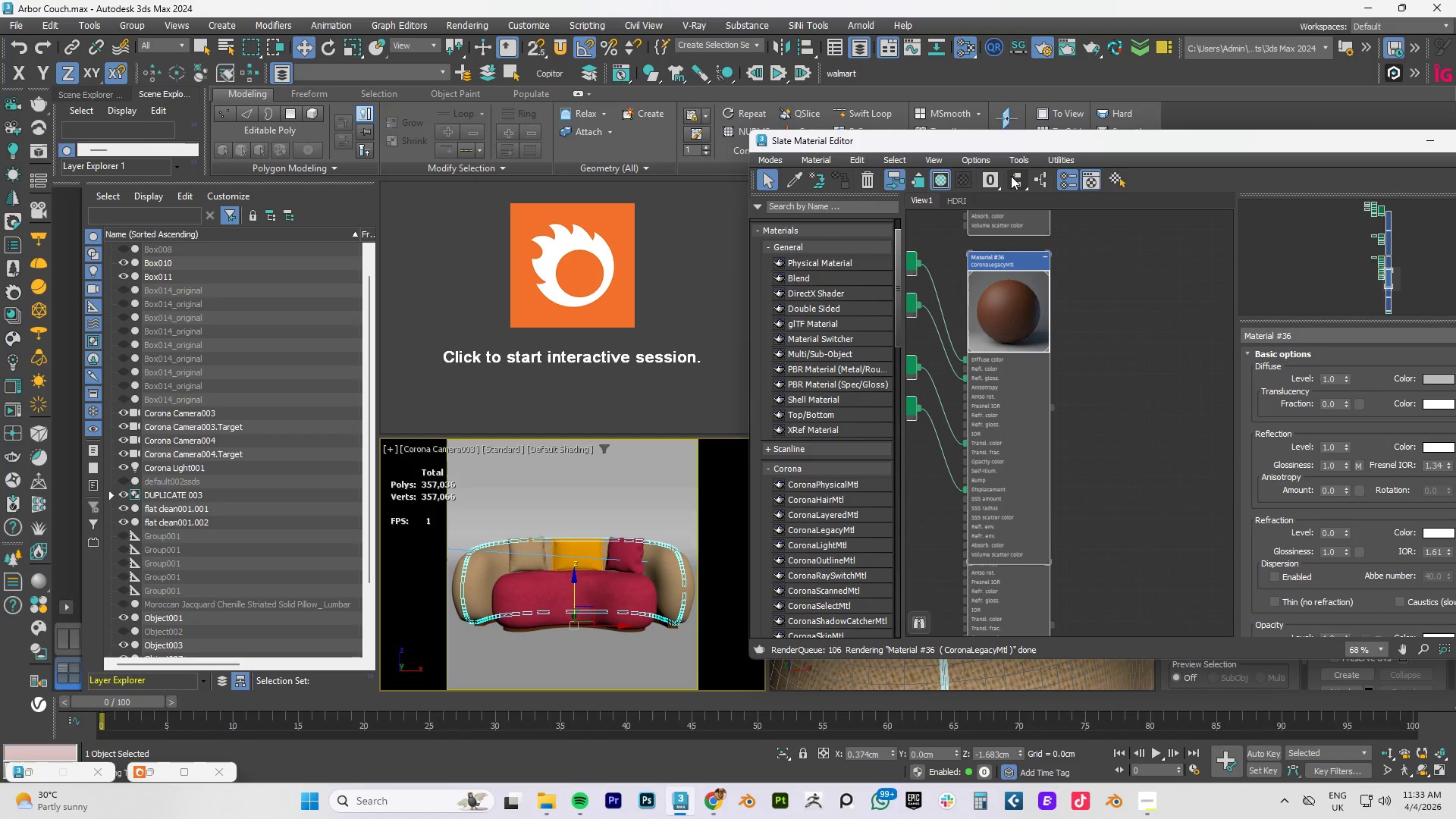 
left_click([1018, 178])
 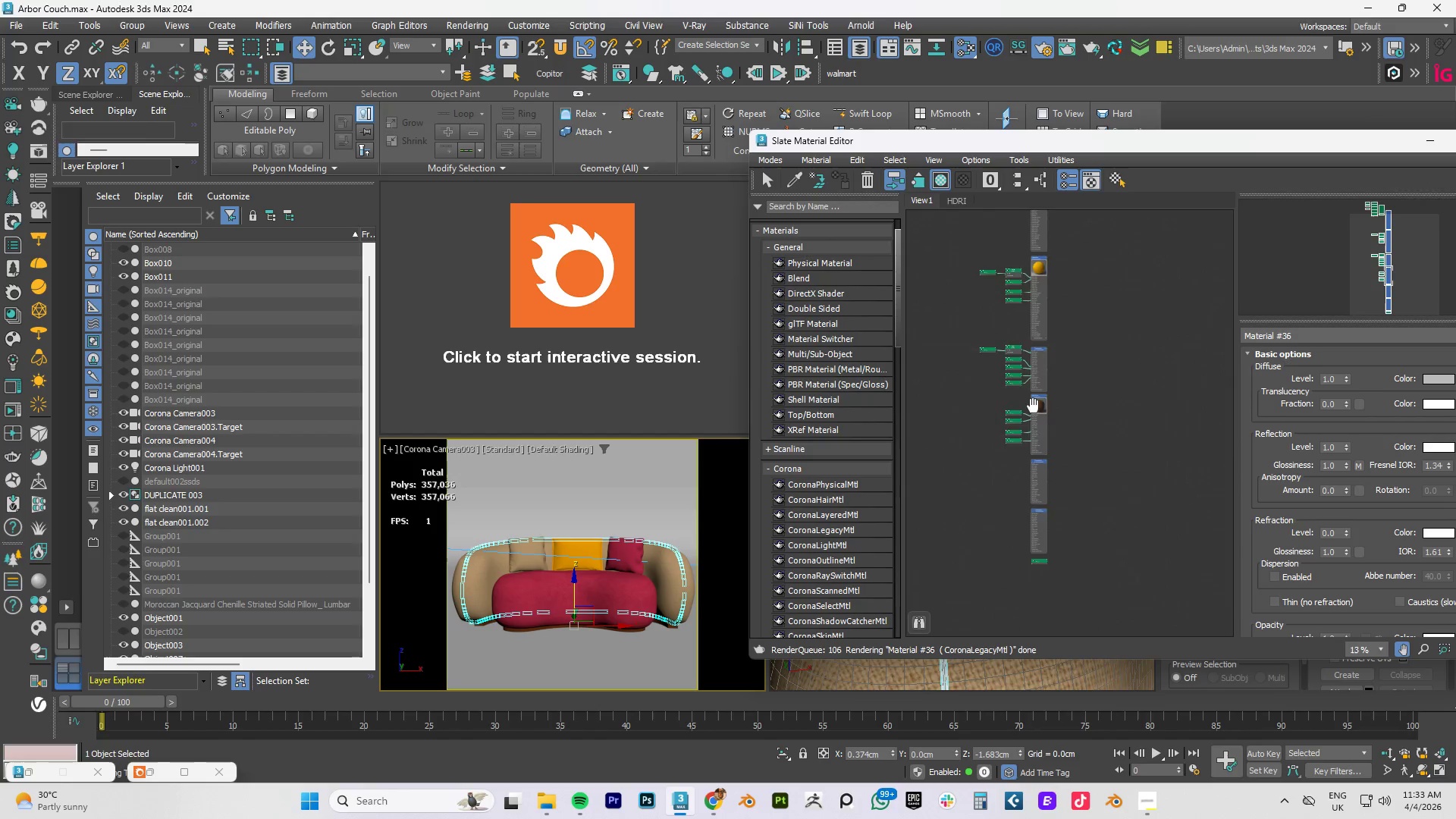 
scroll: coordinate [1022, 410], scroll_direction: up, amount: 2.0
 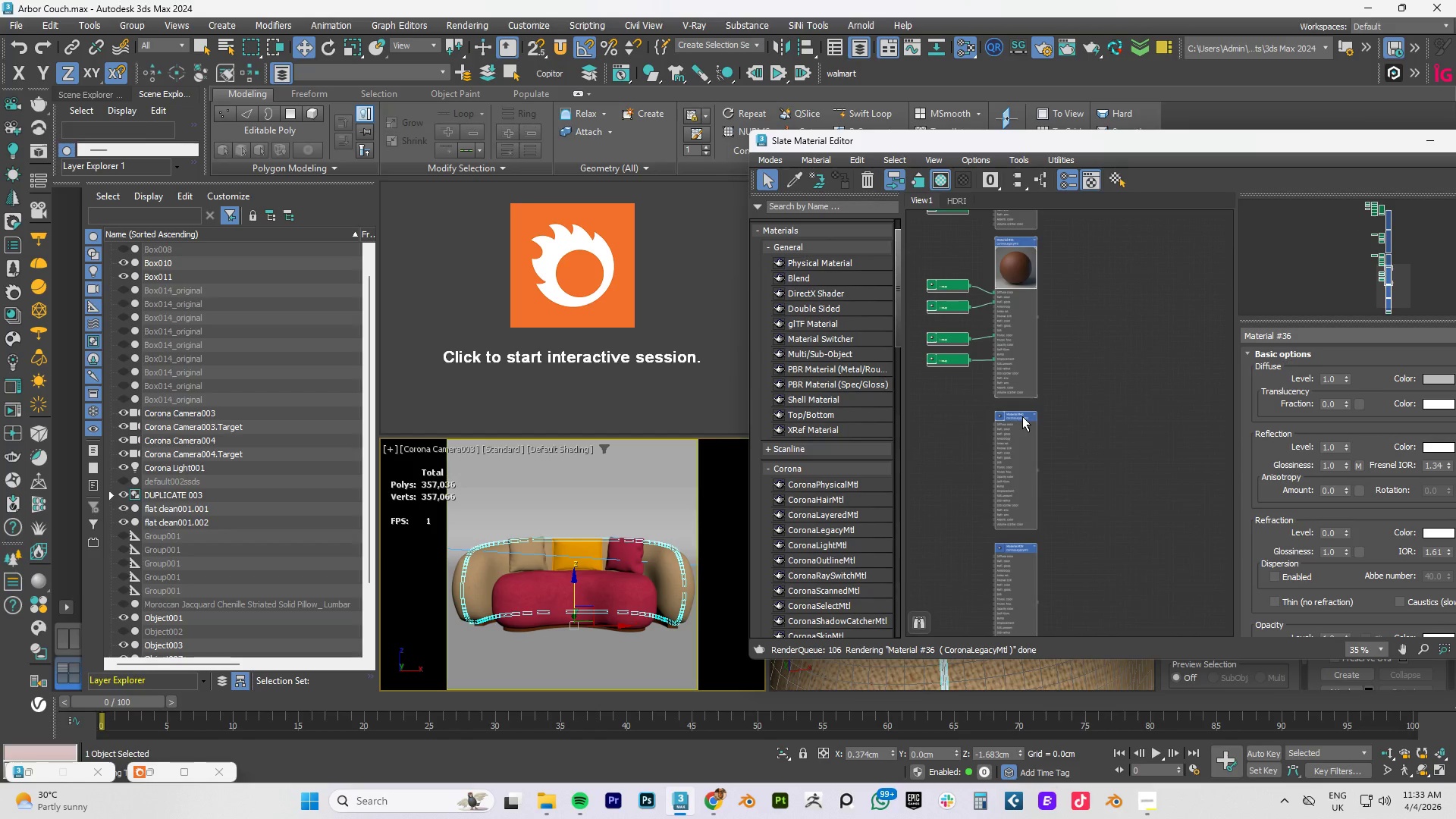 
right_click([1022, 416])
 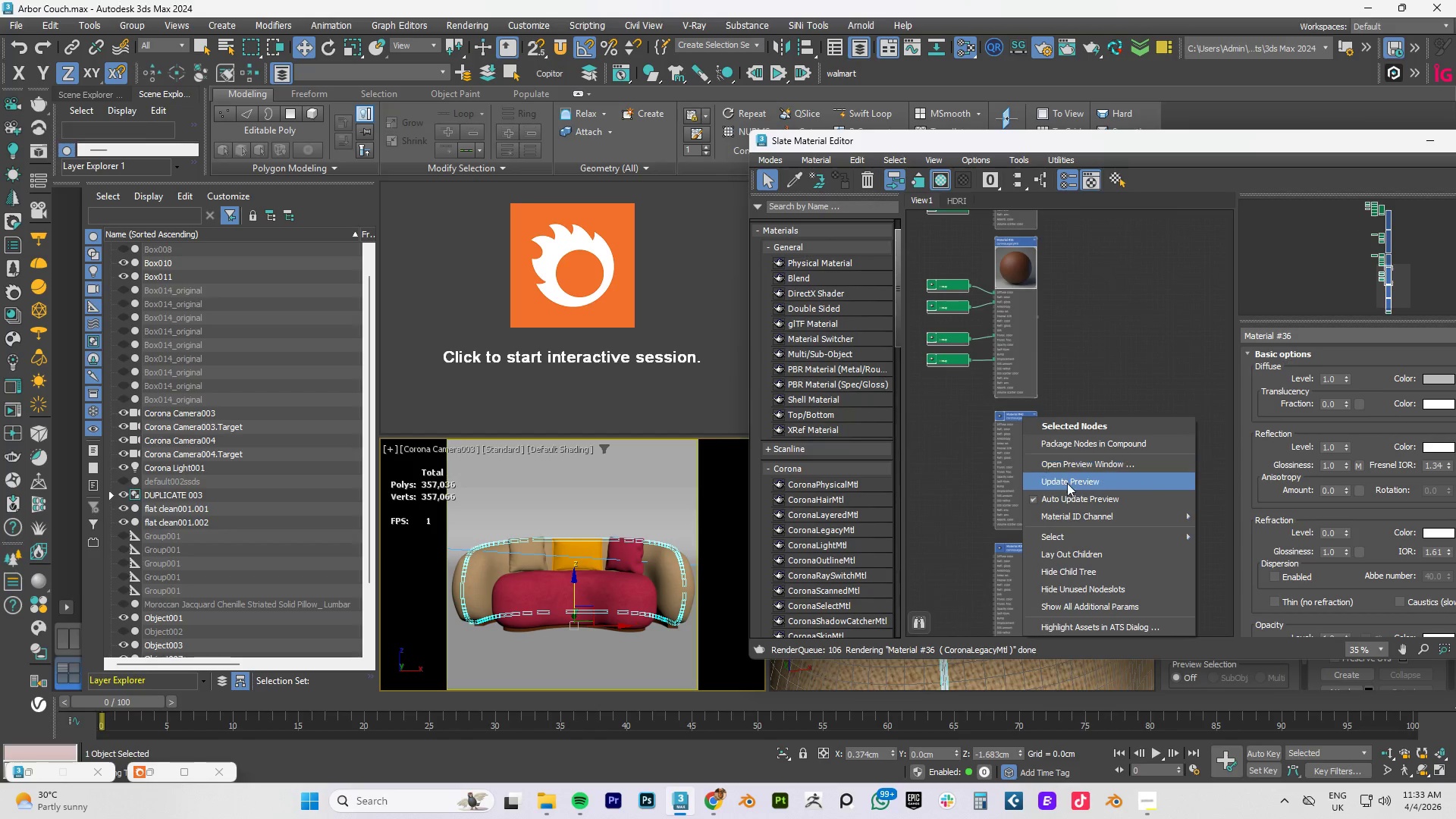 
left_click([1068, 483])
 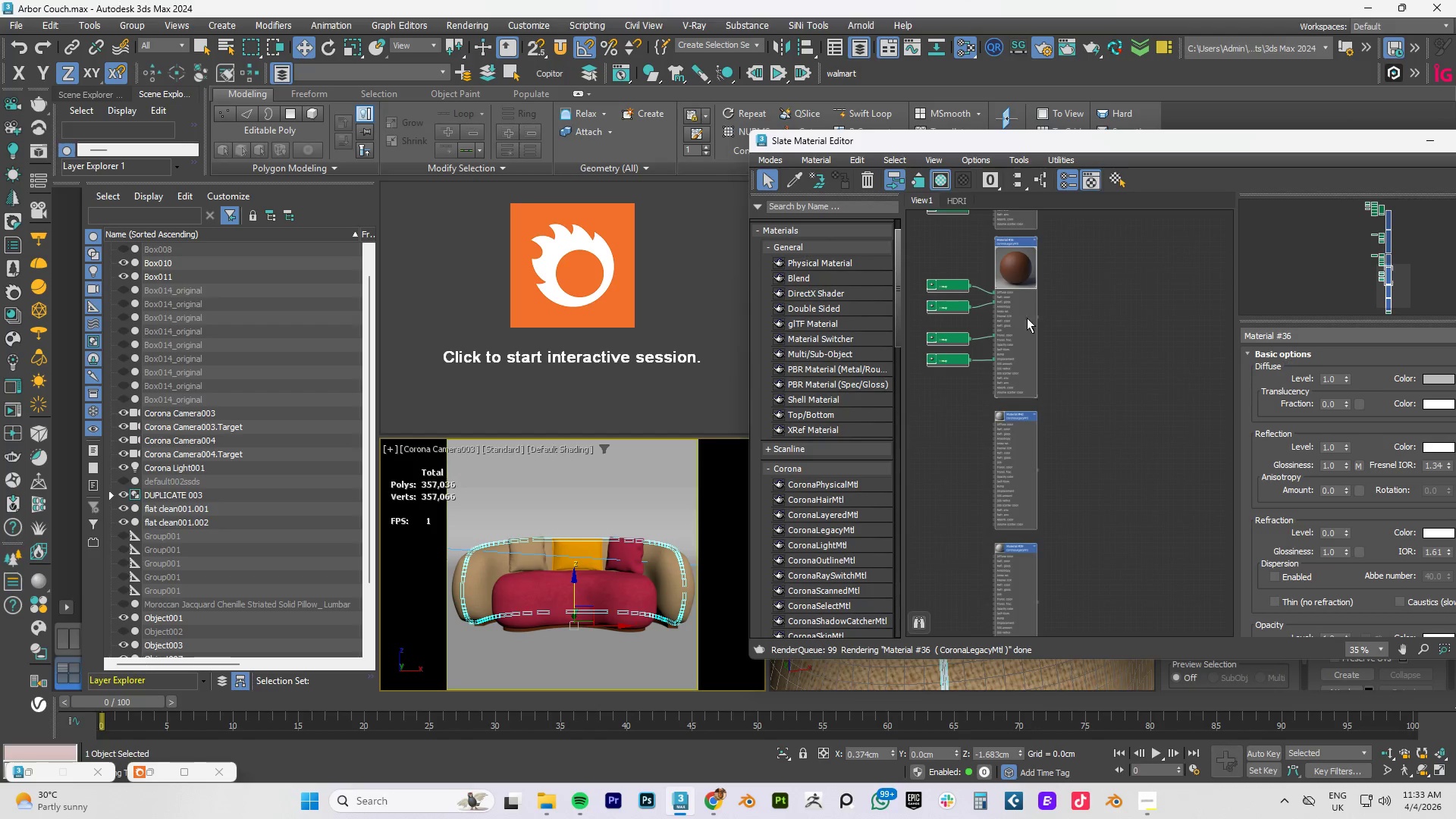 
left_click([1014, 180])
 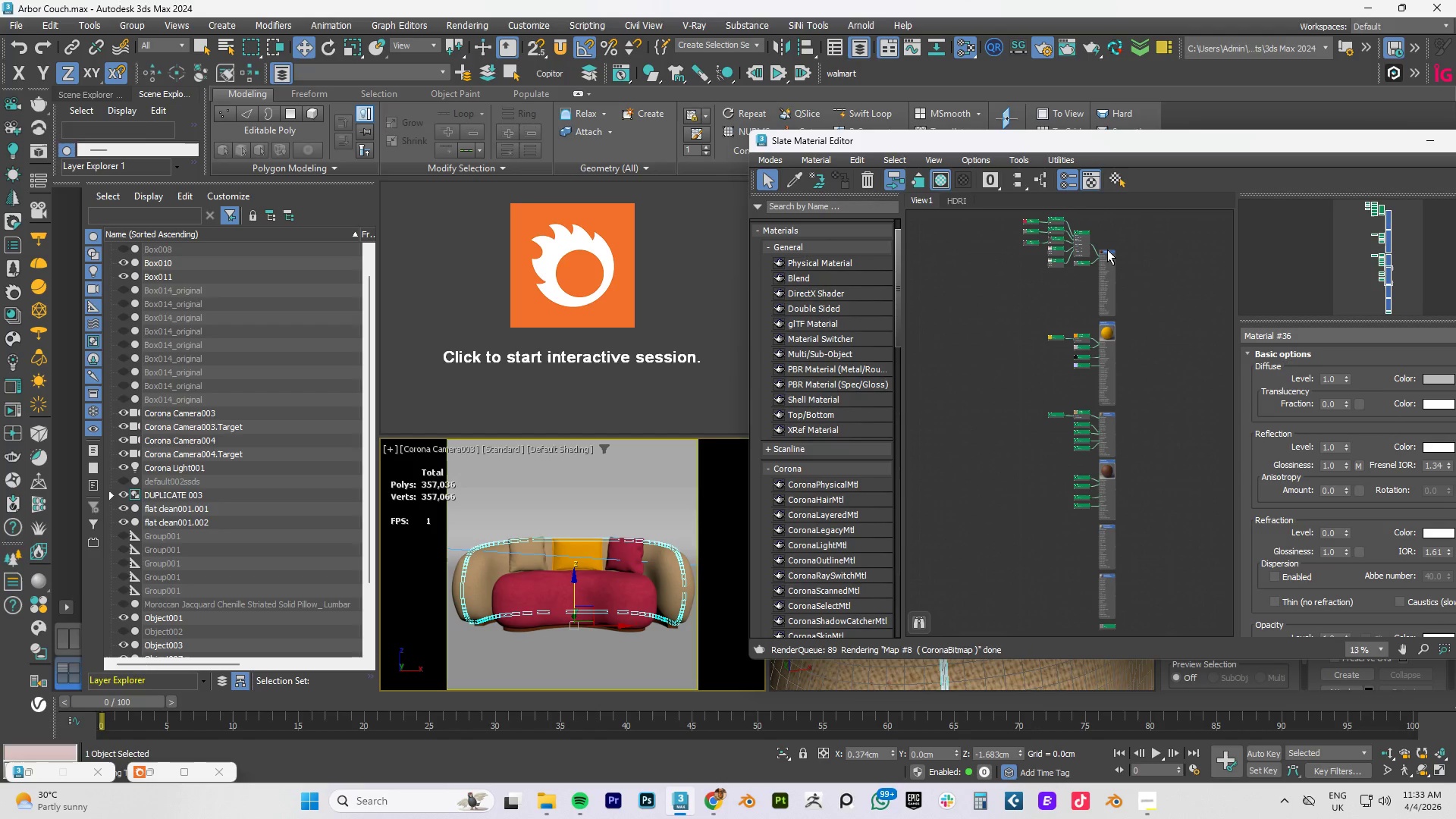 
double_click([1107, 249])
 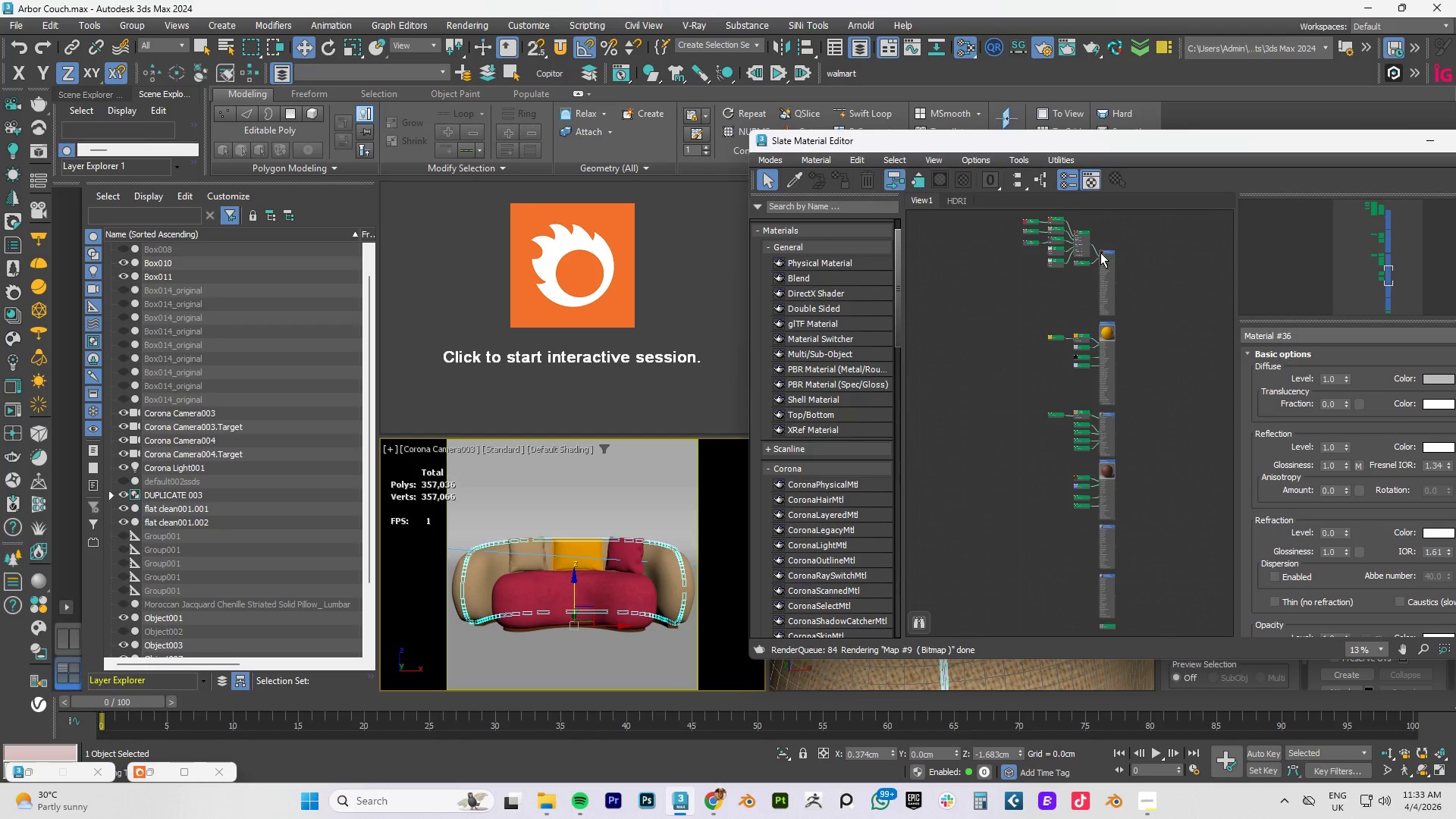 
double_click([1100, 253])
 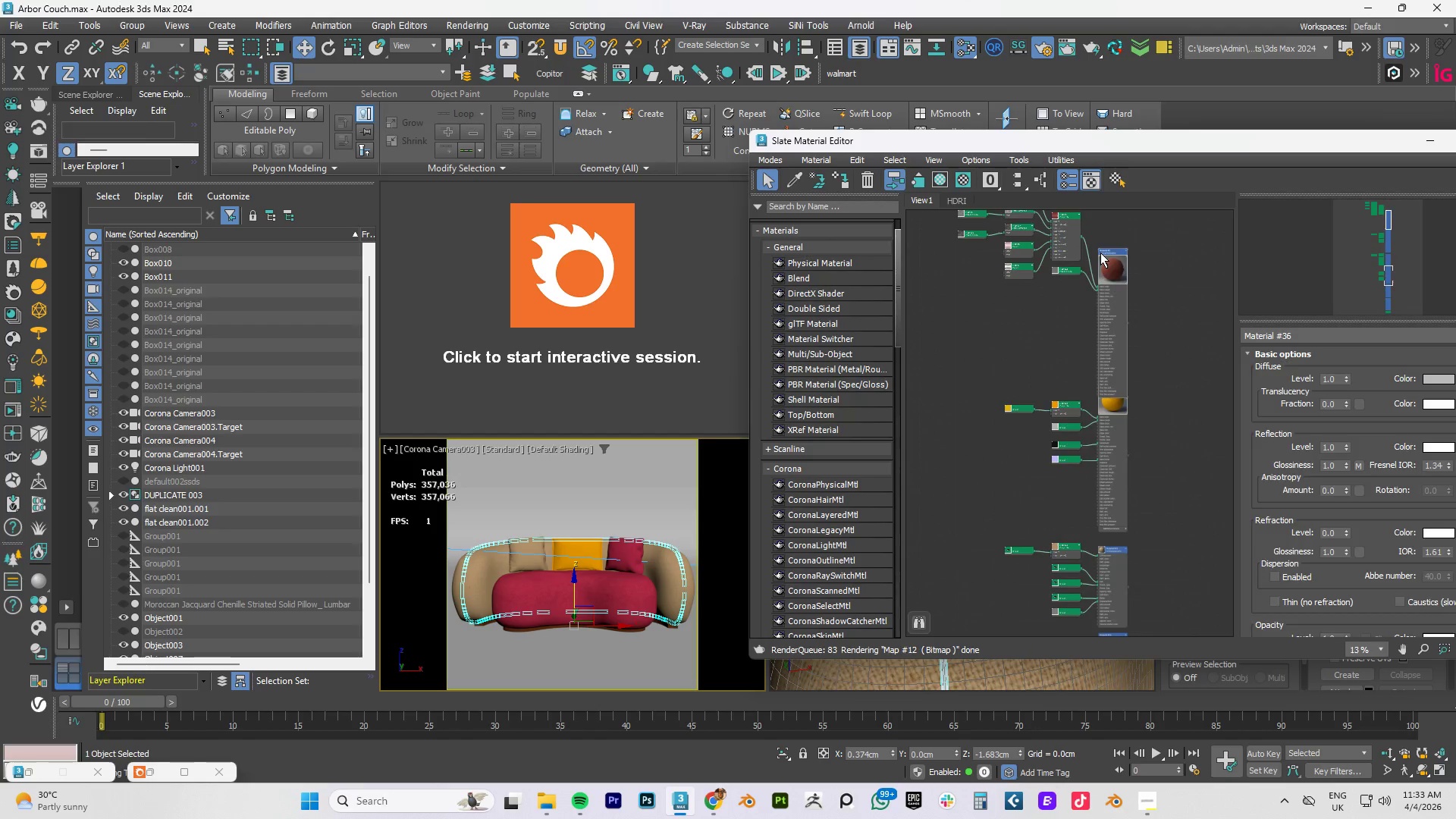 
scroll: coordinate [1100, 253], scroll_direction: up, amount: 4.0
 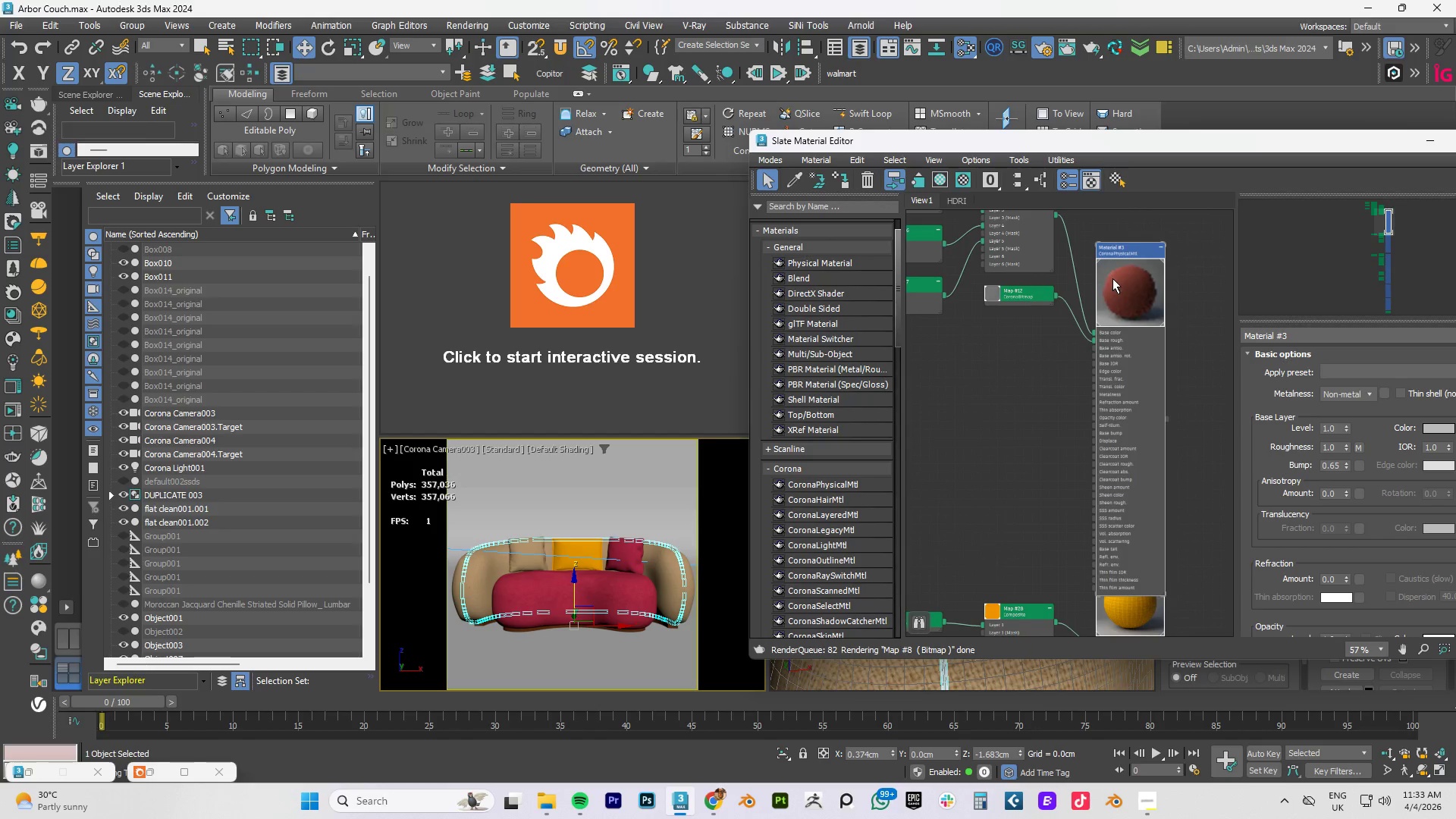 
double_click([1112, 278])
 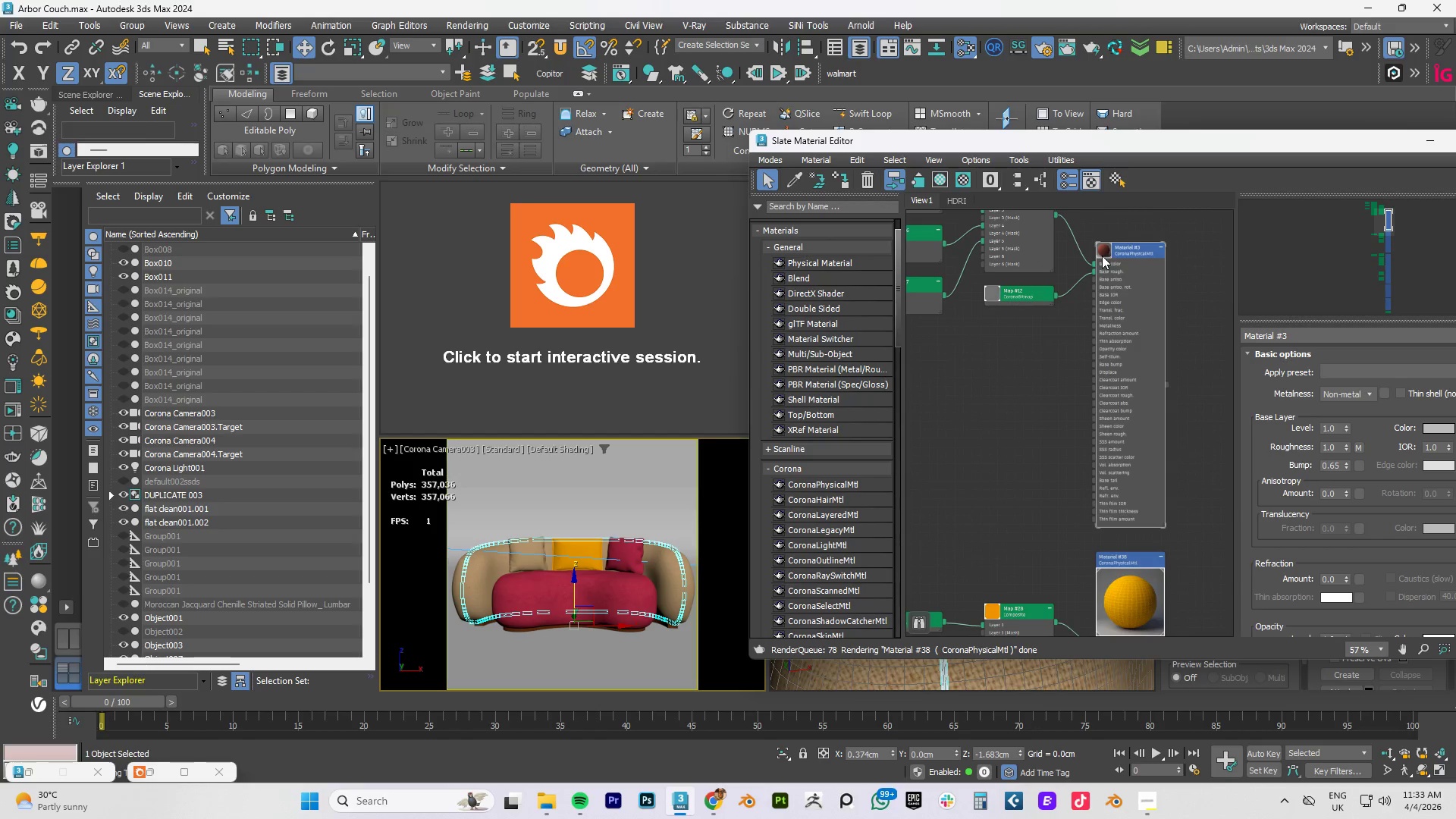 
double_click([1102, 254])
 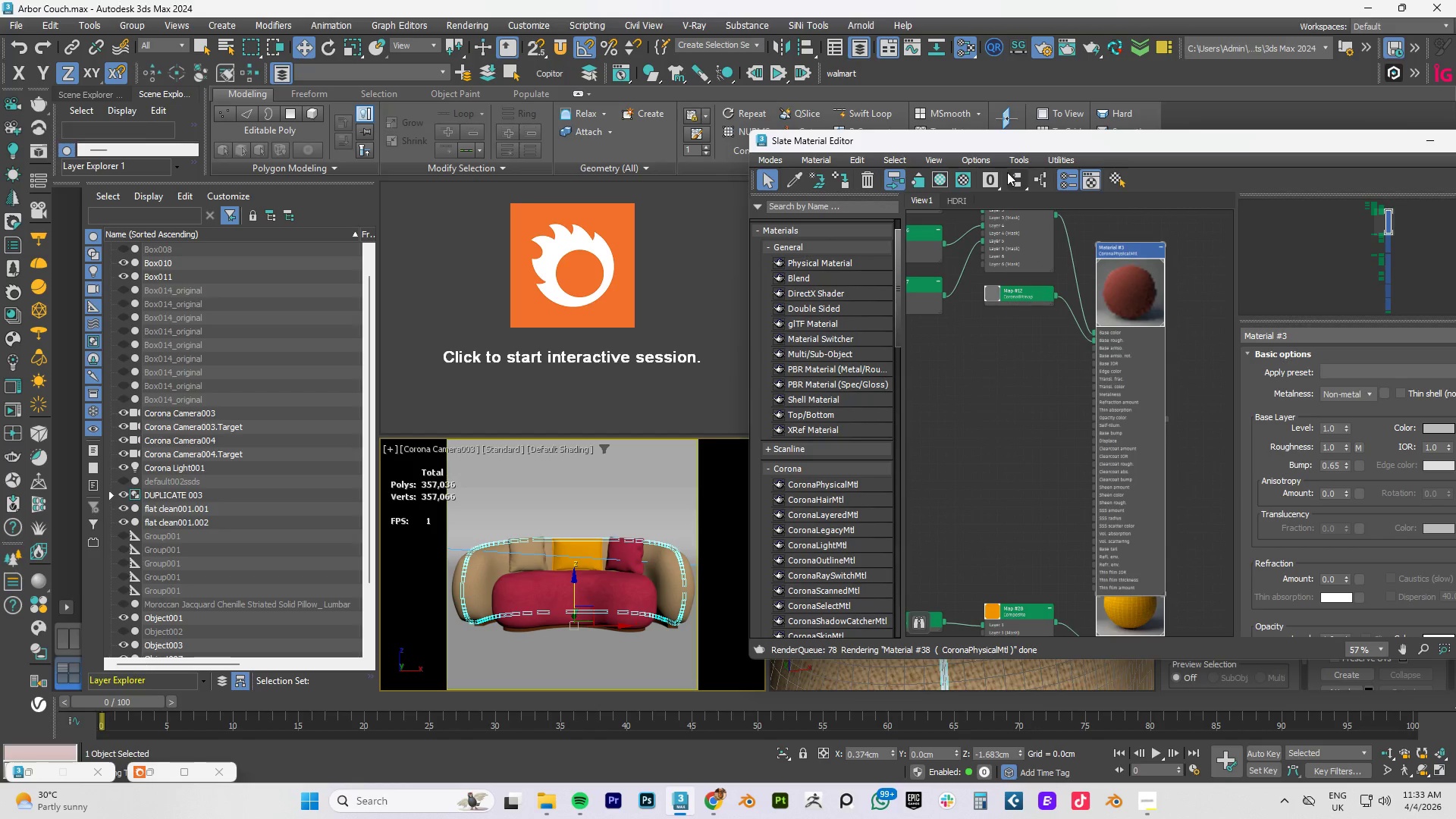 
left_click([1020, 177])
 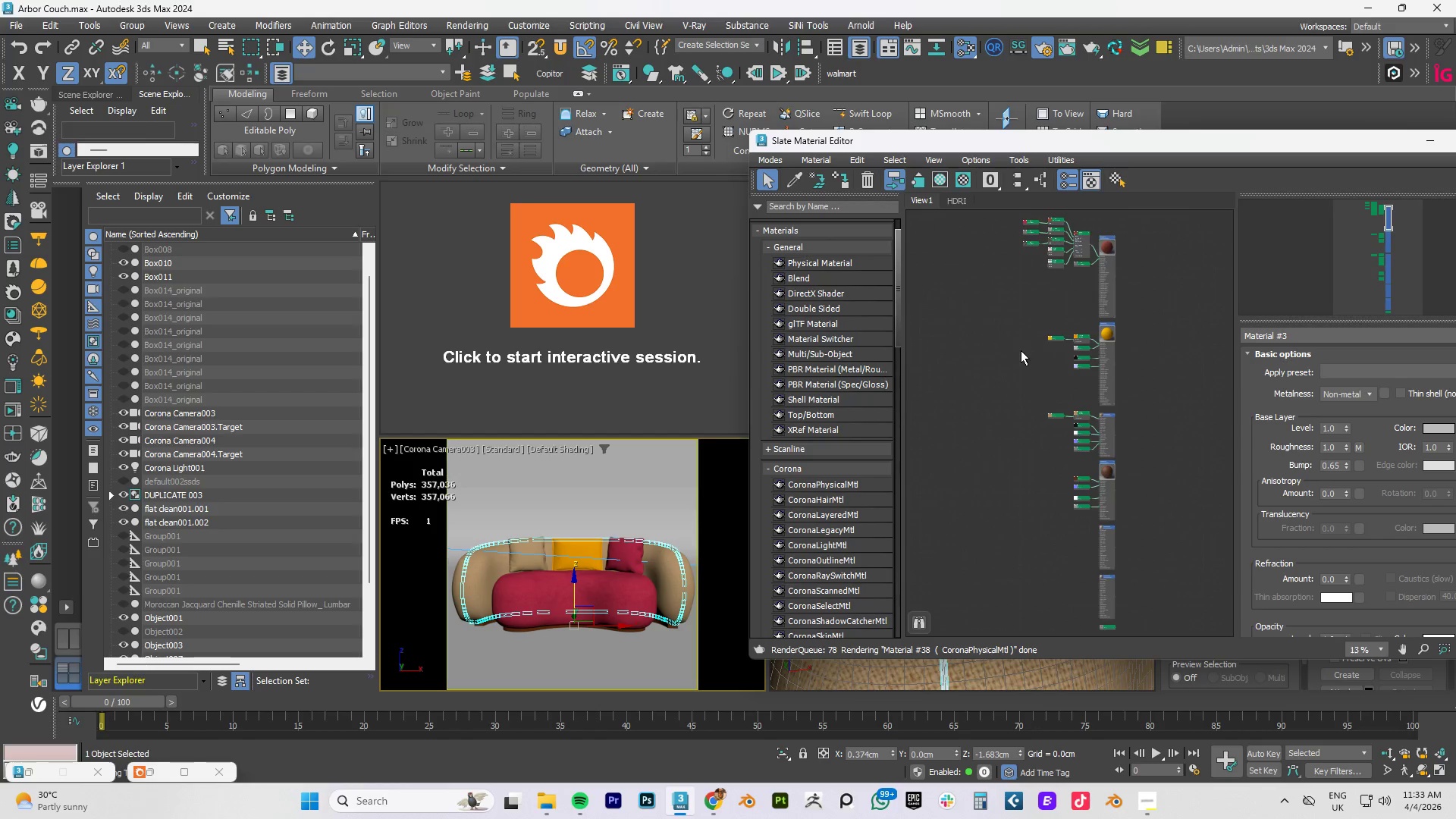 
scroll: coordinate [1021, 350], scroll_direction: down, amount: 3.0
 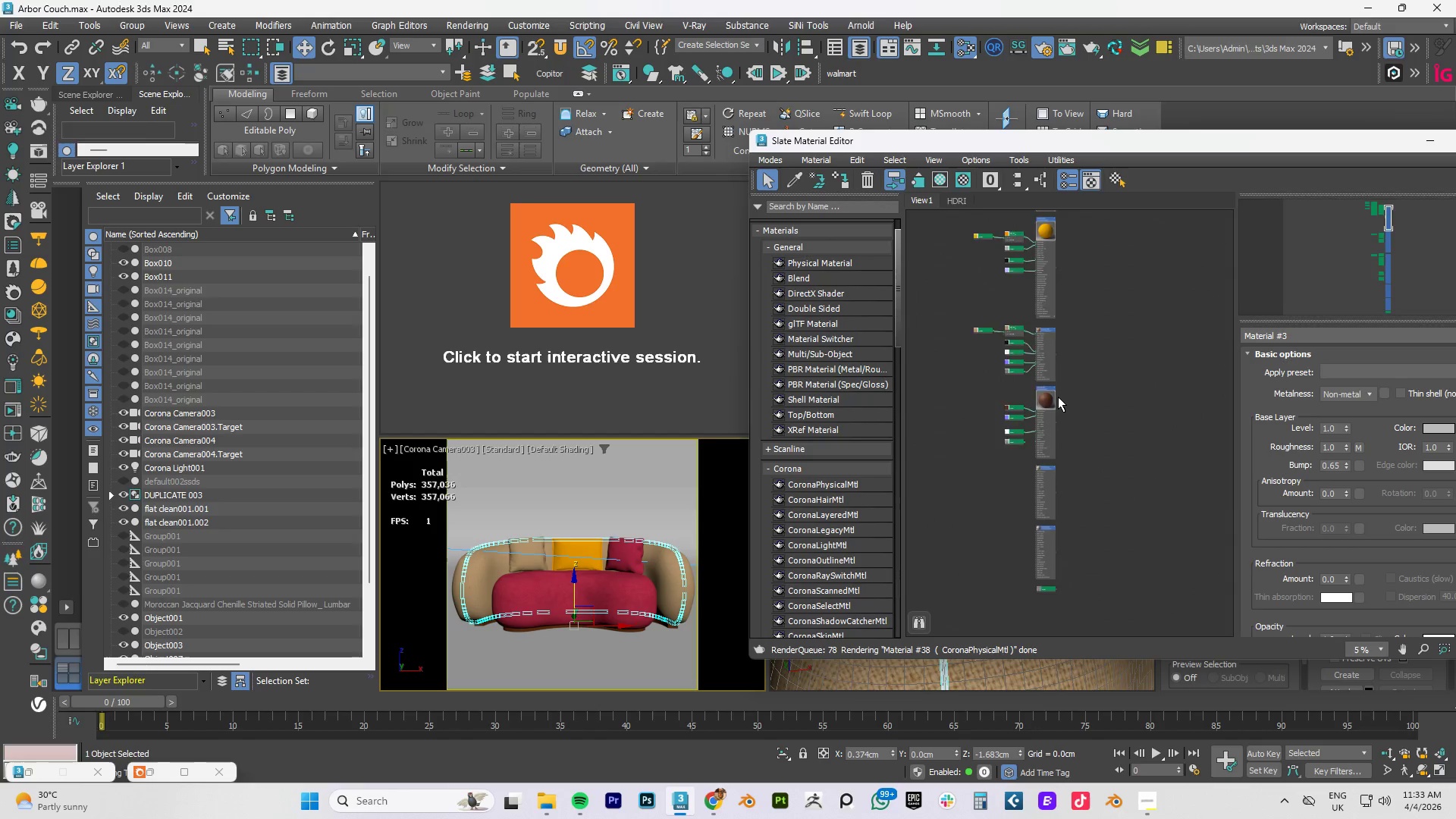 
scroll: coordinate [1058, 397], scroll_direction: up, amount: 4.0
 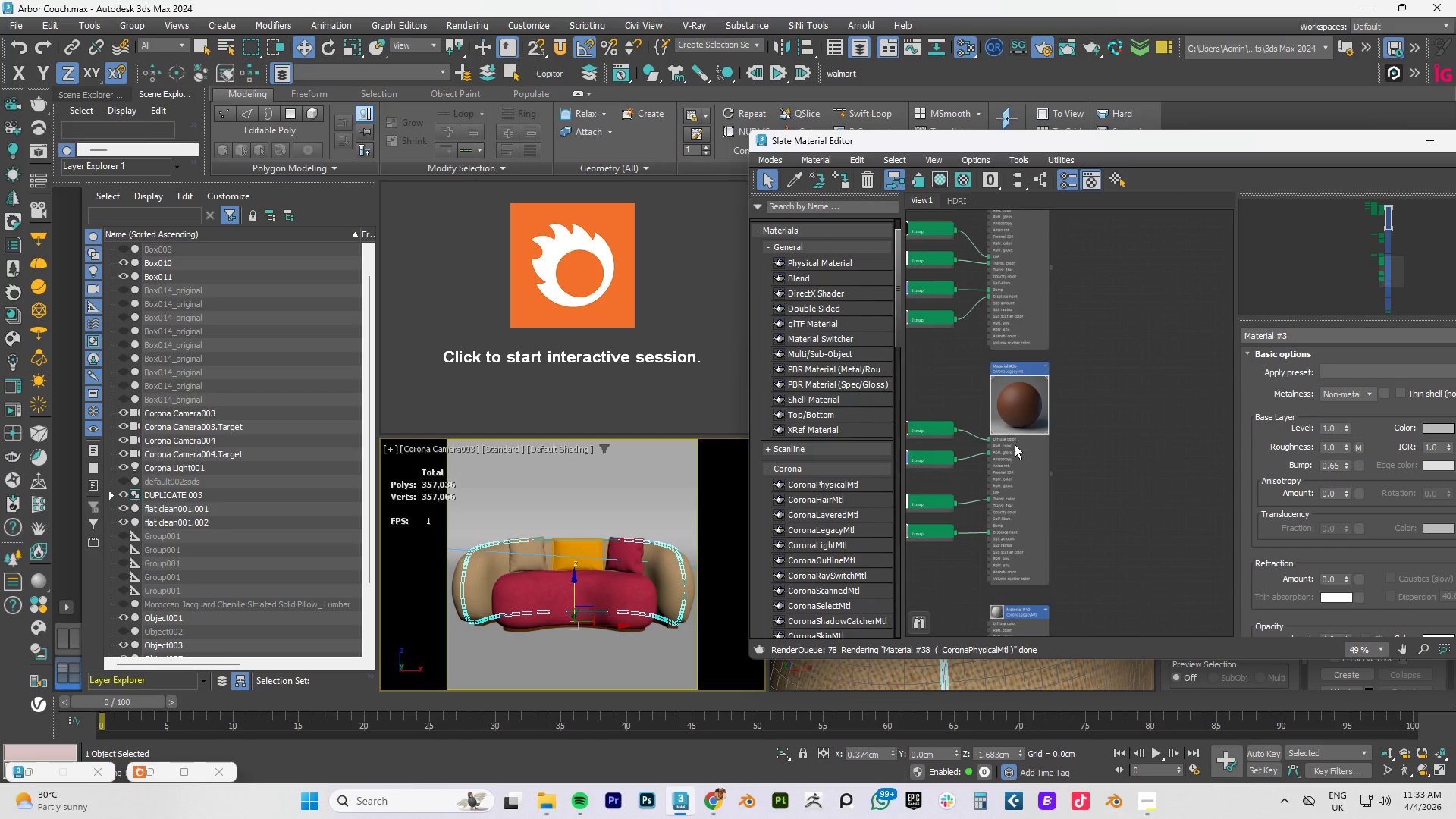 
scroll: coordinate [1015, 444], scroll_direction: down, amount: 4.0
 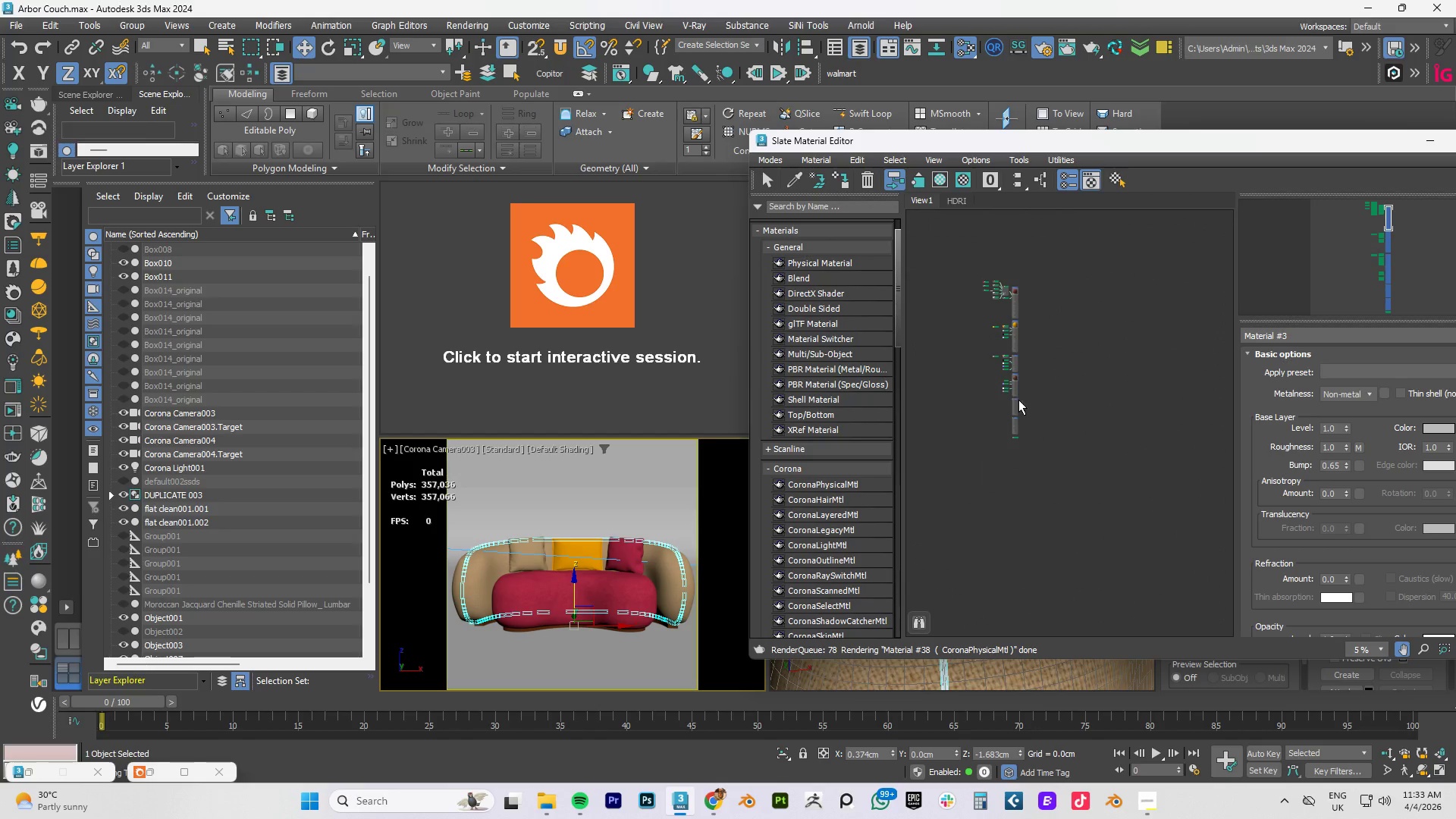 
scroll: coordinate [1010, 316], scroll_direction: up, amount: 10.0
 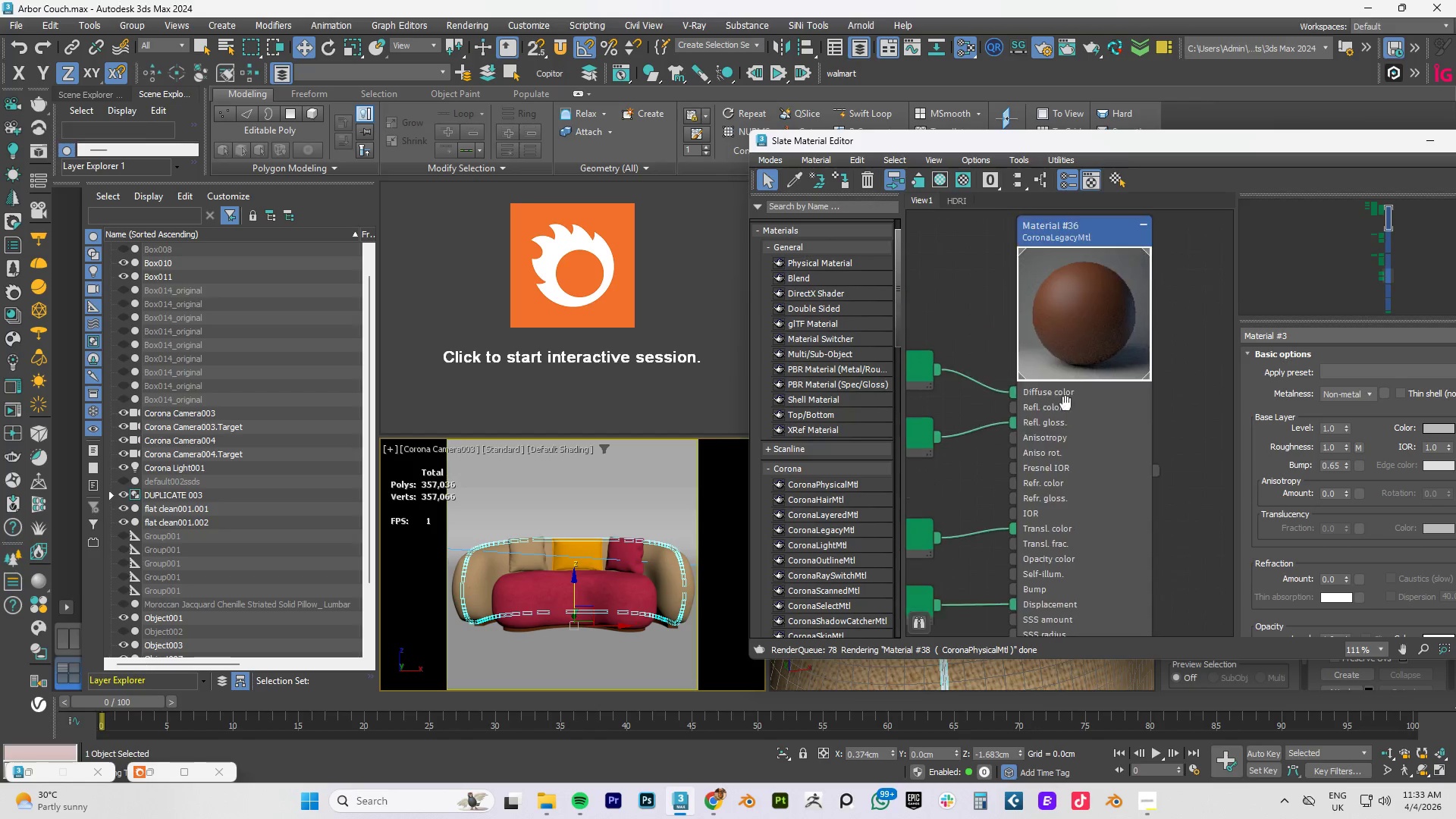 
scroll: coordinate [1065, 353], scroll_direction: down, amount: 4.0
 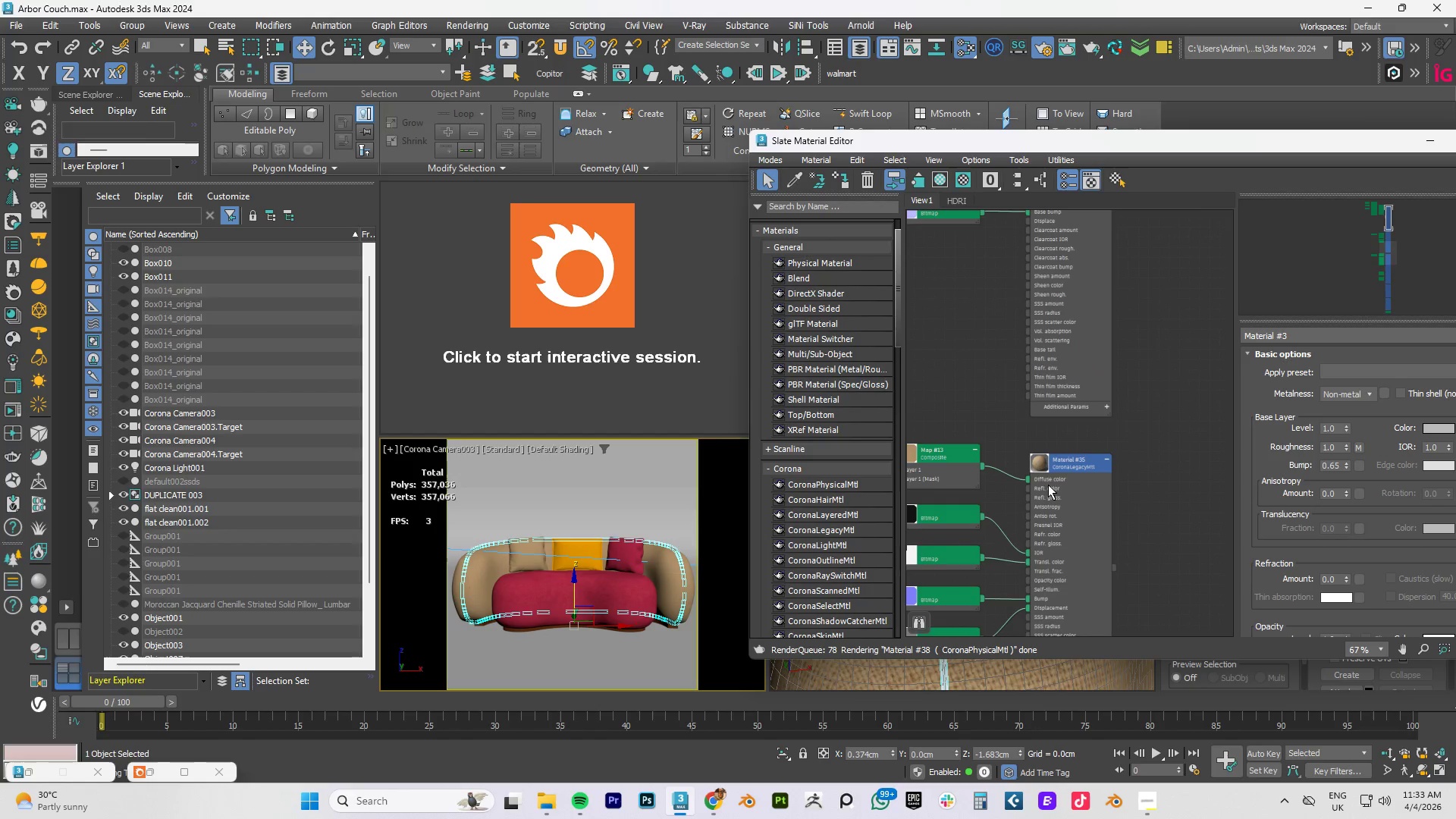 
double_click([1037, 458])
 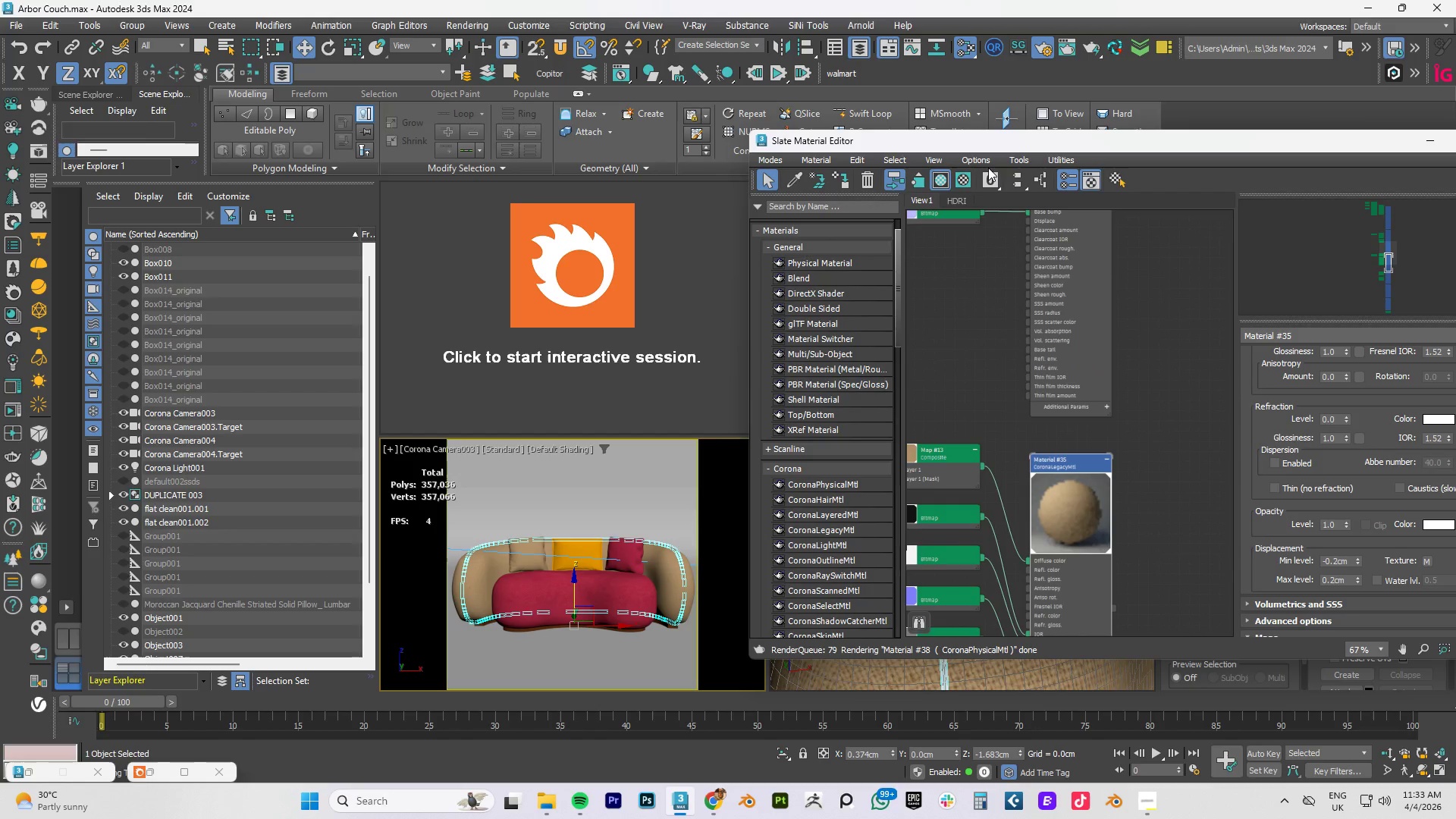 
left_click([1012, 172])
 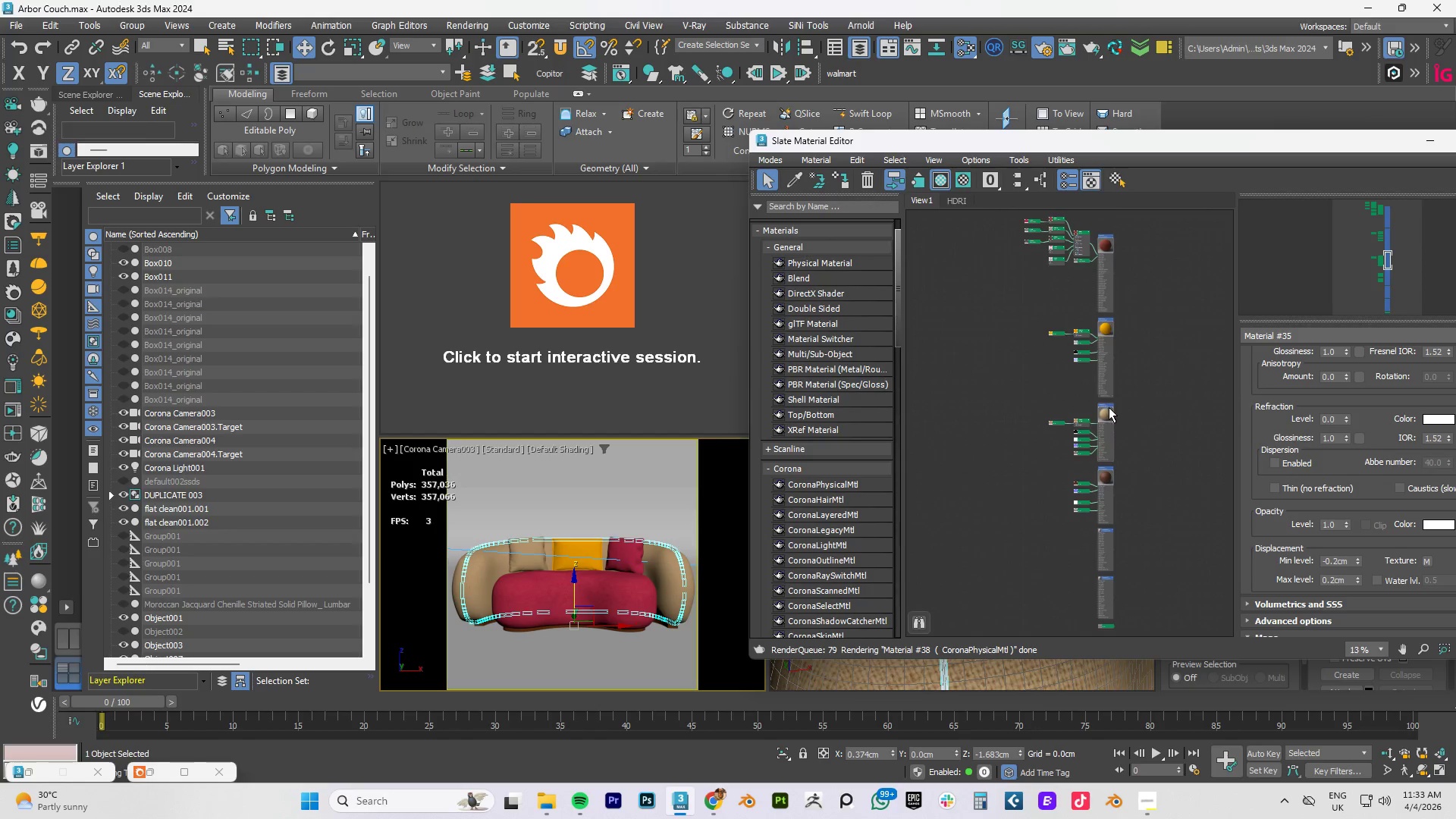 
right_click([1098, 431])
 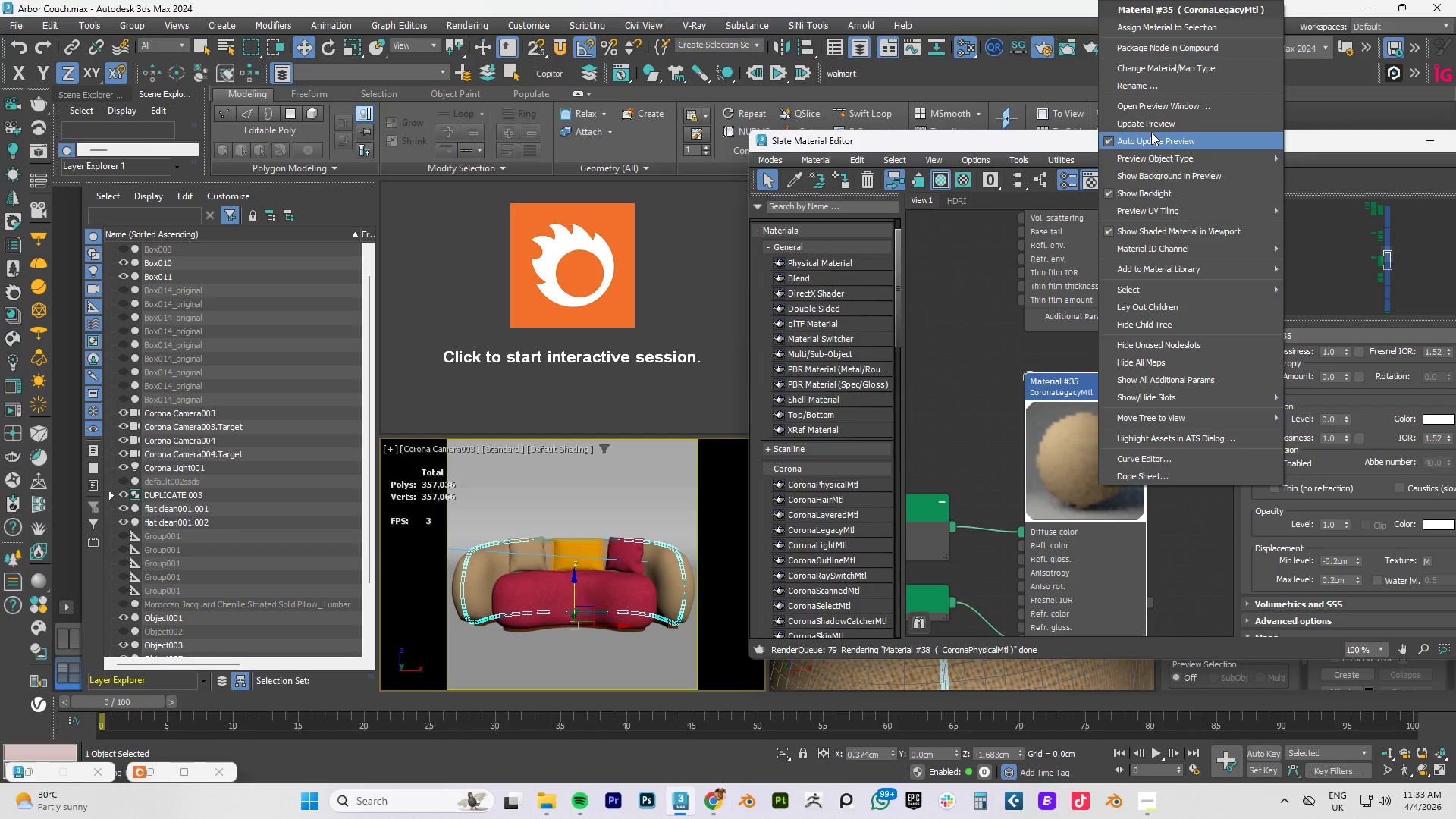 
scroll: coordinate [1106, 410], scroll_direction: up, amount: 8.0
 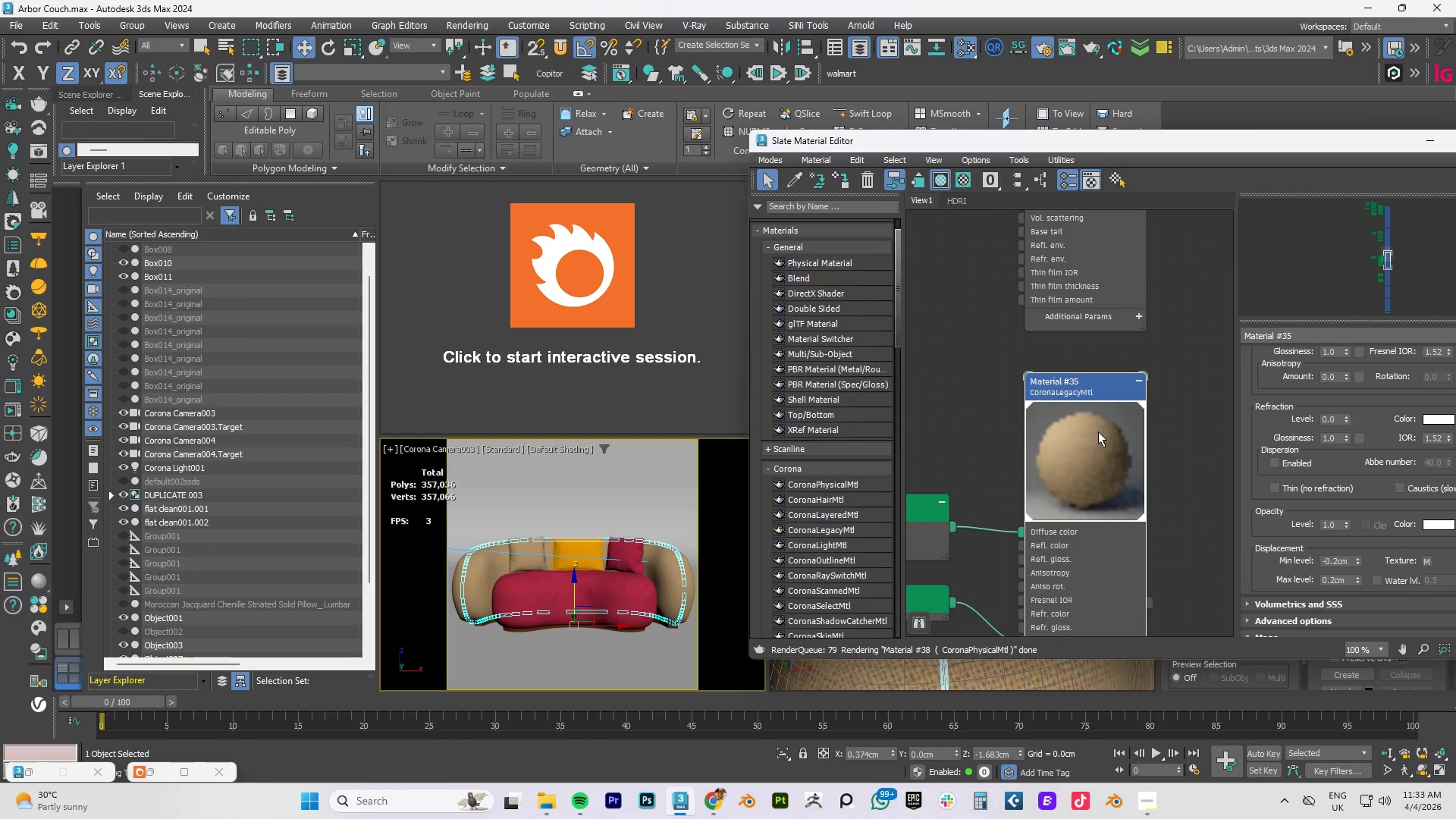 
left_click([1153, 127])
 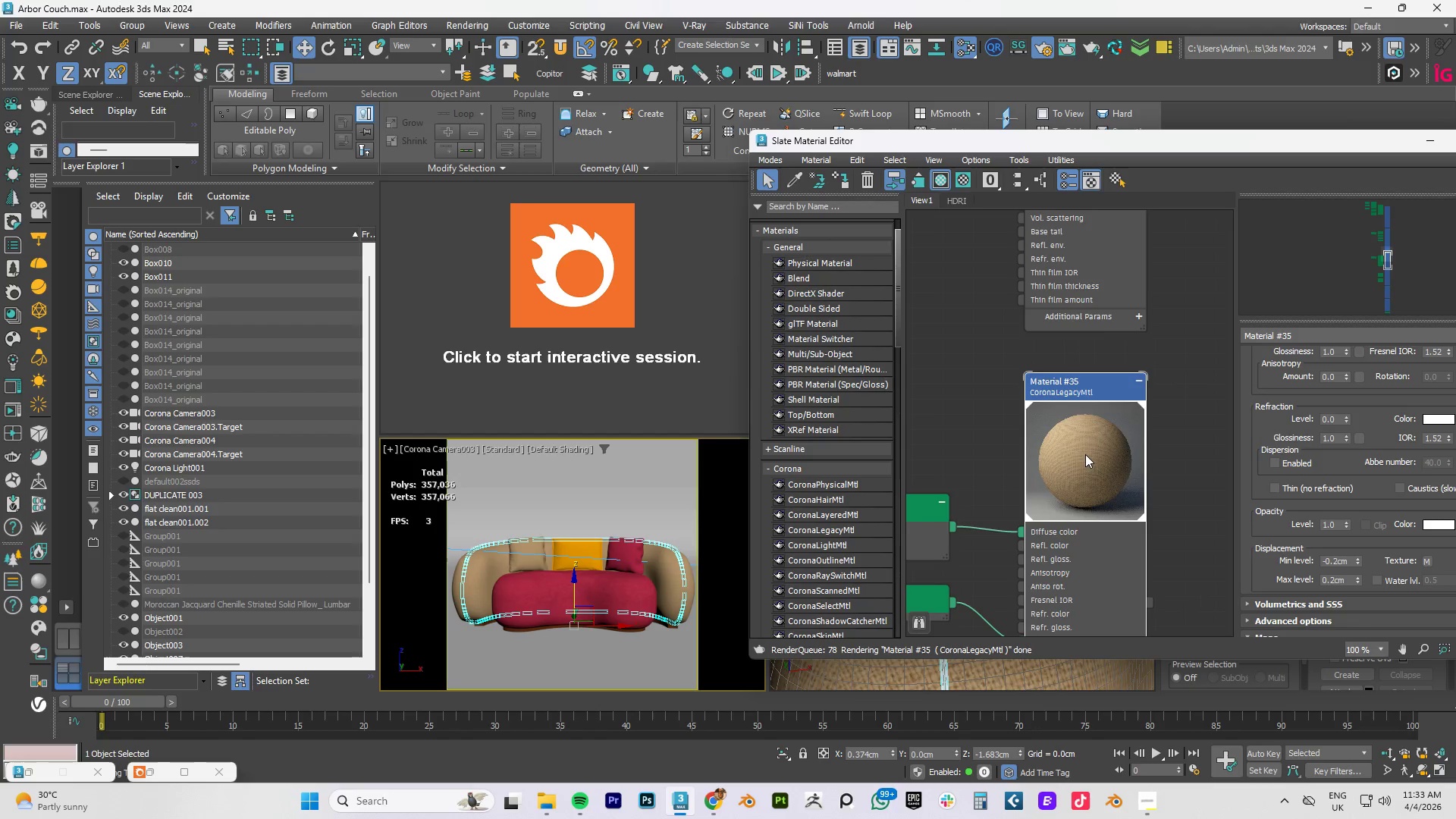 
scroll: coordinate [1084, 455], scroll_direction: down, amount: 2.0
 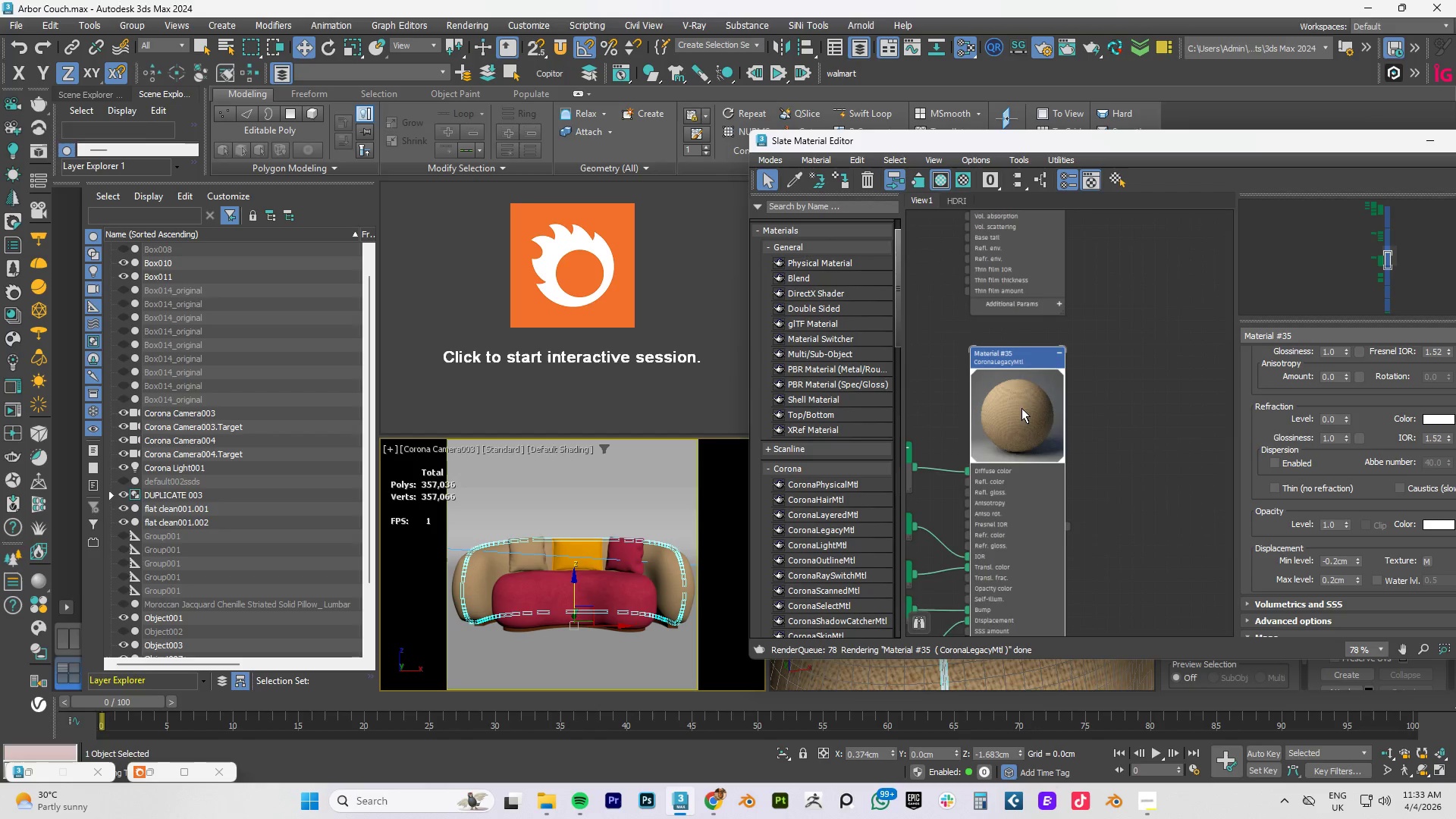 
scroll: coordinate [1026, 422], scroll_direction: none, amount: 0.0
 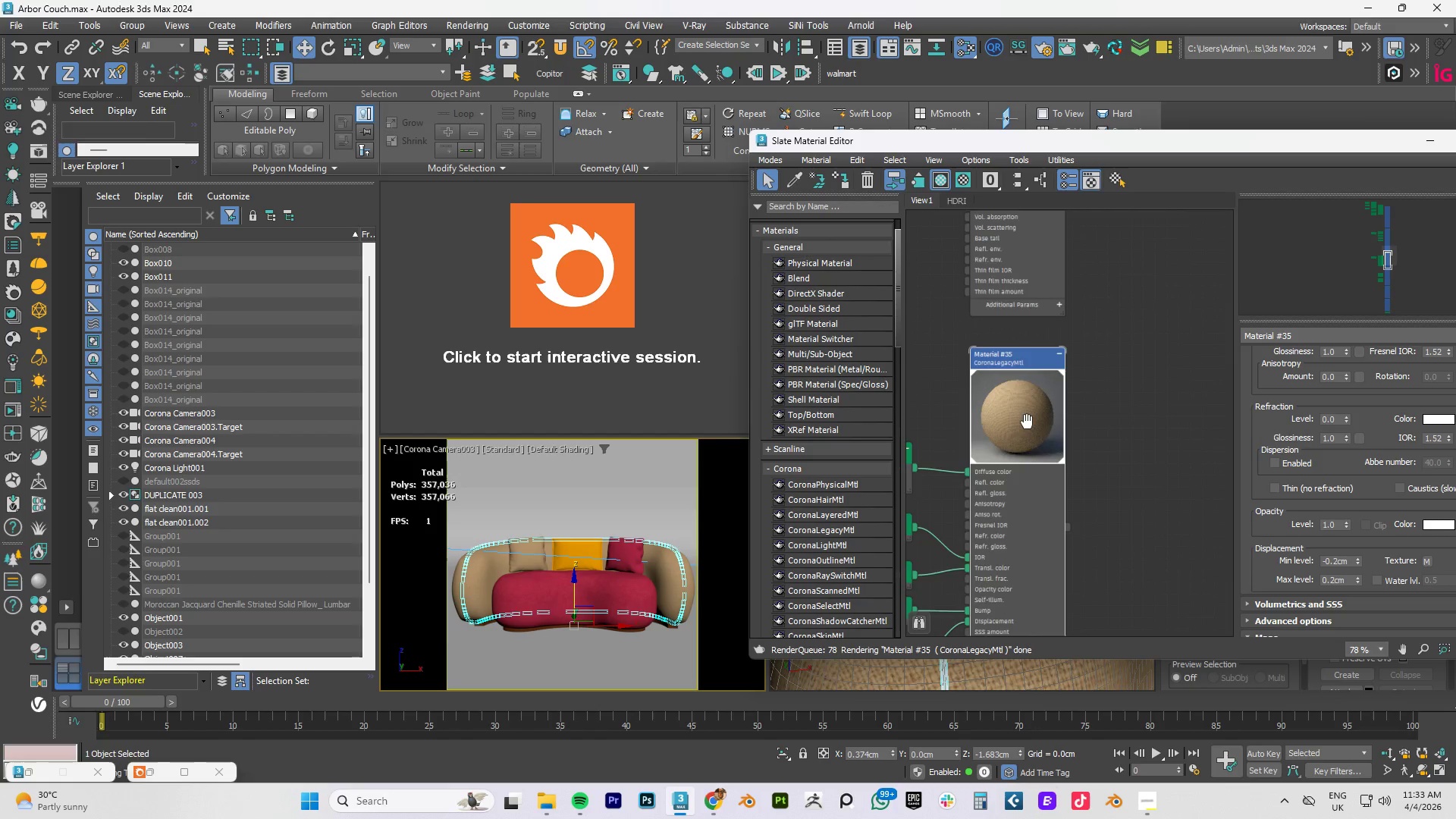 
scroll: coordinate [1030, 395], scroll_direction: down, amount: 5.0
 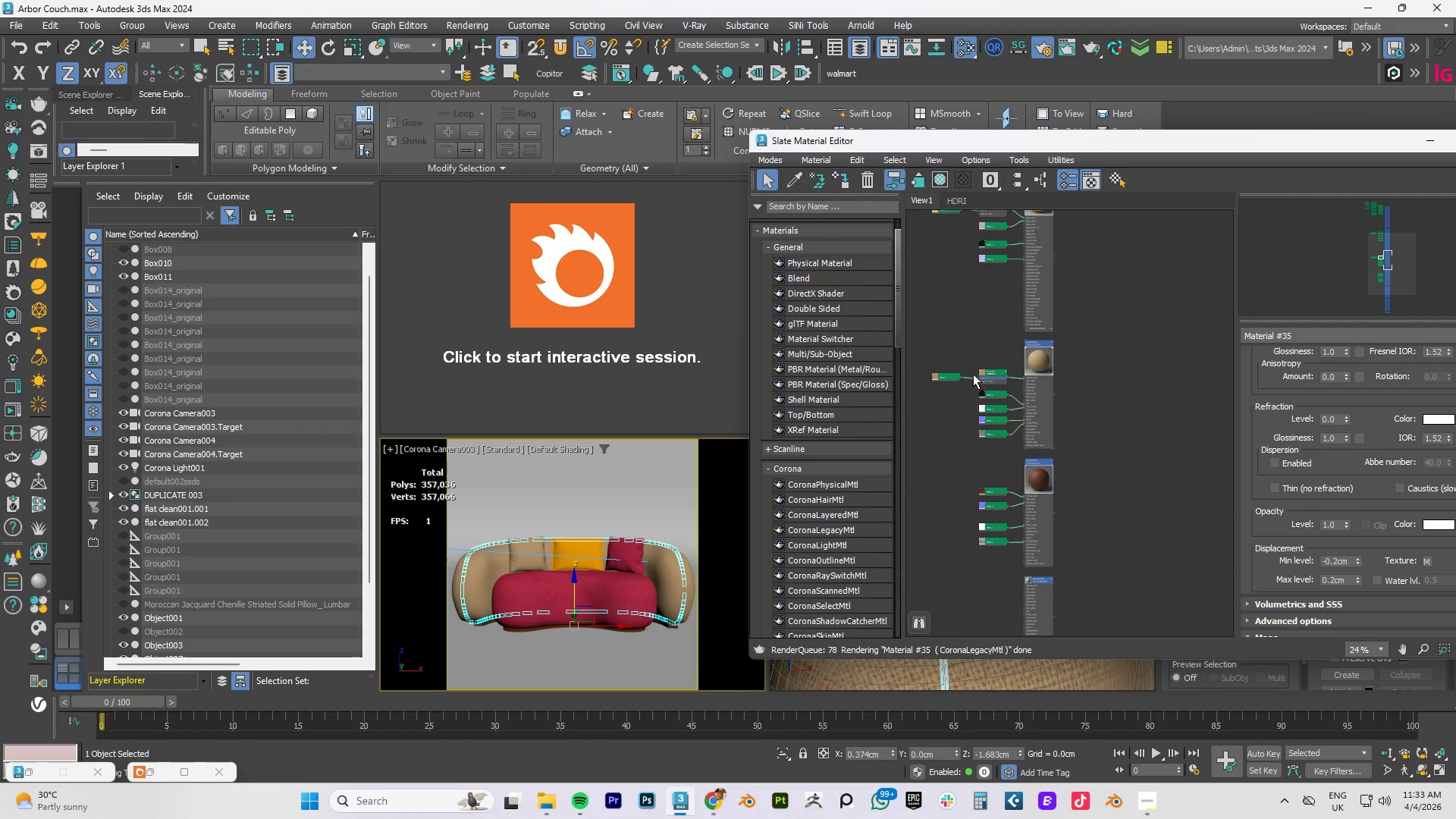 
left_click_drag(start_coordinate=[940, 342], to_coordinate=[1013, 440])
 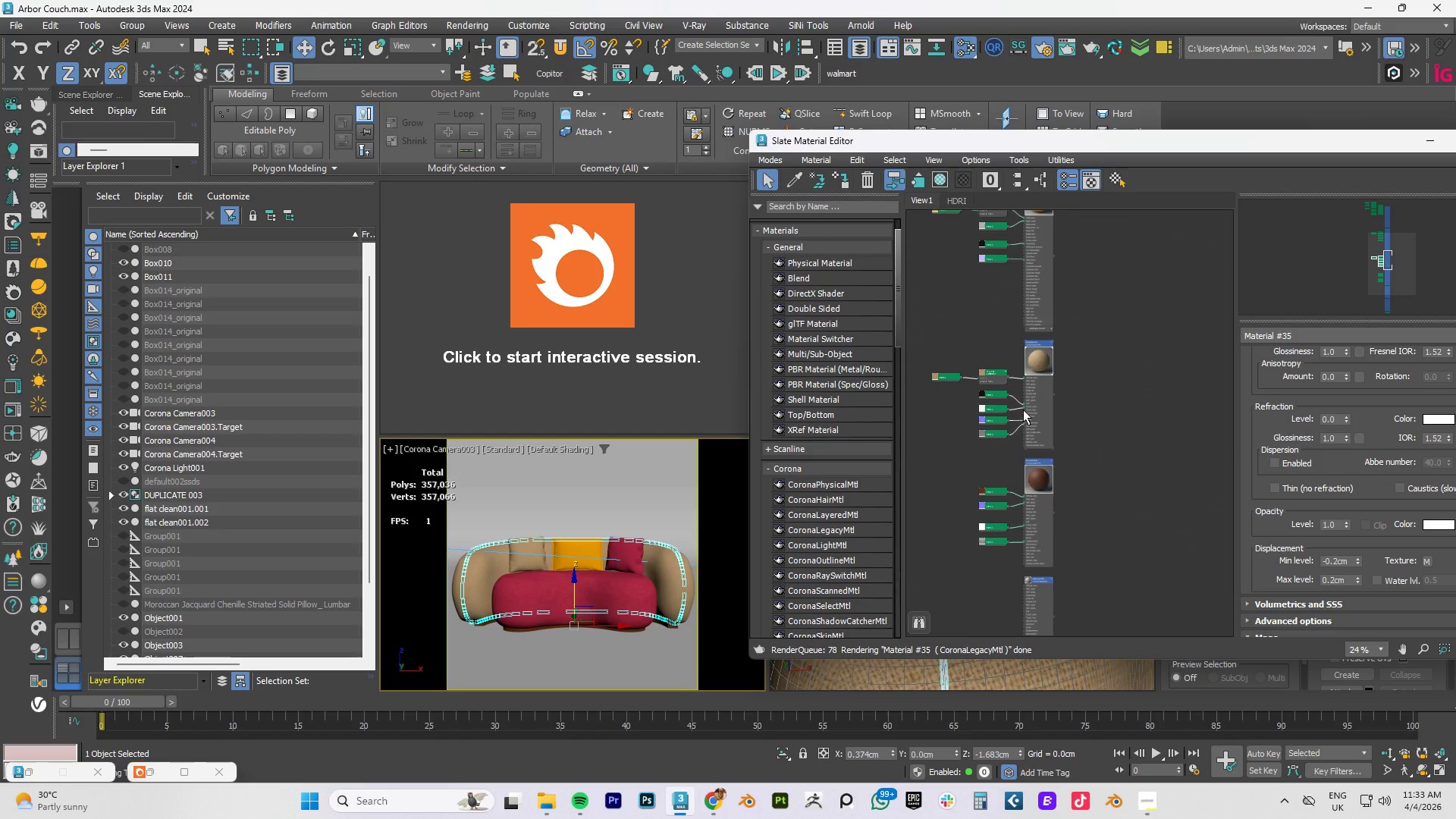 
scroll: coordinate [1023, 409], scroll_direction: up, amount: 4.0
 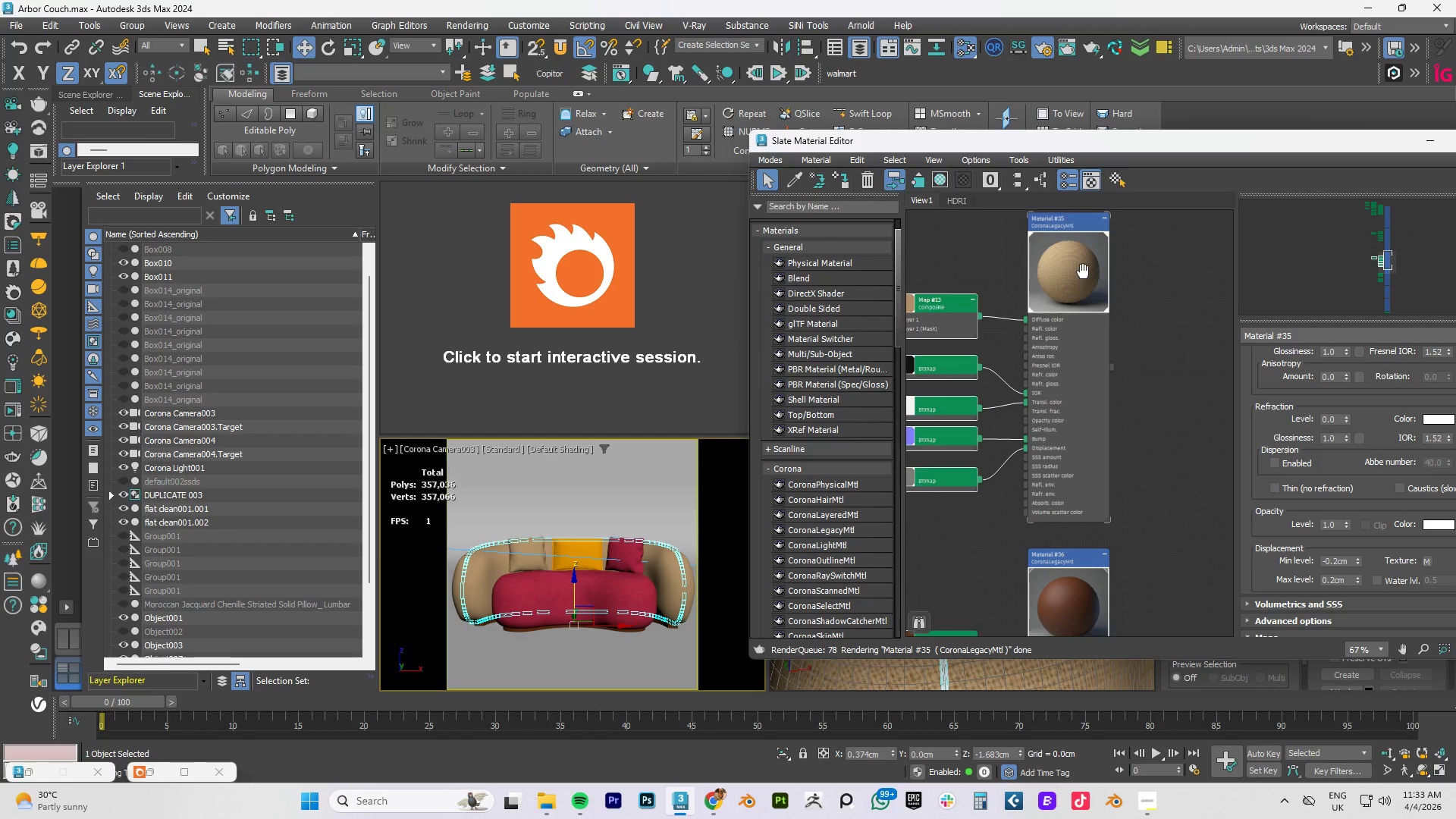 
scroll: coordinate [1078, 362], scroll_direction: down, amount: 7.0
 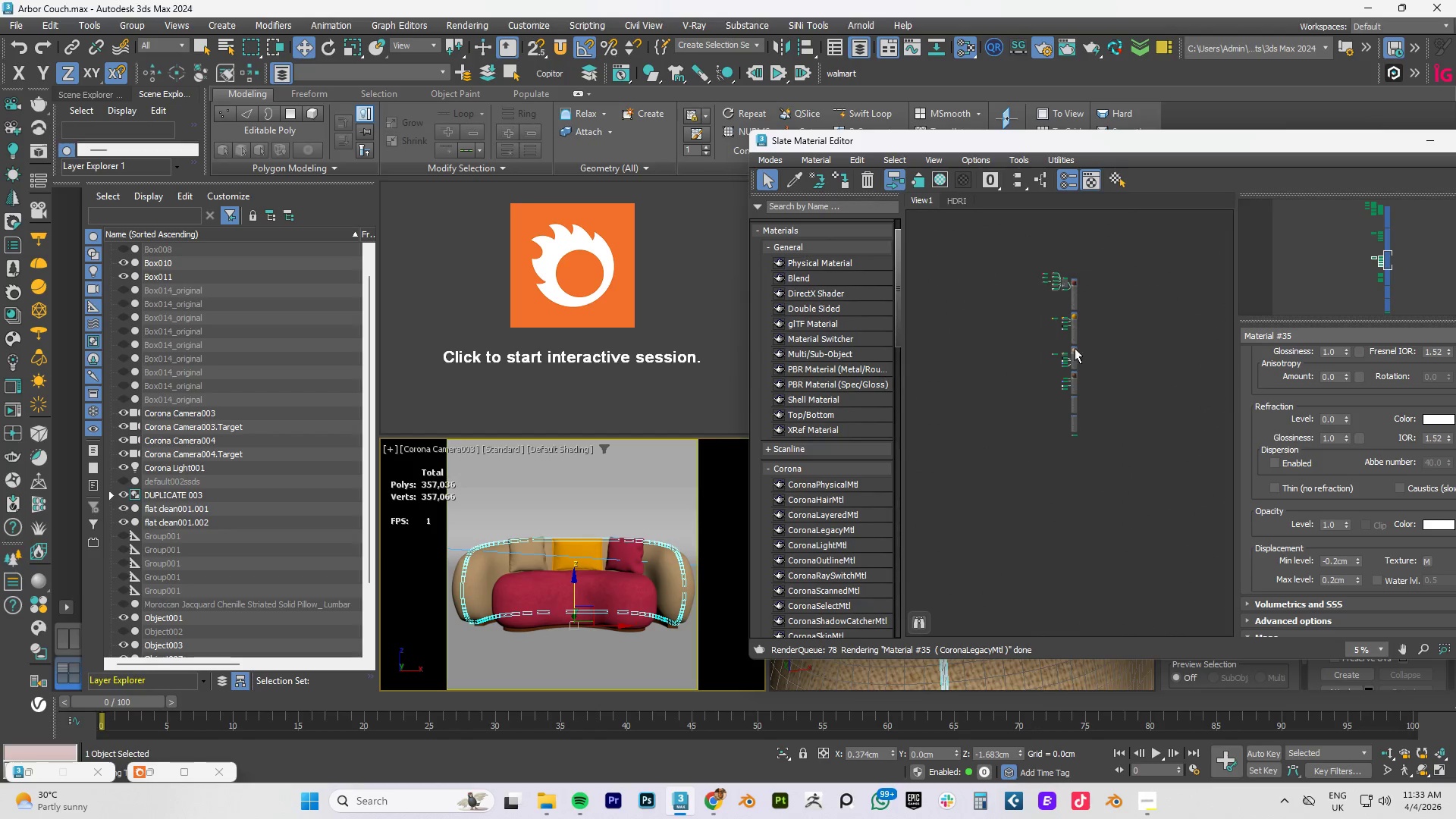 
scroll: coordinate [1068, 366], scroll_direction: up, amount: 3.0
 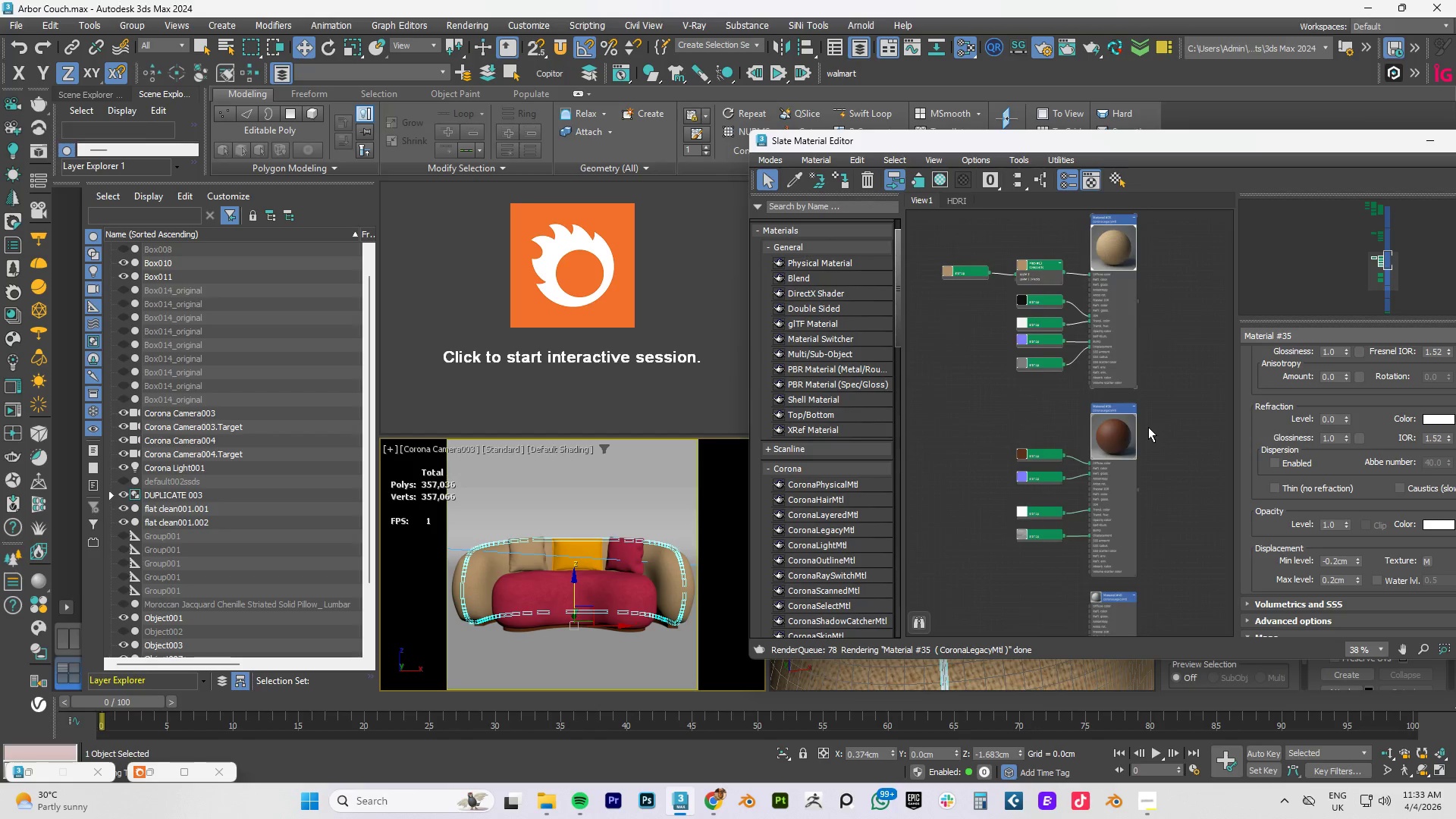 
scroll: coordinate [1150, 428], scroll_direction: down, amount: 1.0
 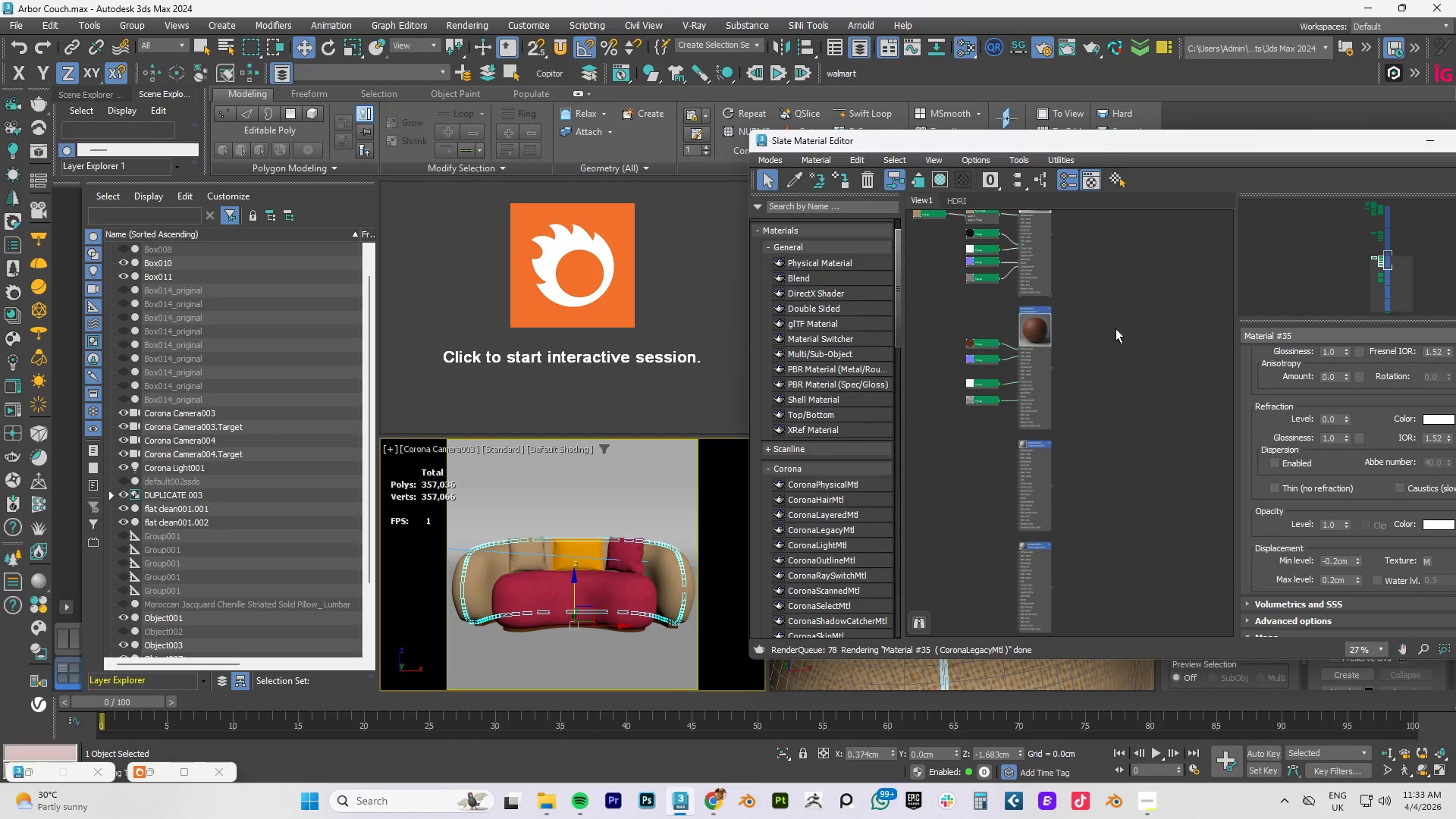 
left_click_drag(start_coordinate=[1128, 318], to_coordinate=[937, 706])
 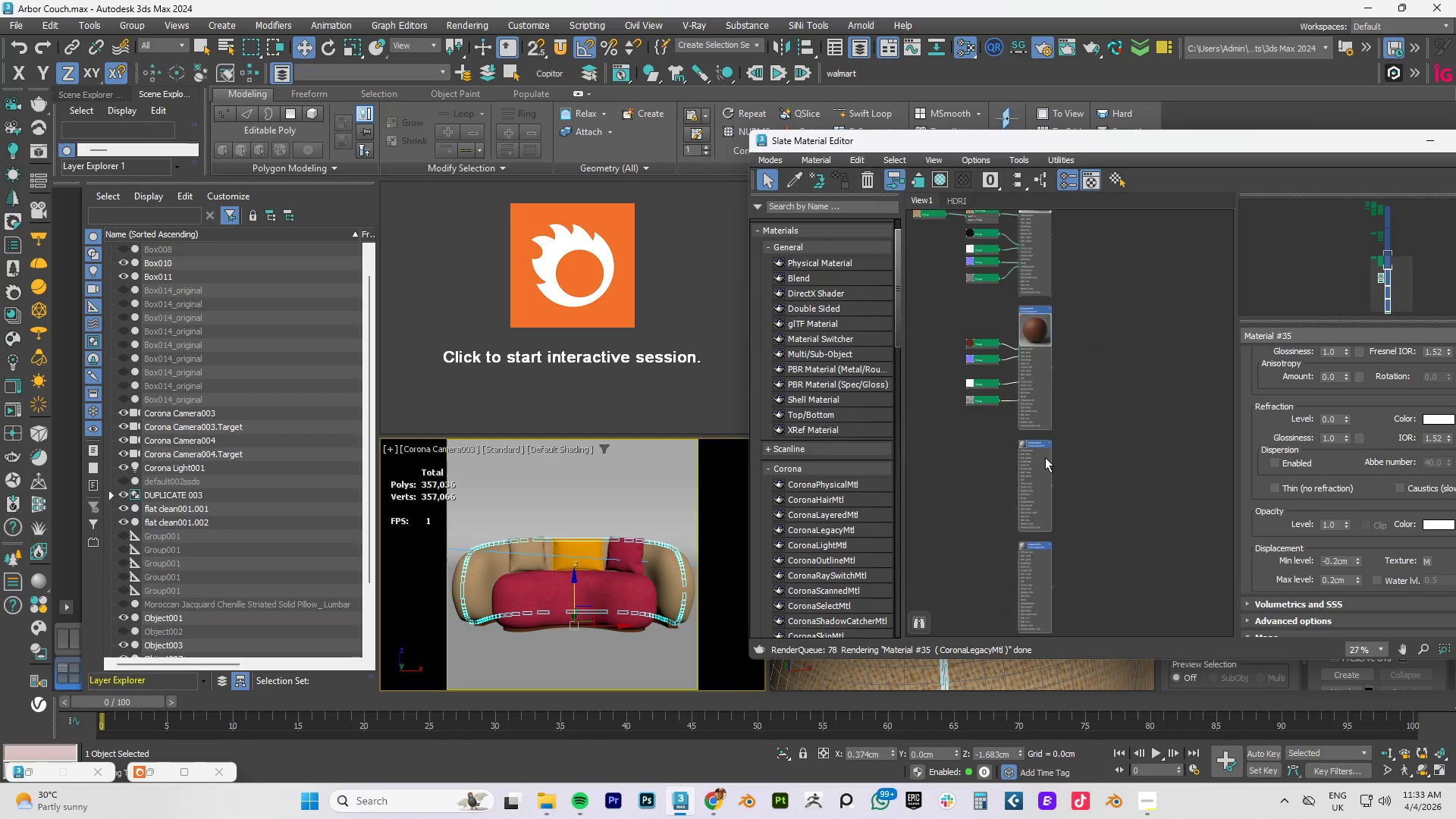 
scroll: coordinate [1022, 427], scroll_direction: down, amount: 2.0
 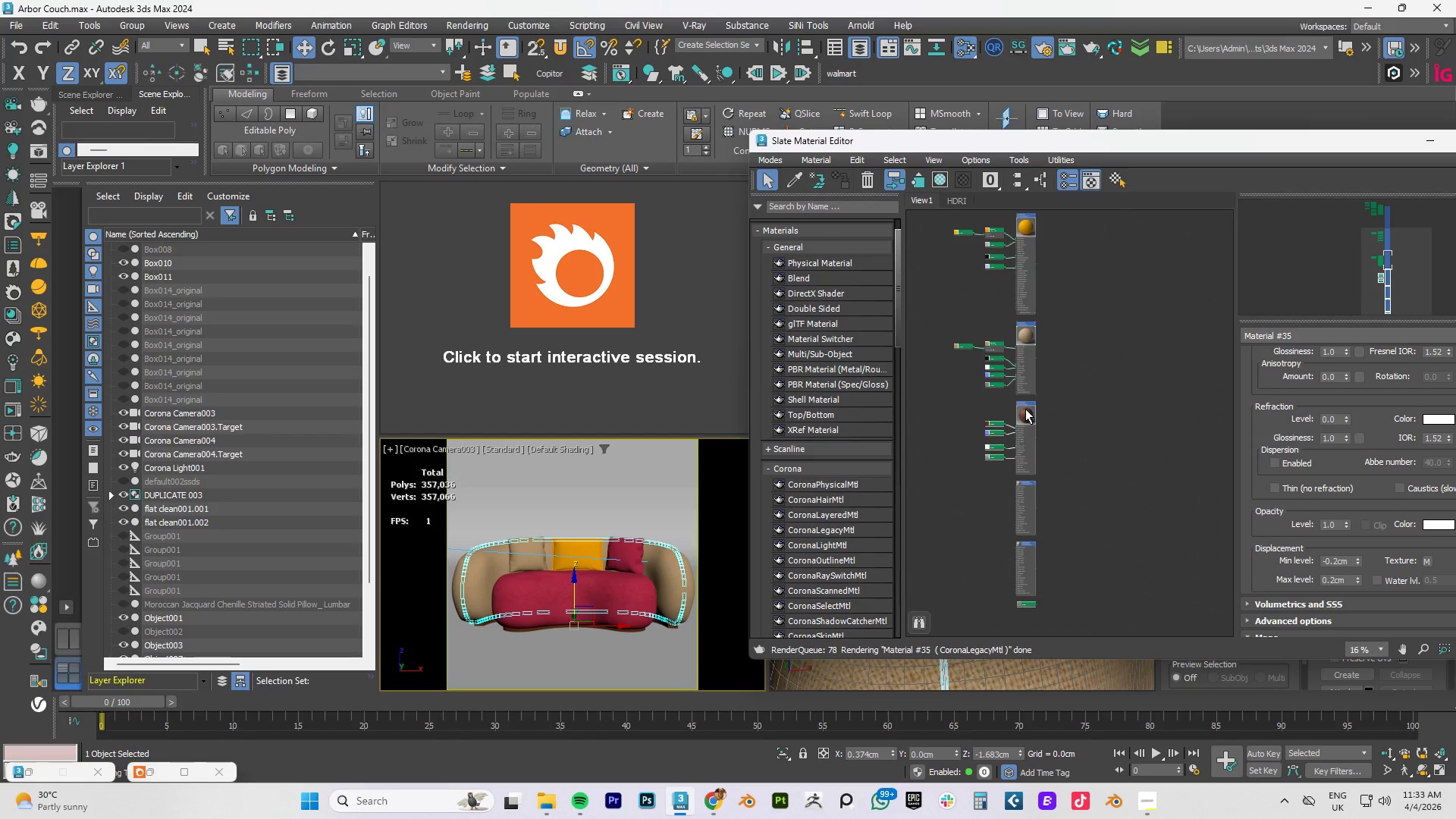 
left_click_drag(start_coordinate=[1026, 409], to_coordinate=[1027, 550])
 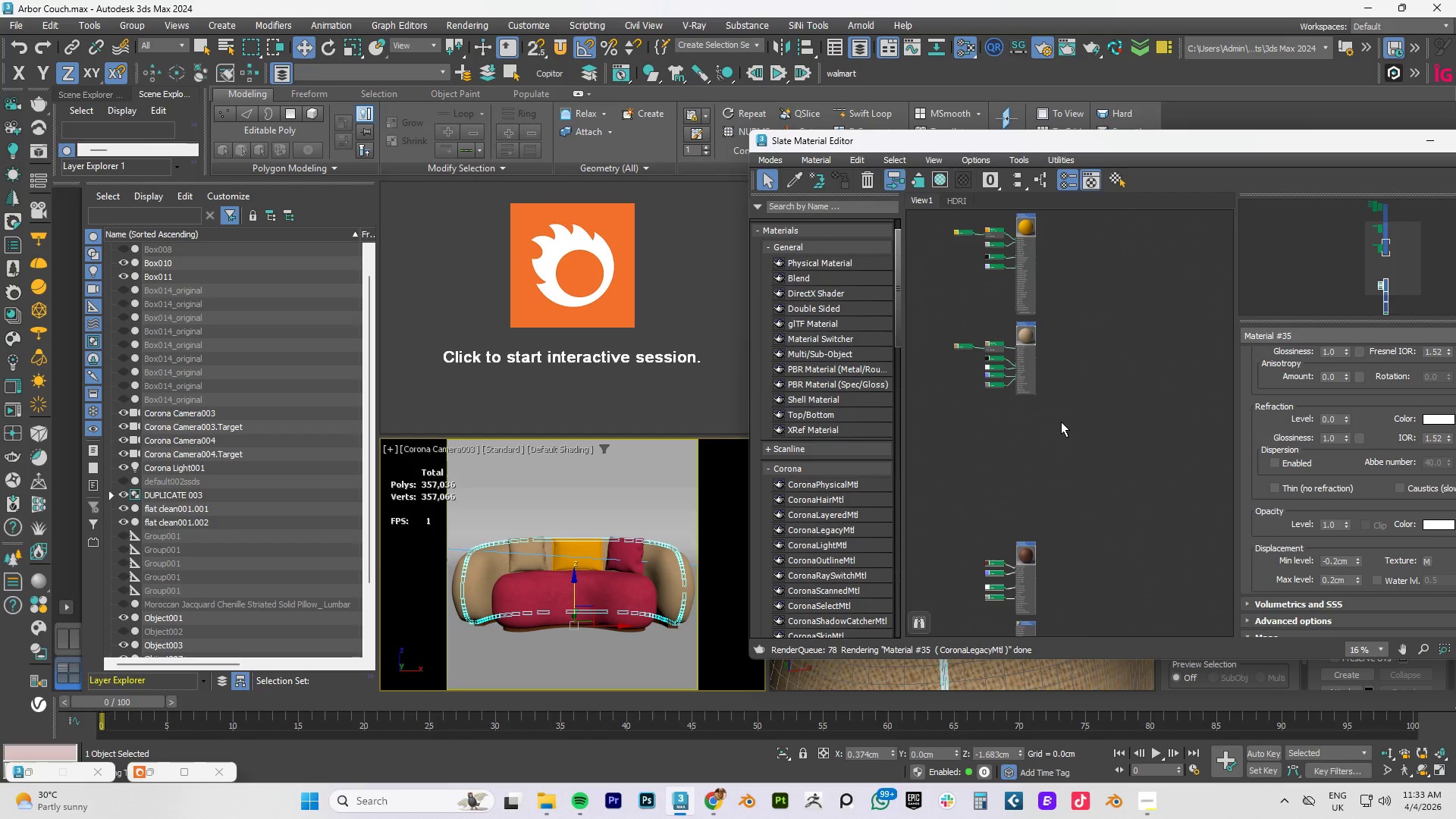 
left_click([1062, 422])
 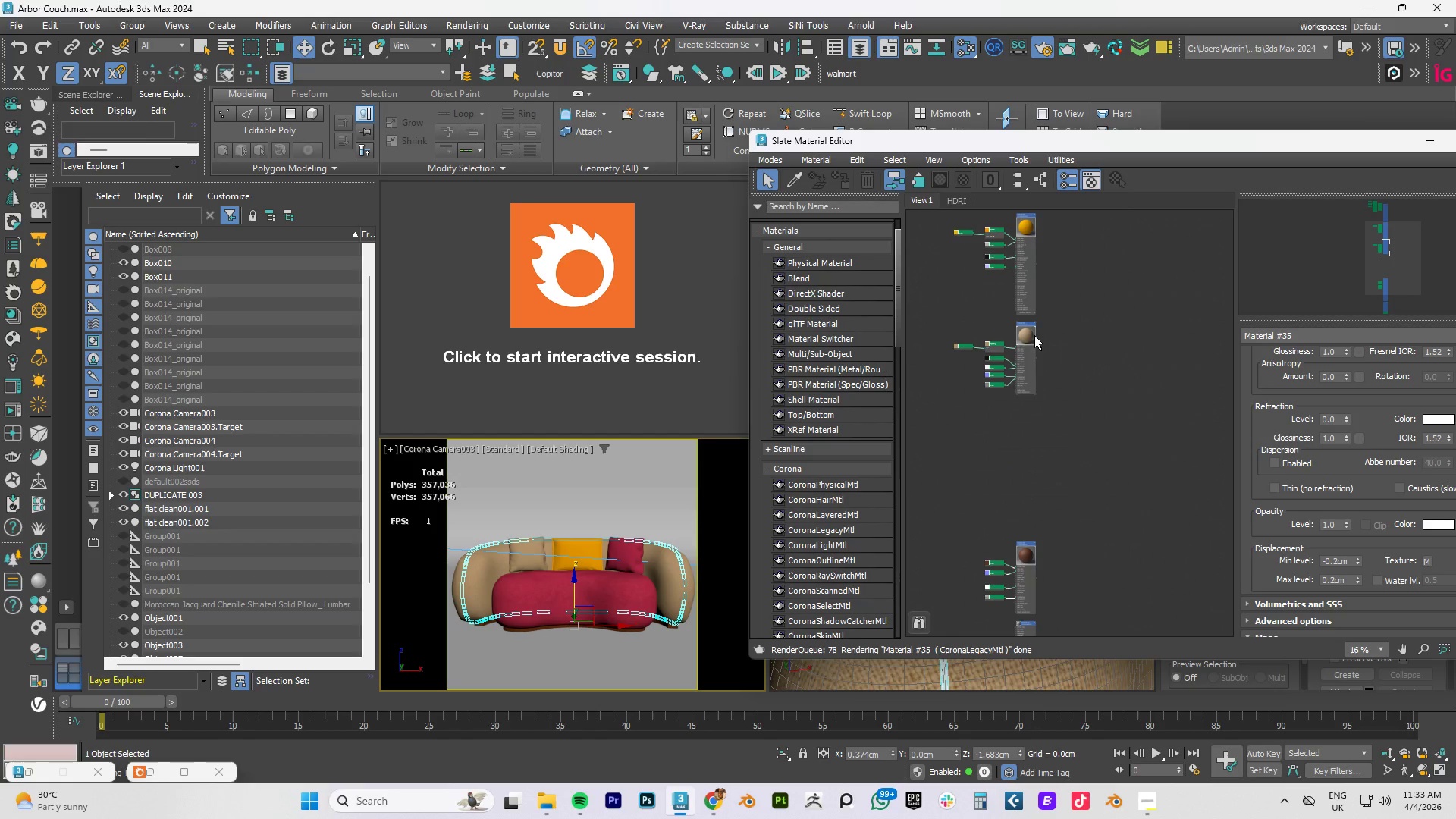 
left_click([1034, 335])
 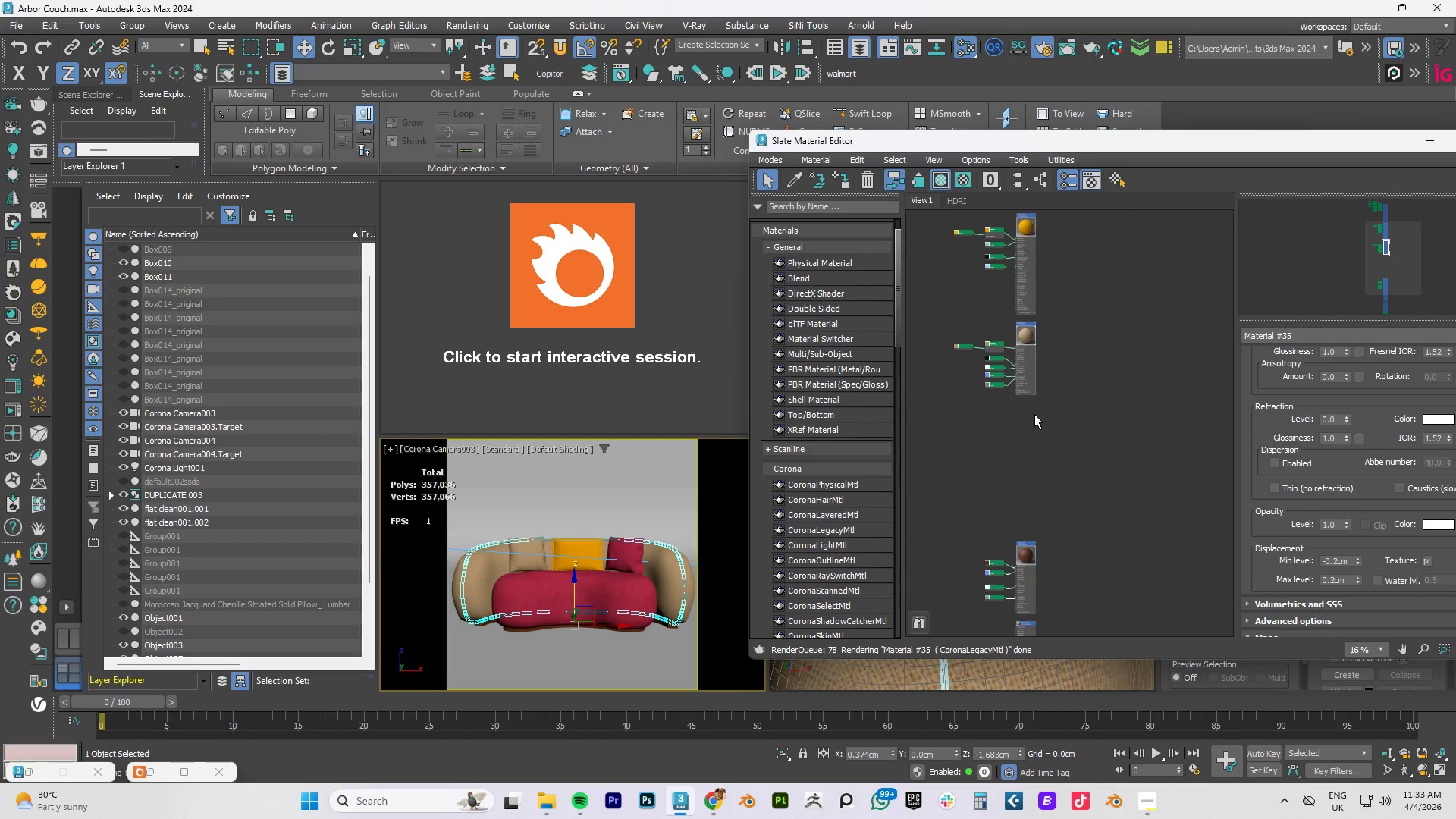 
scroll: coordinate [1023, 384], scroll_direction: up, amount: 5.0
 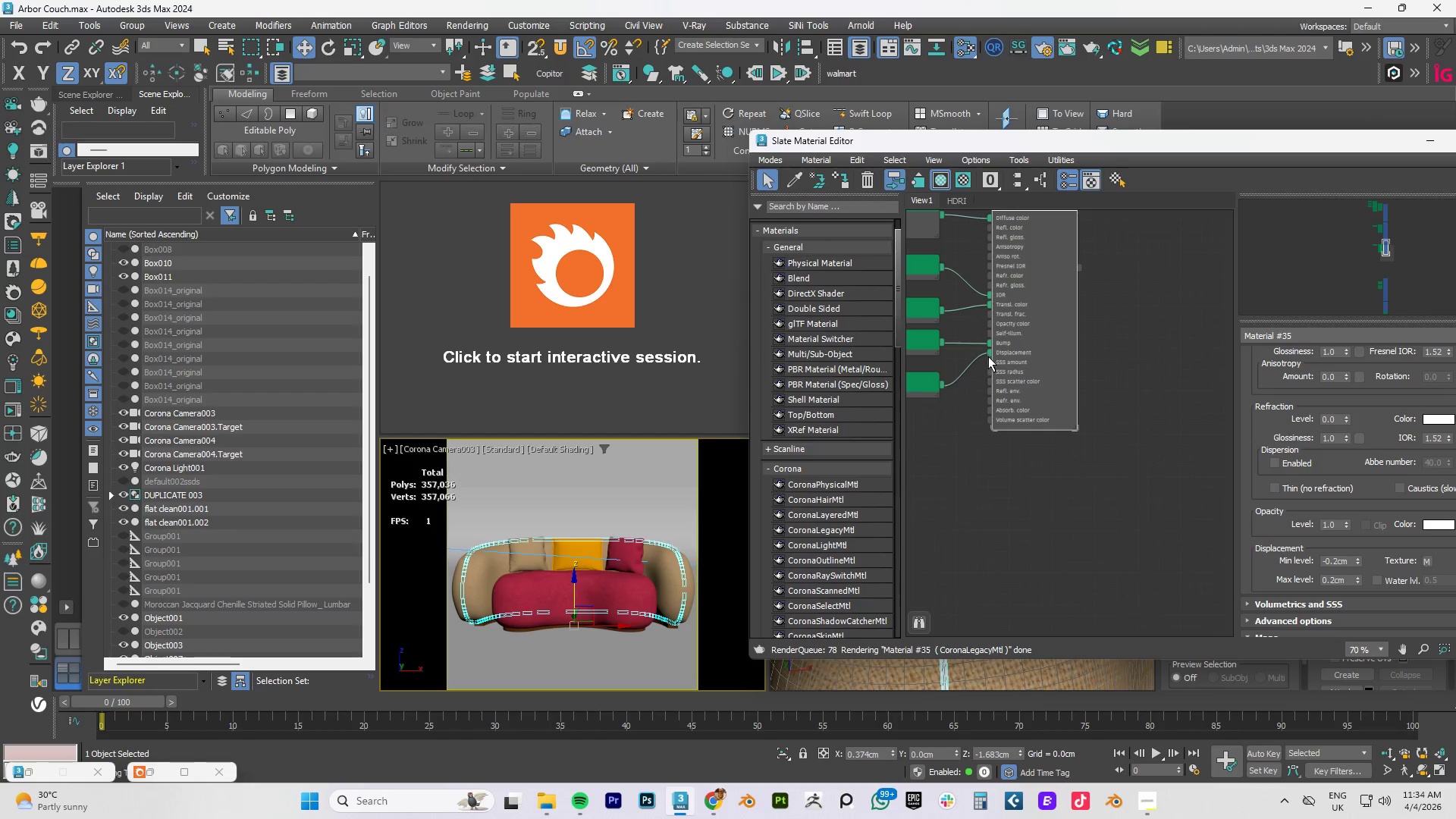 
right_click([1020, 477])
 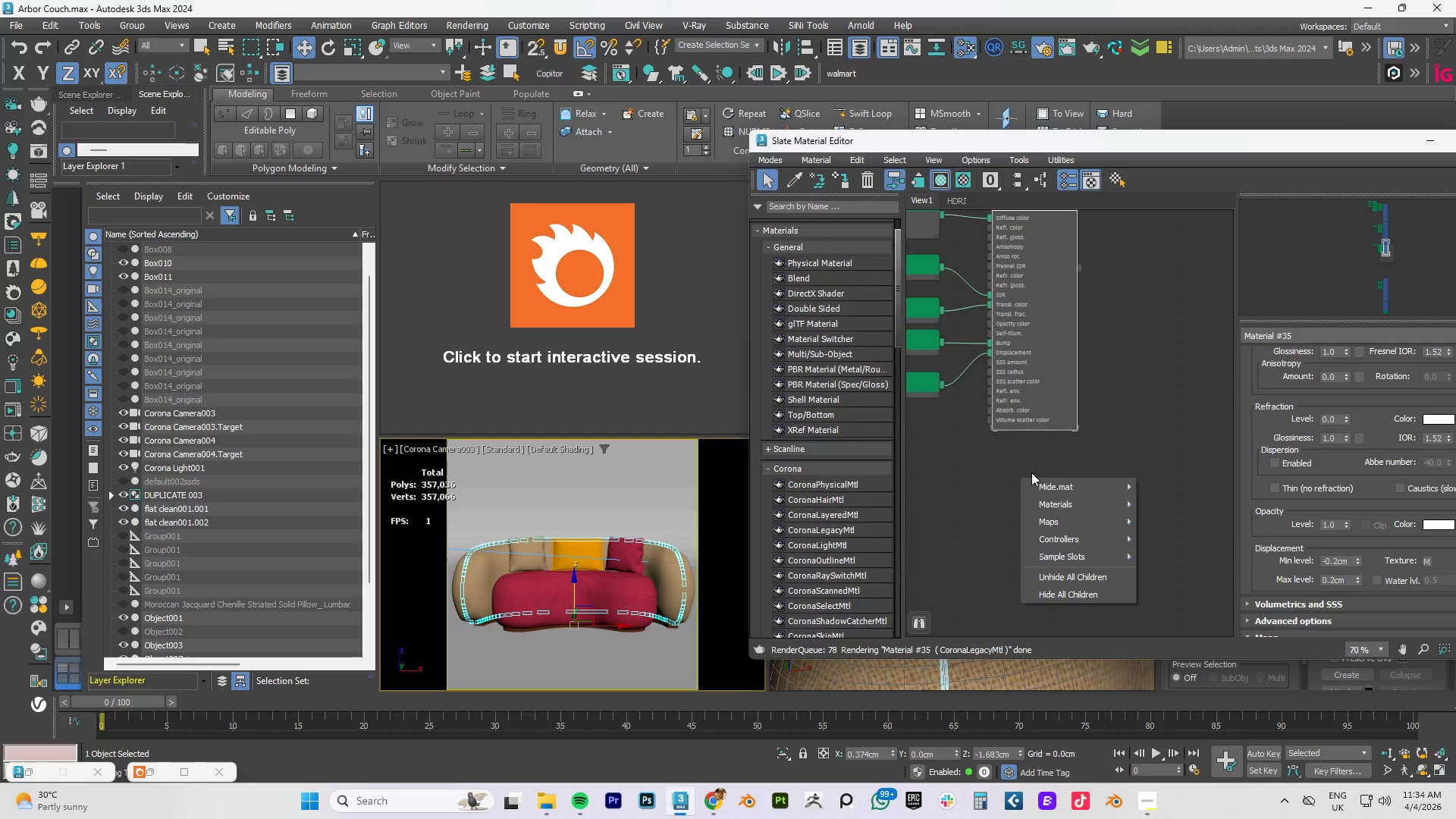 
mouse_move([1071, 495])
 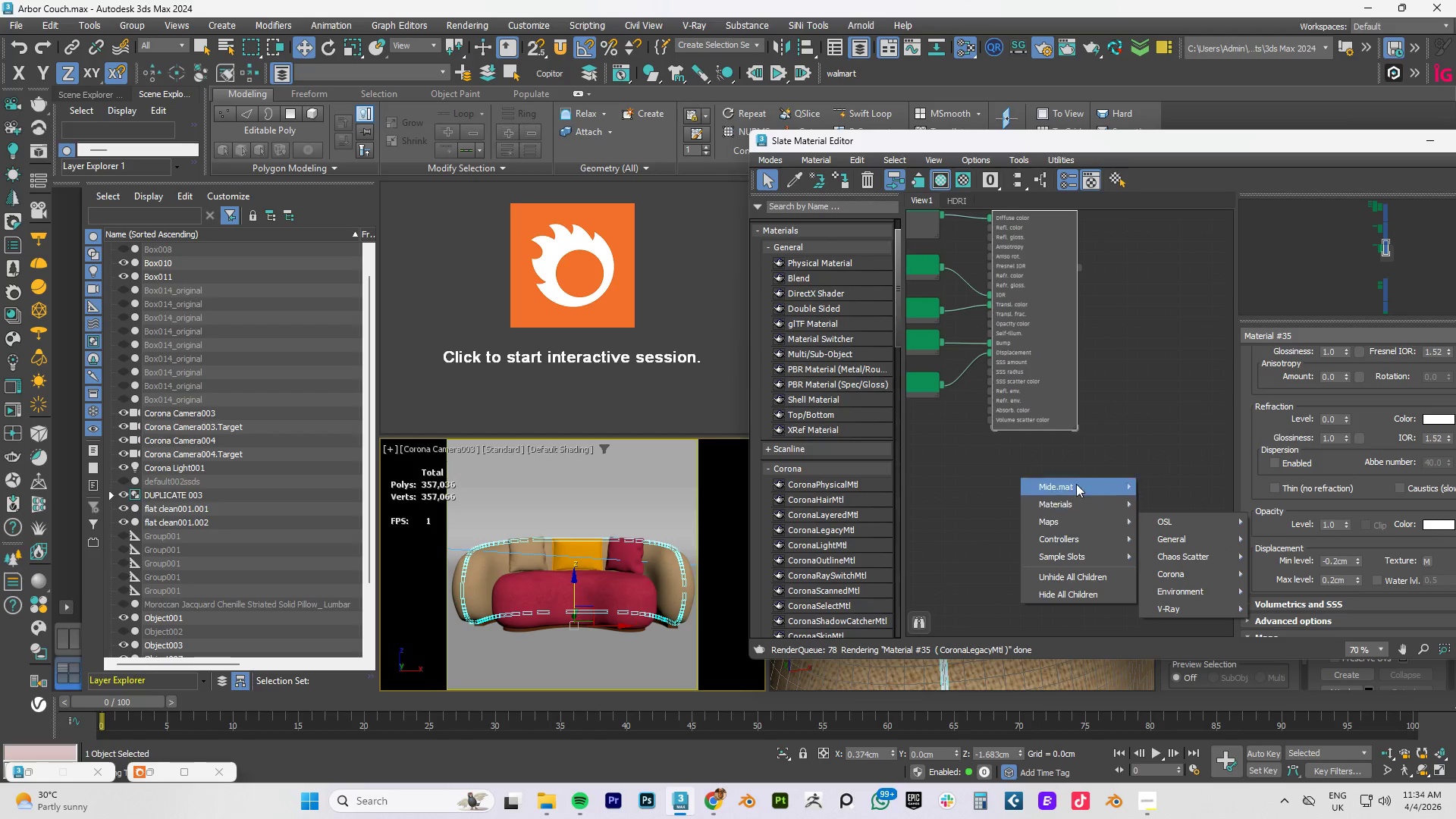 
left_click([1072, 466])
 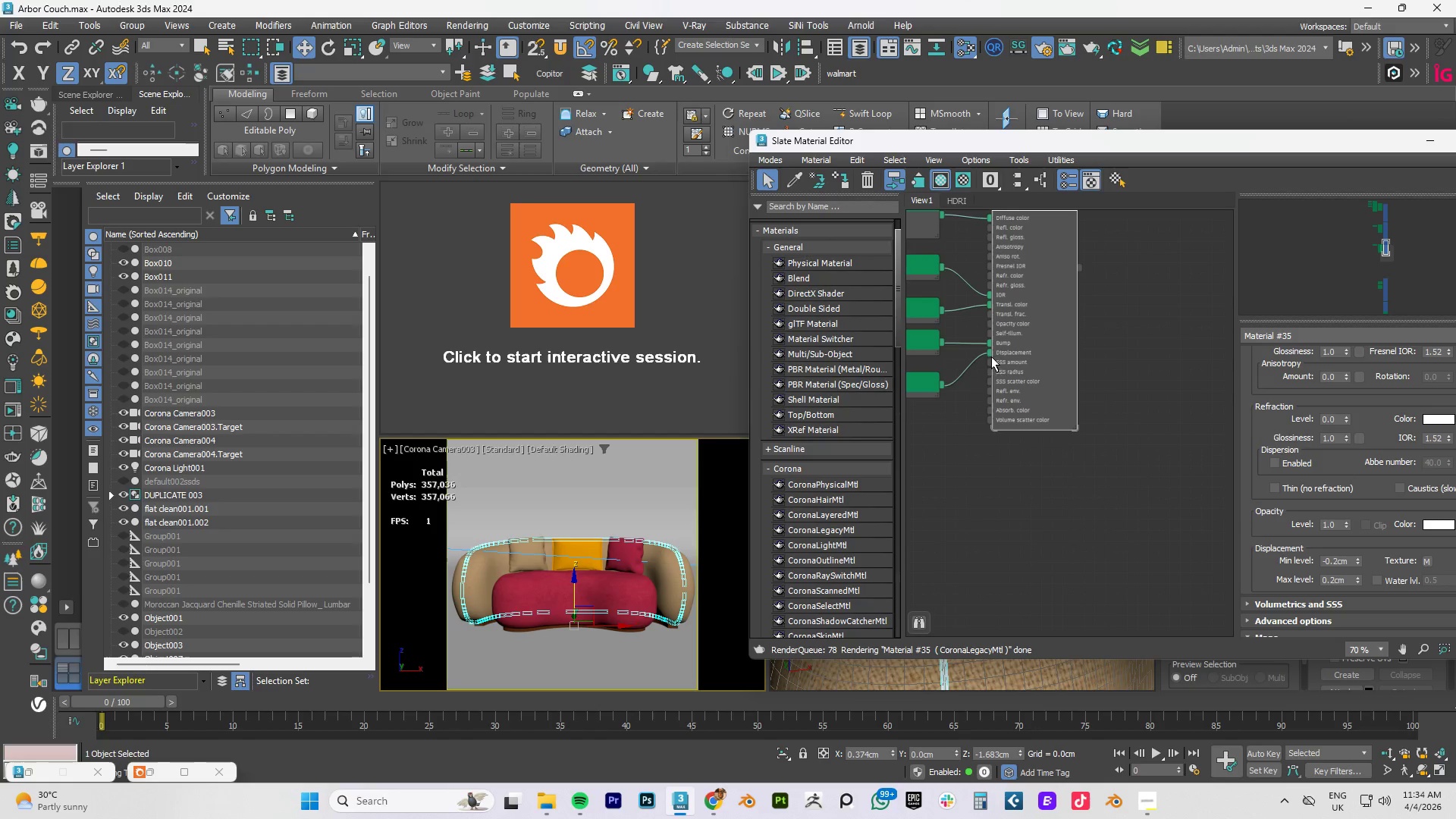 
left_click_drag(start_coordinate=[991, 354], to_coordinate=[978, 356])
 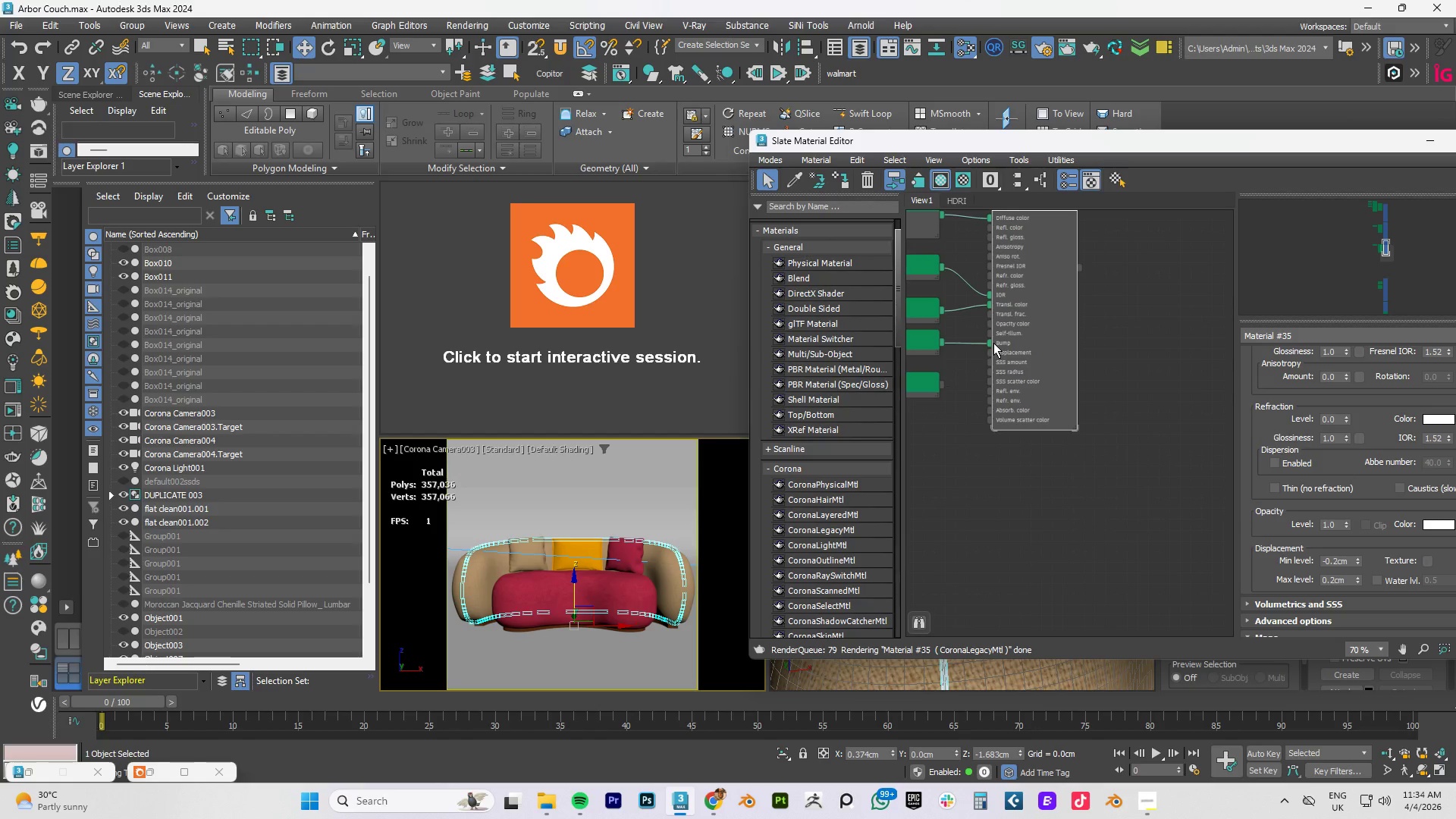 
left_click_drag(start_coordinate=[993, 343], to_coordinate=[978, 346])
 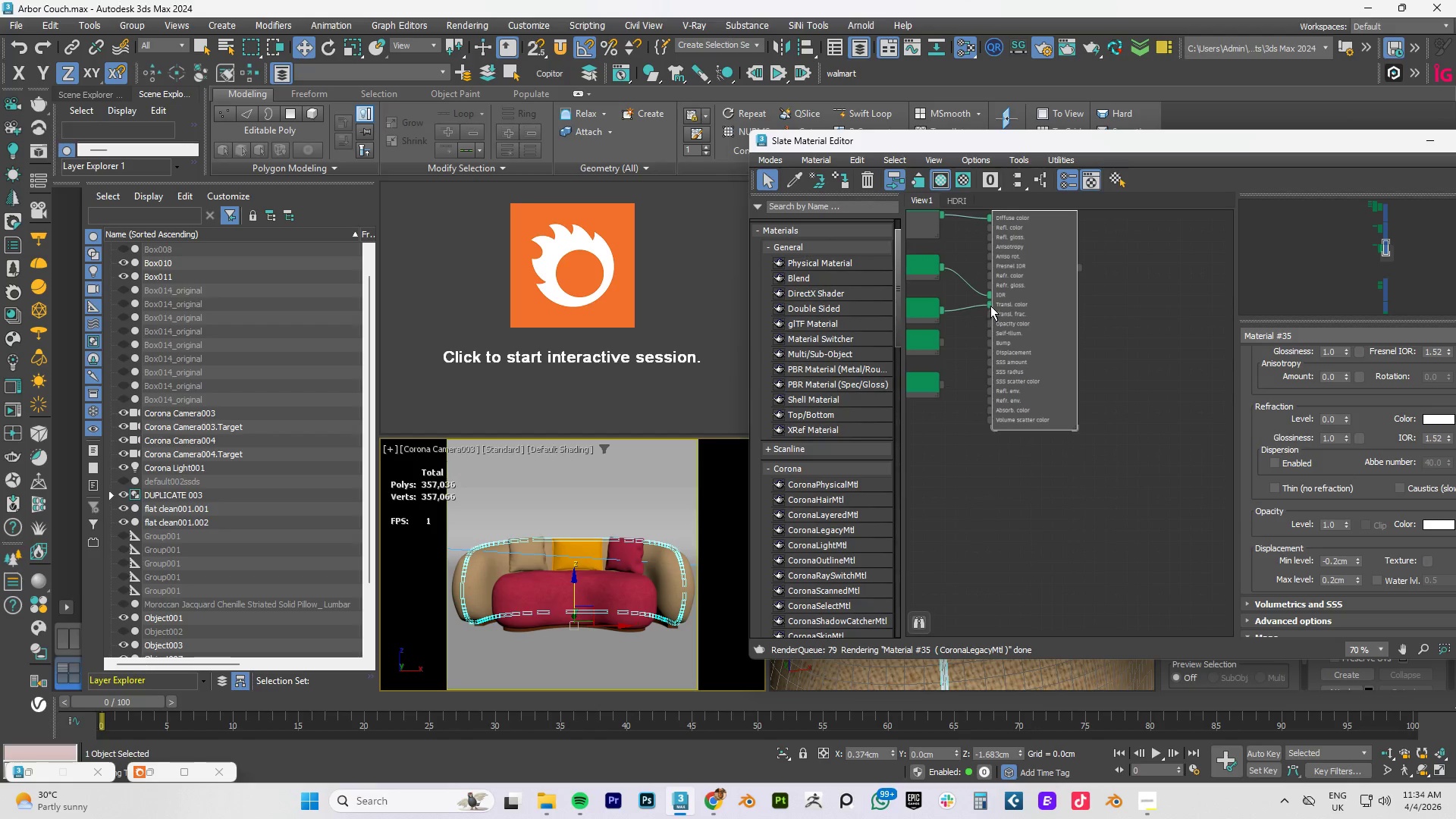 
left_click_drag(start_coordinate=[990, 305], to_coordinate=[970, 309])
 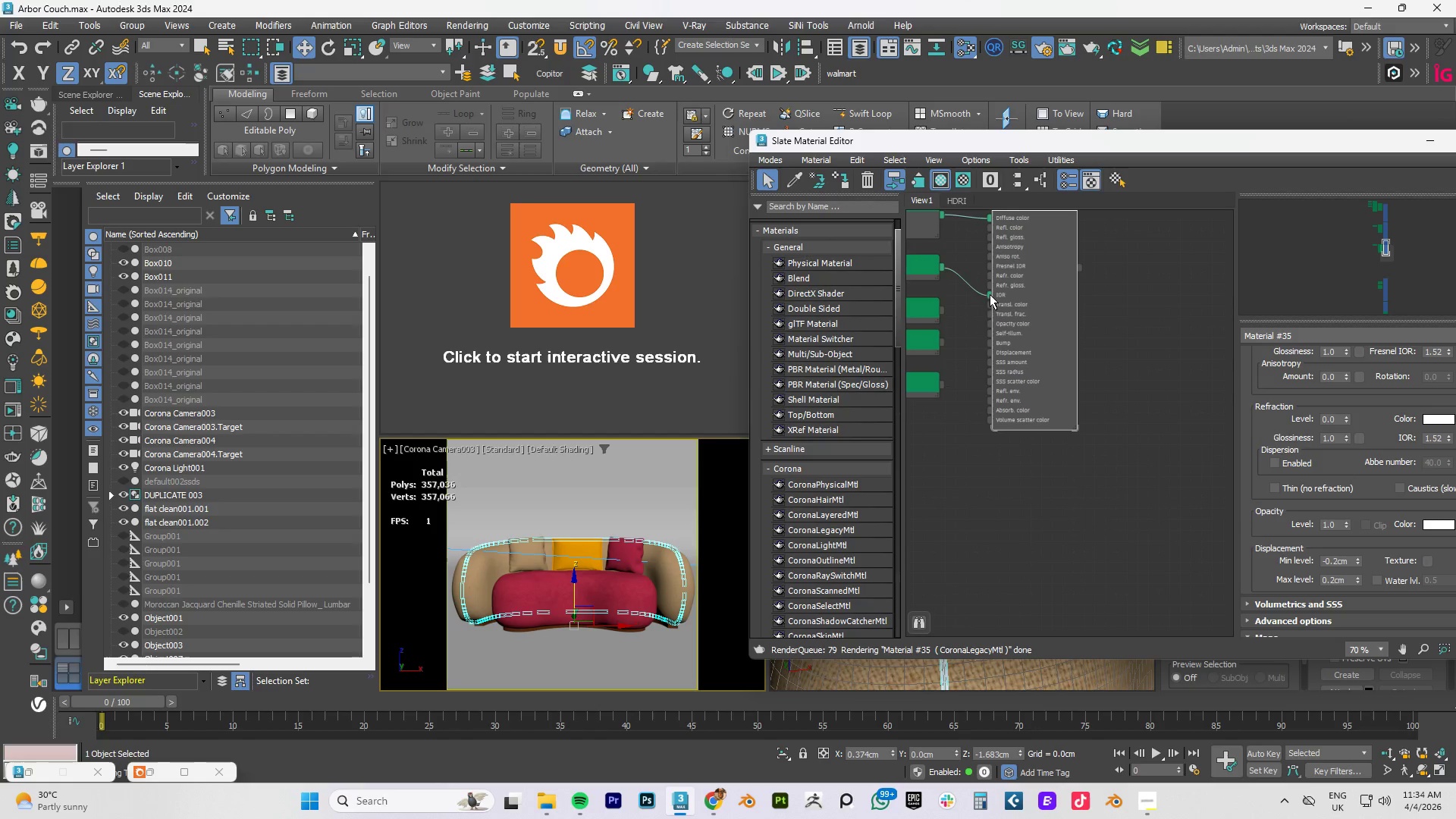 
left_click_drag(start_coordinate=[990, 294], to_coordinate=[974, 297])
 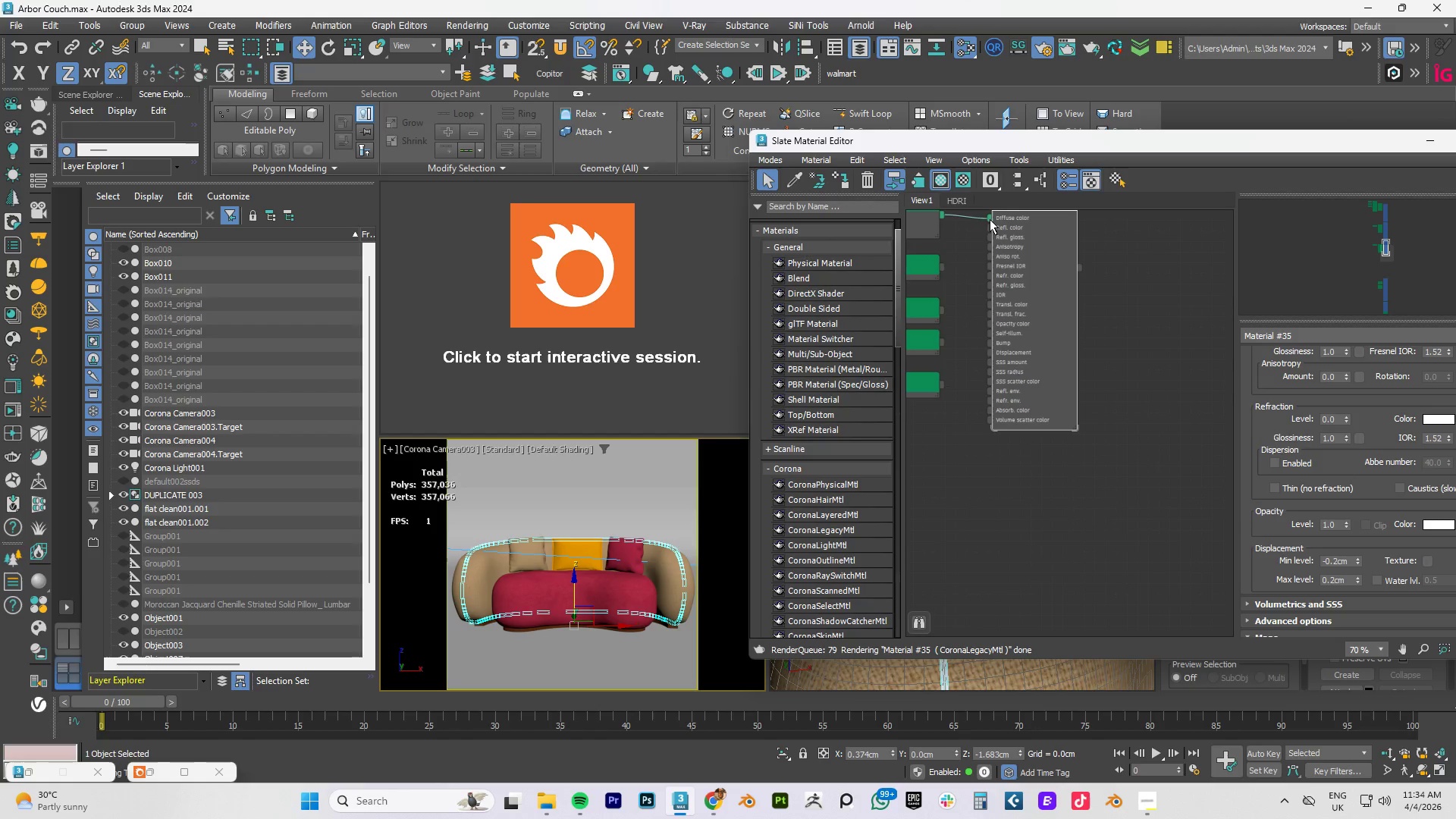 
left_click_drag(start_coordinate=[990, 219], to_coordinate=[981, 221])
 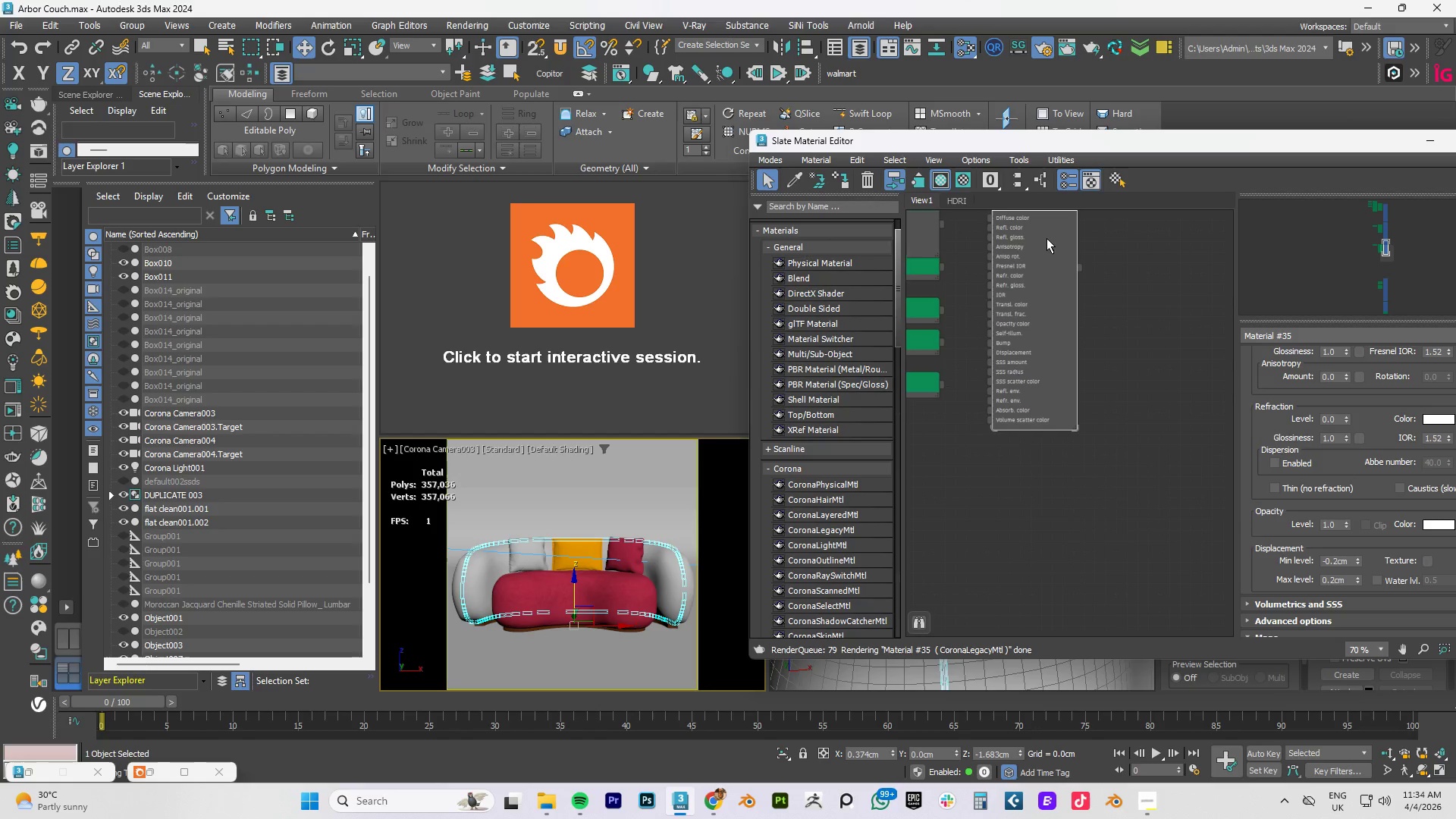 
double_click([1046, 238])
 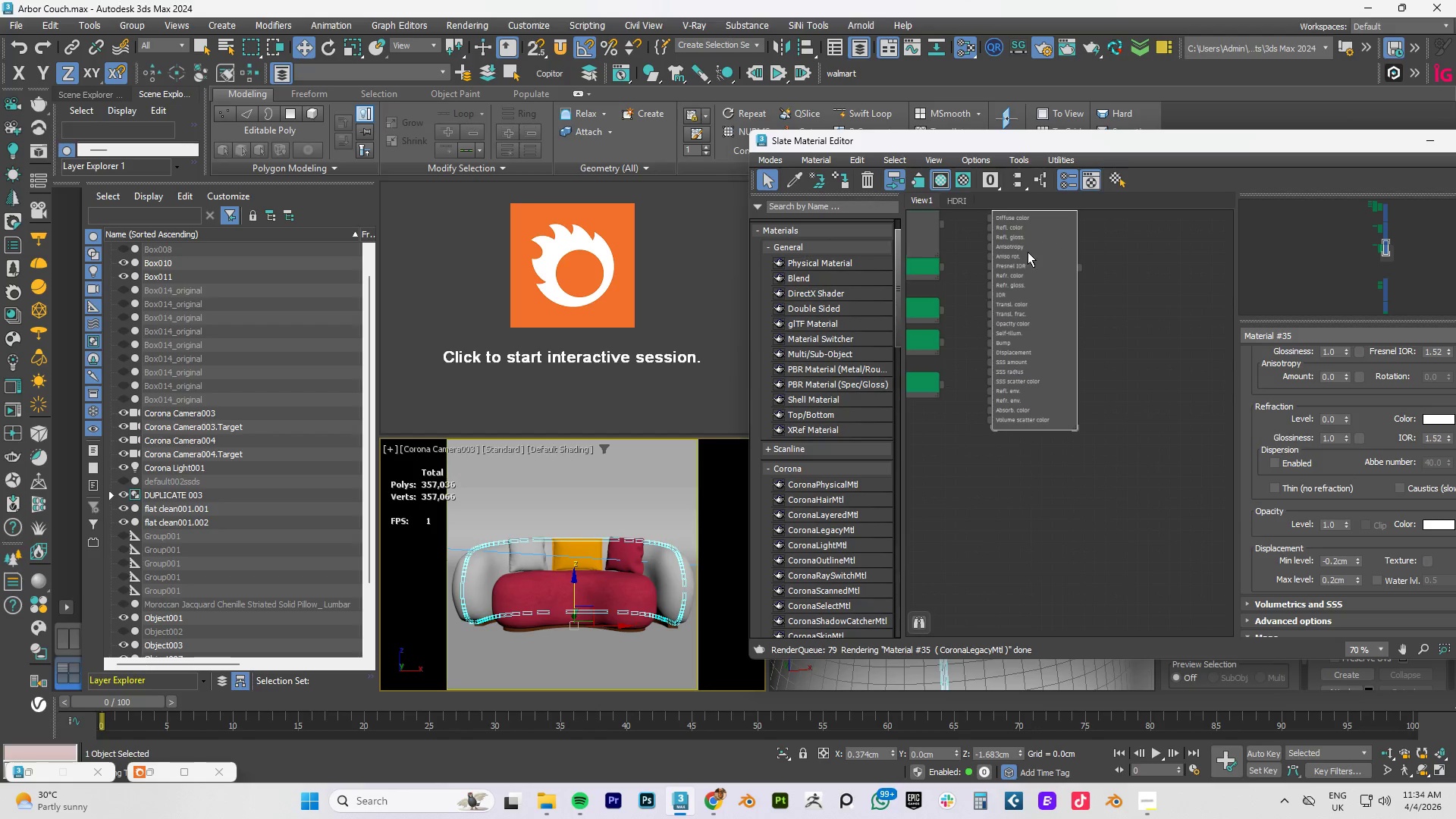 
hold_key(key=ShiftLeft, duration=1.5)
left_click_drag(start_coordinate=[1031, 256], to_coordinate=[1029, 603])
 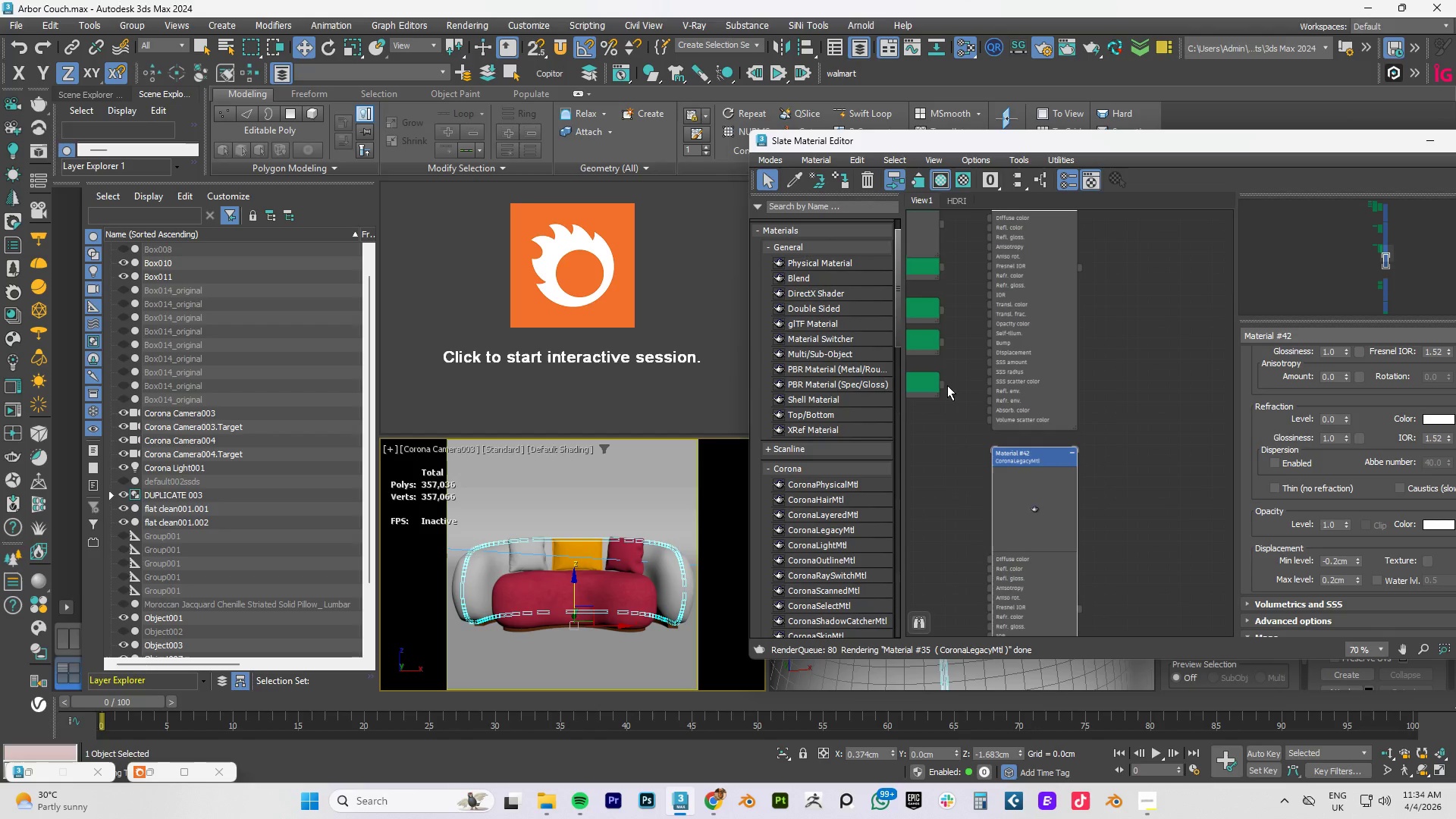 
hold_key(key=ShiftLeft, duration=0.69)
 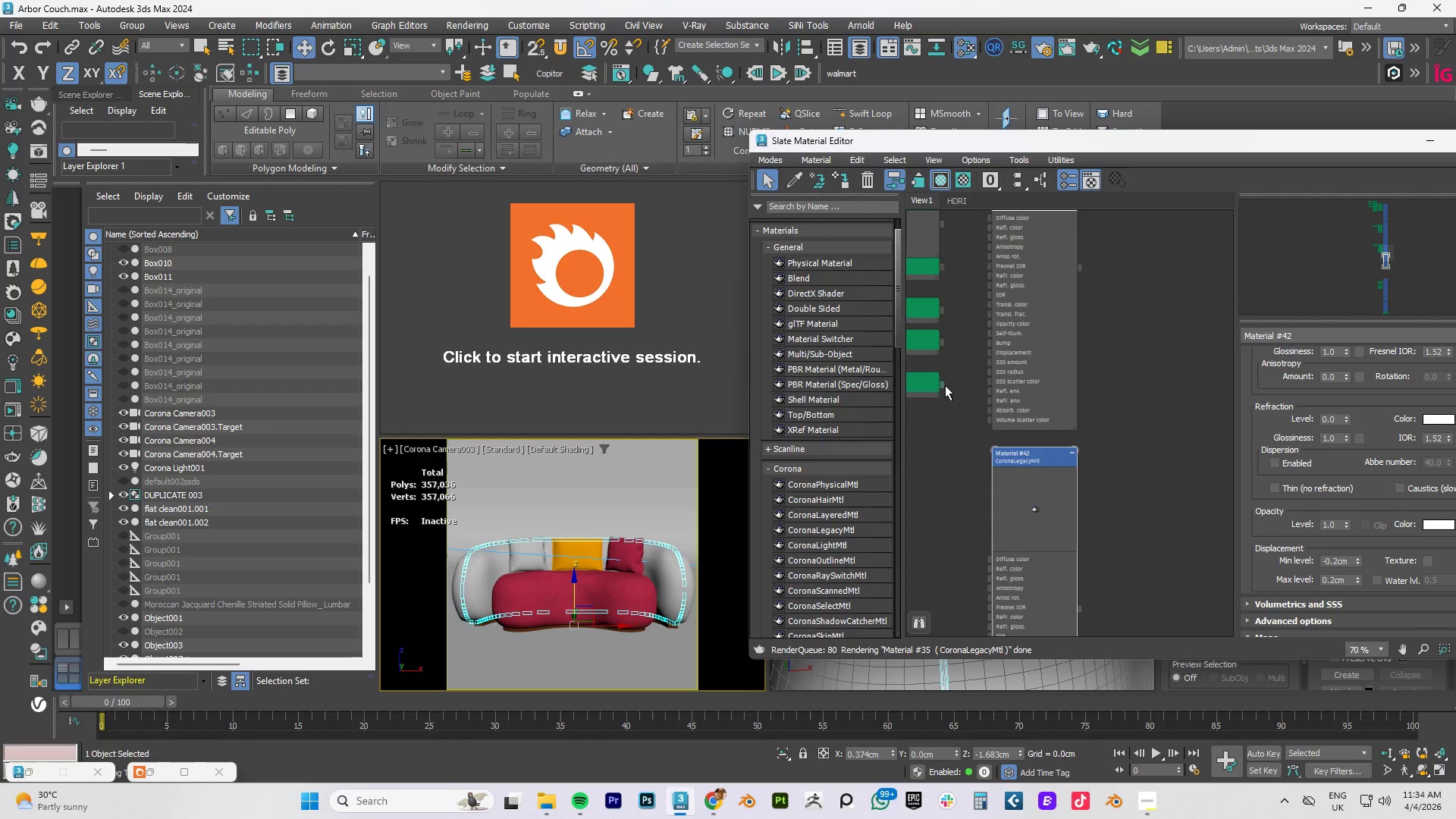 
left_click_drag(start_coordinate=[940, 385], to_coordinate=[987, 353])
 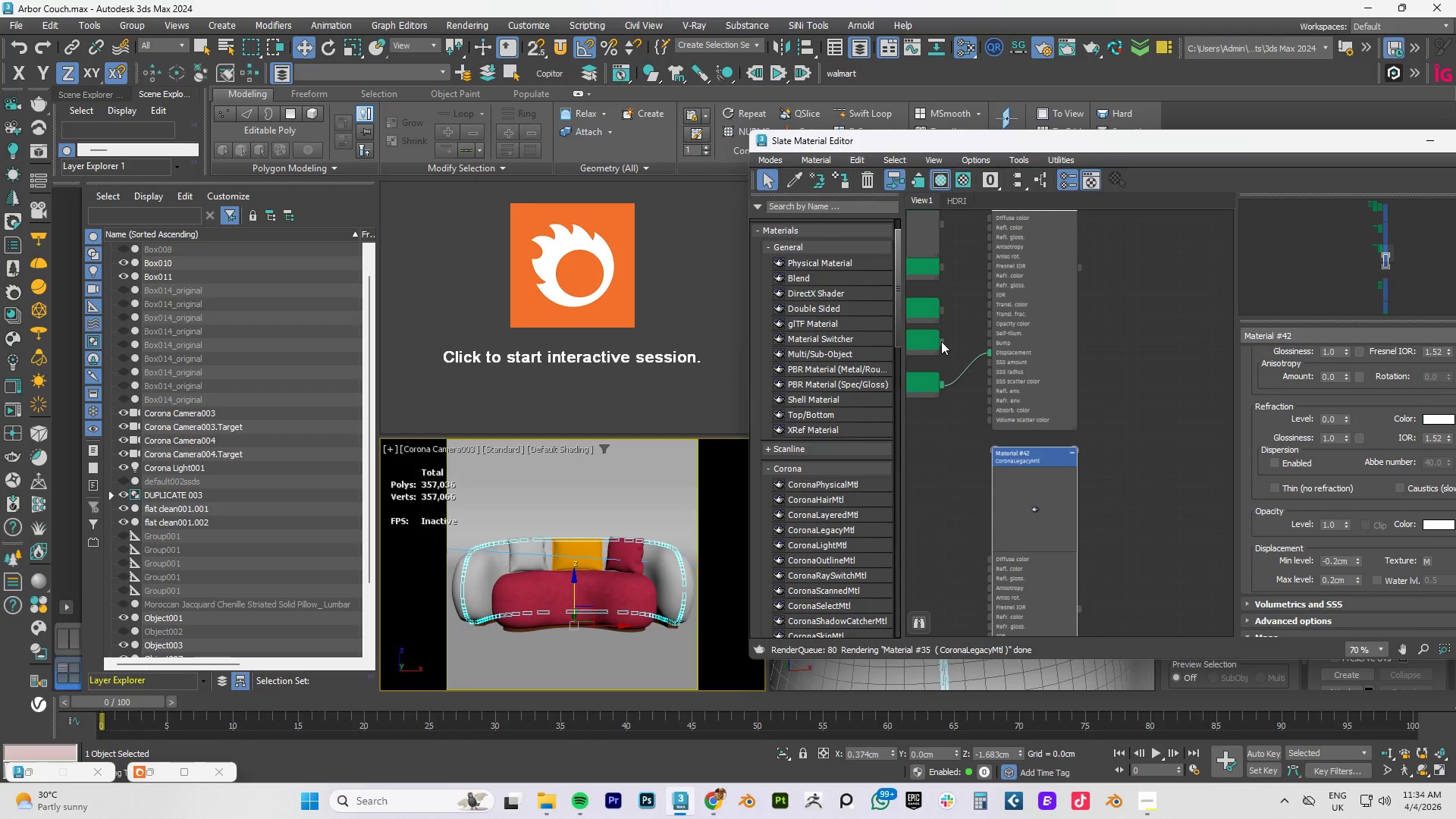 
left_click_drag(start_coordinate=[940, 340], to_coordinate=[989, 346])
 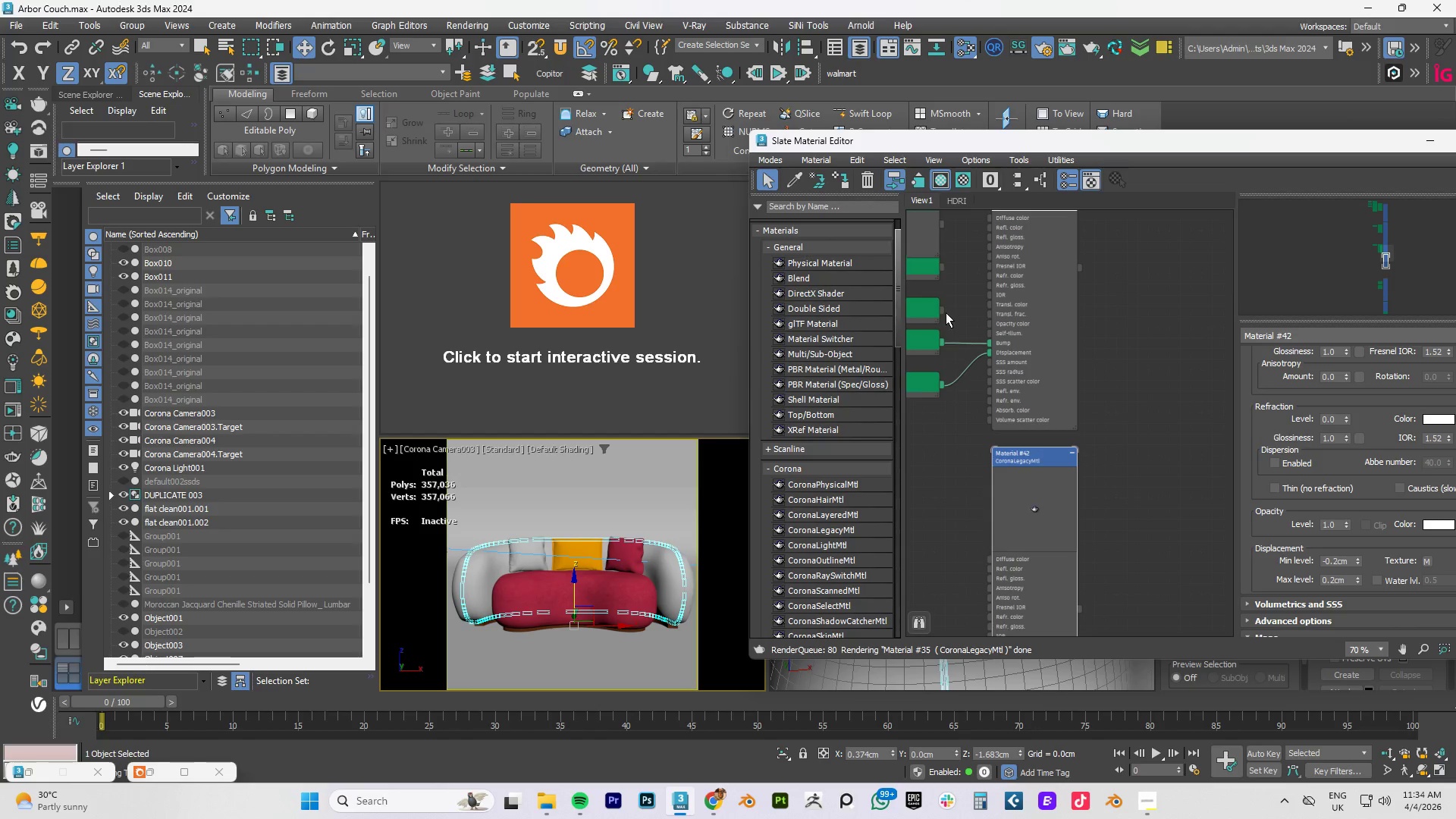 
left_click_drag(start_coordinate=[941, 311], to_coordinate=[991, 306])
 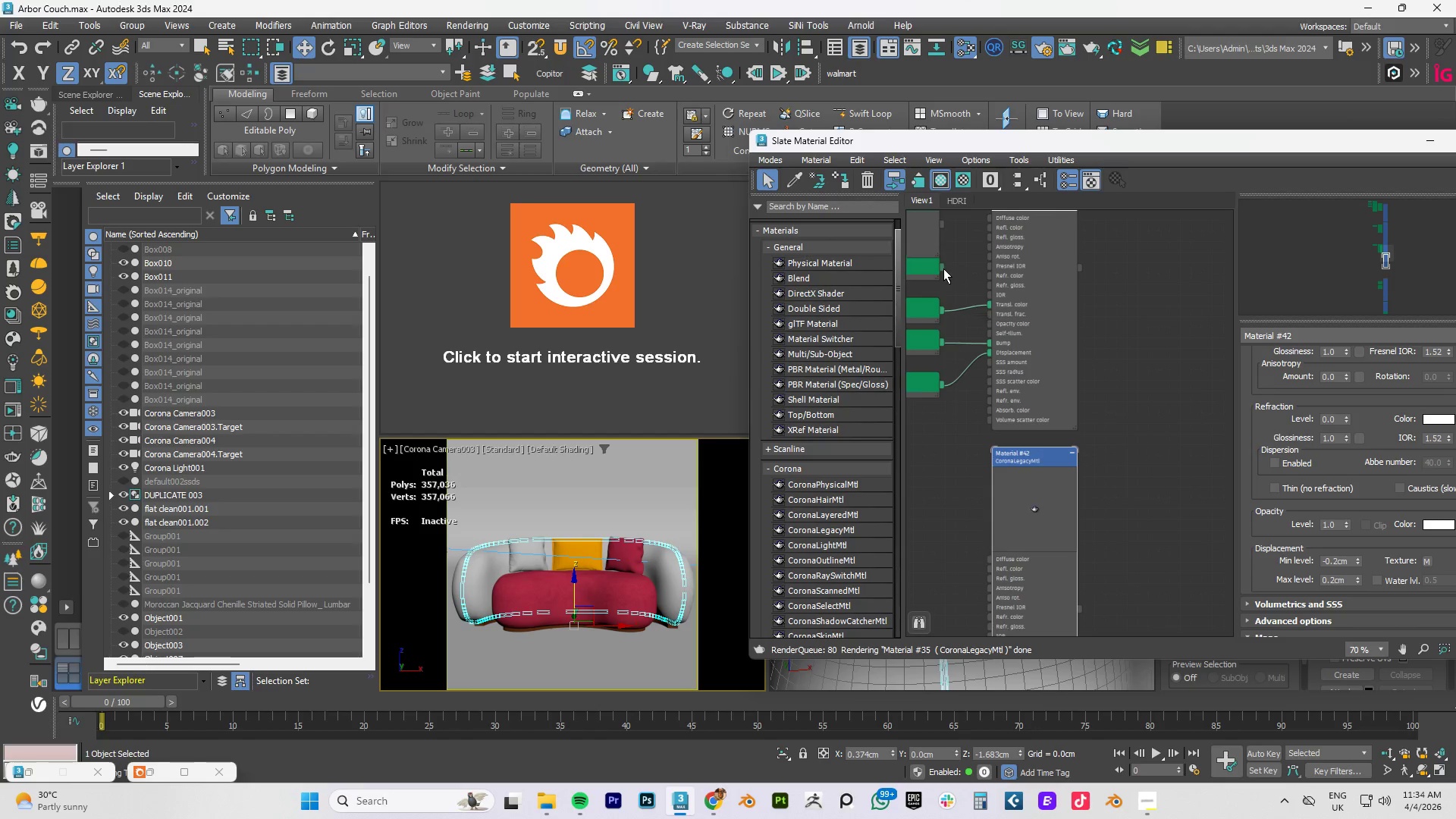 
left_click_drag(start_coordinate=[943, 268], to_coordinate=[999, 234])
 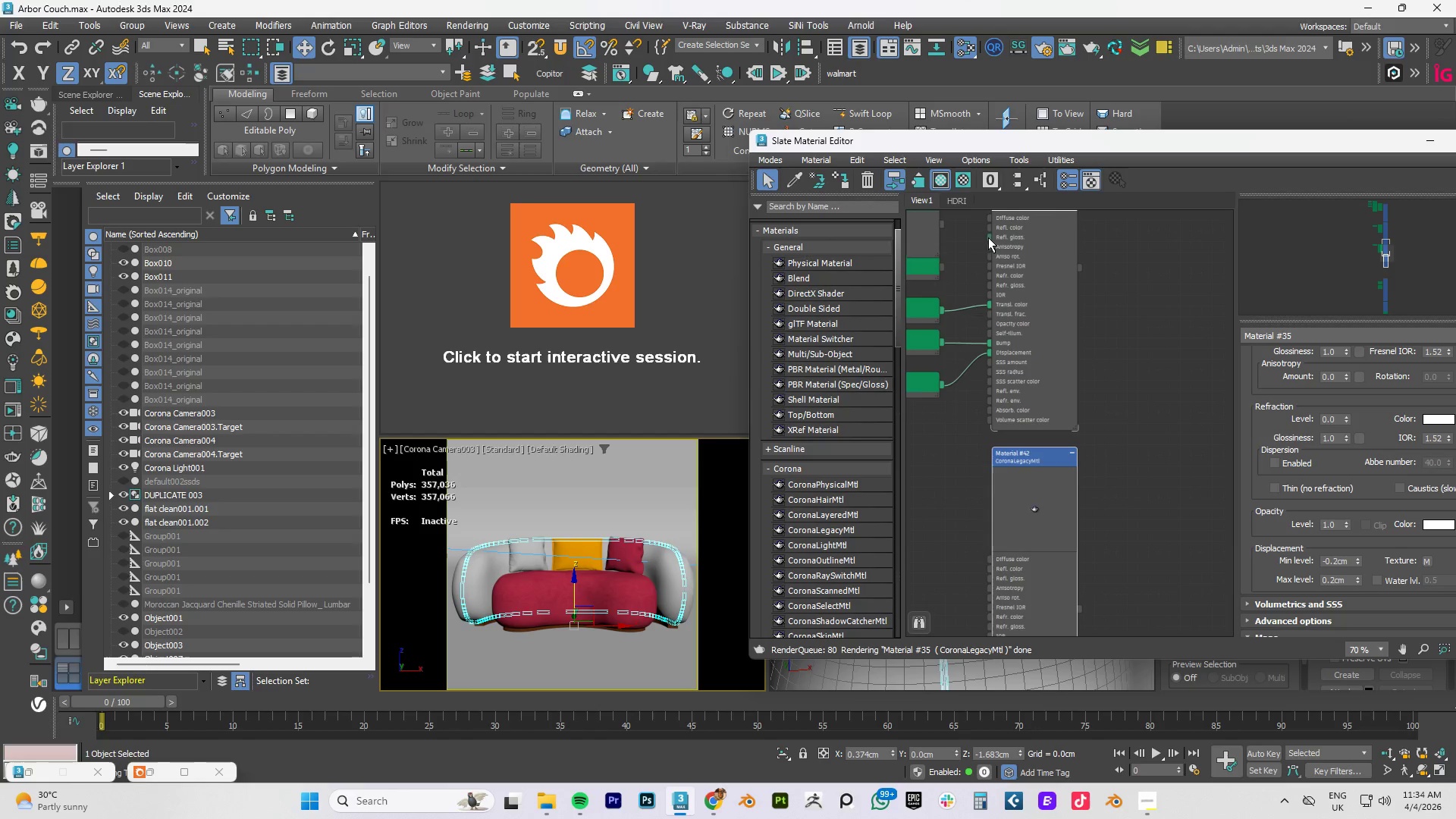 
left_click_drag(start_coordinate=[988, 237], to_coordinate=[942, 269])
 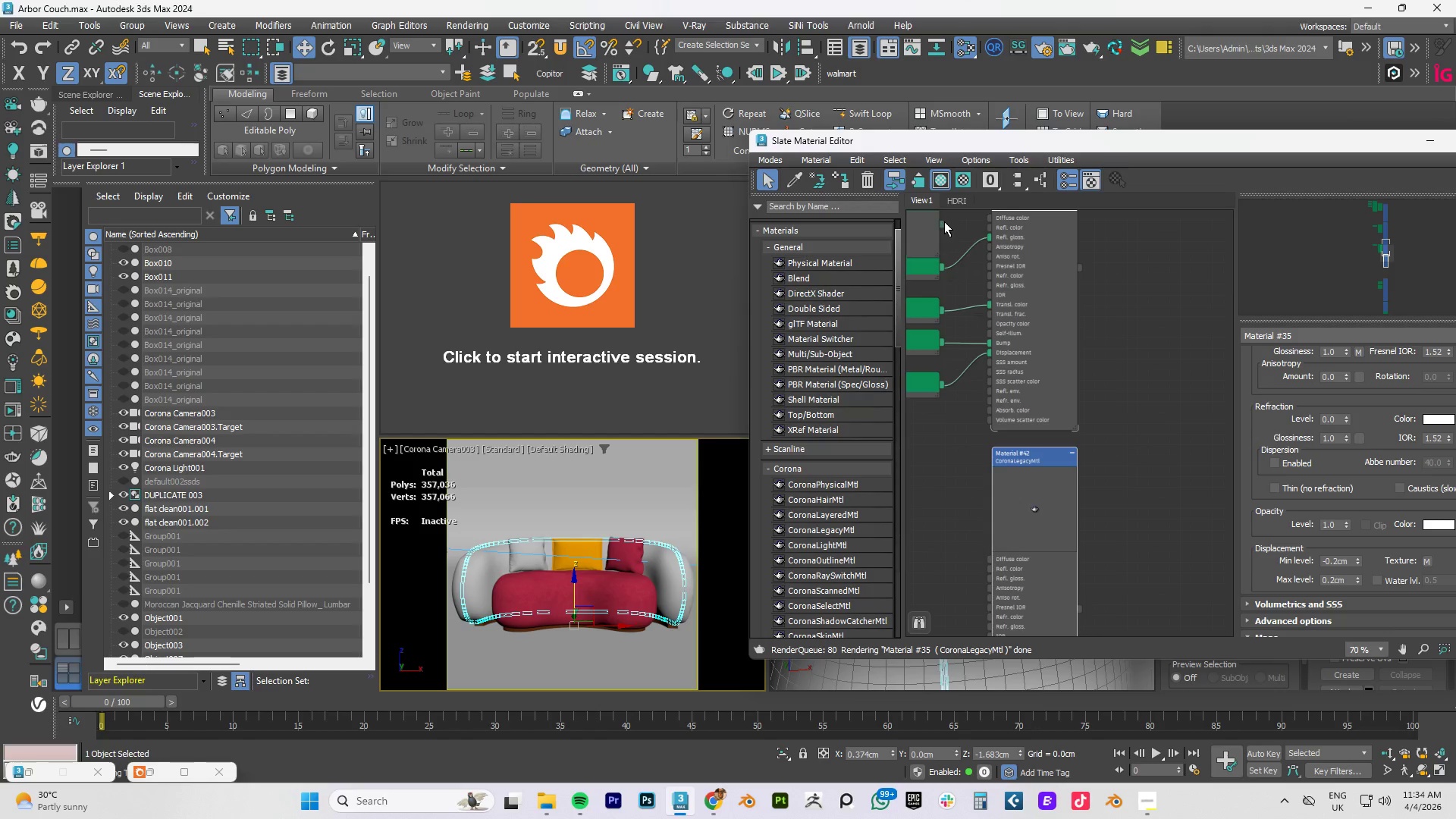 
left_click_drag(start_coordinate=[943, 223], to_coordinate=[996, 217])
 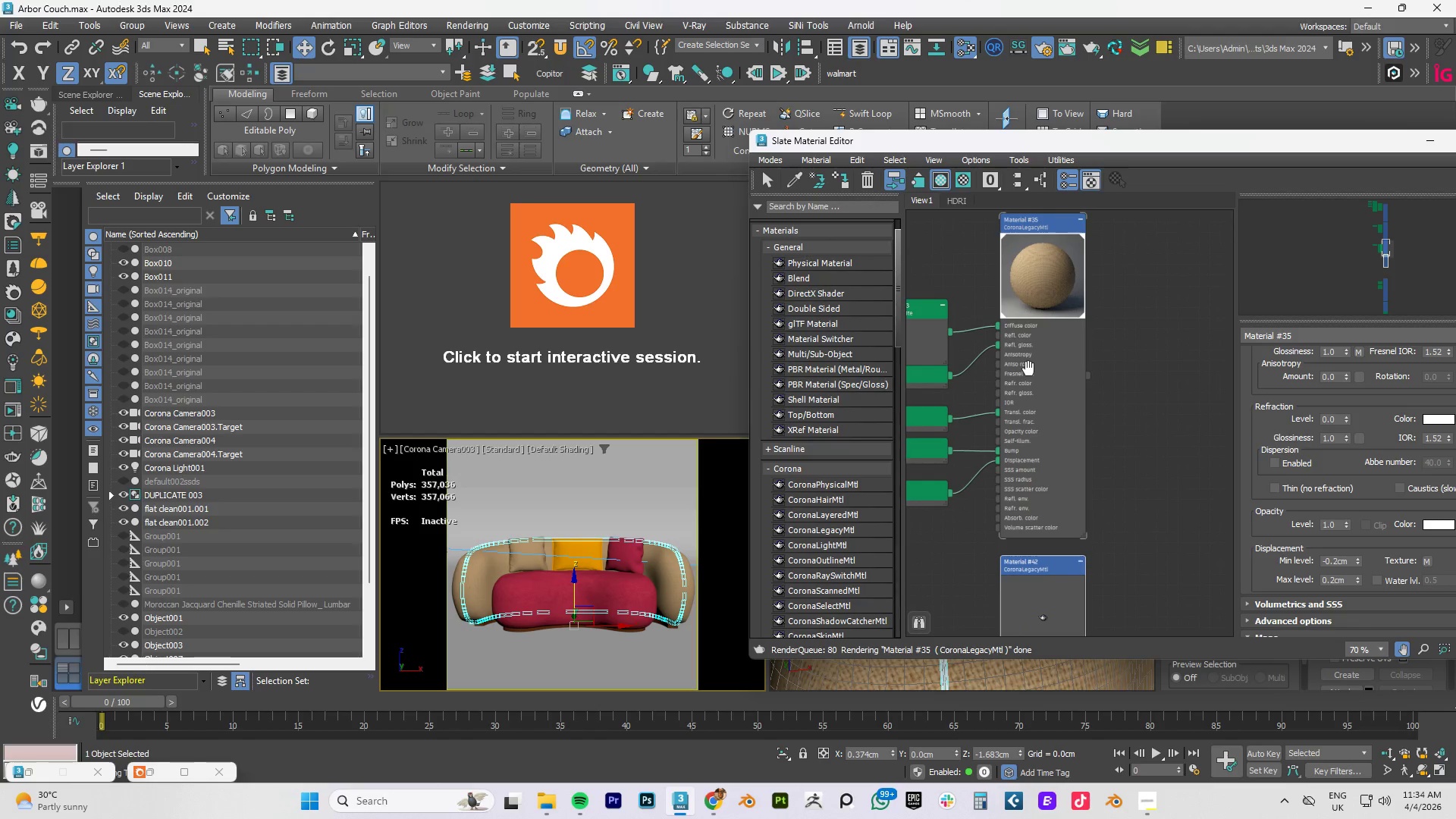 
scroll: coordinate [1037, 277], scroll_direction: up, amount: 23.0
 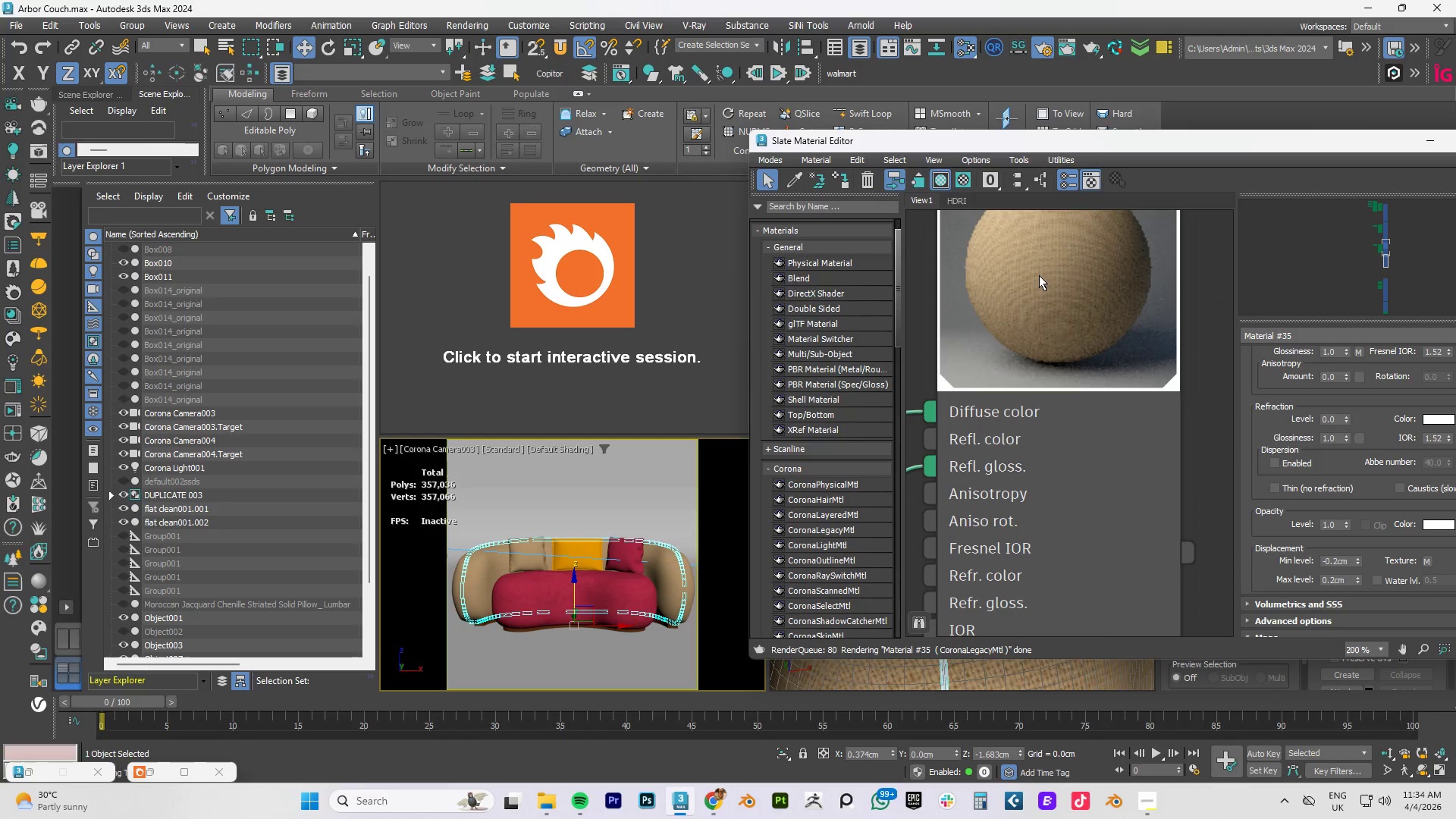 
right_click([1039, 275])
 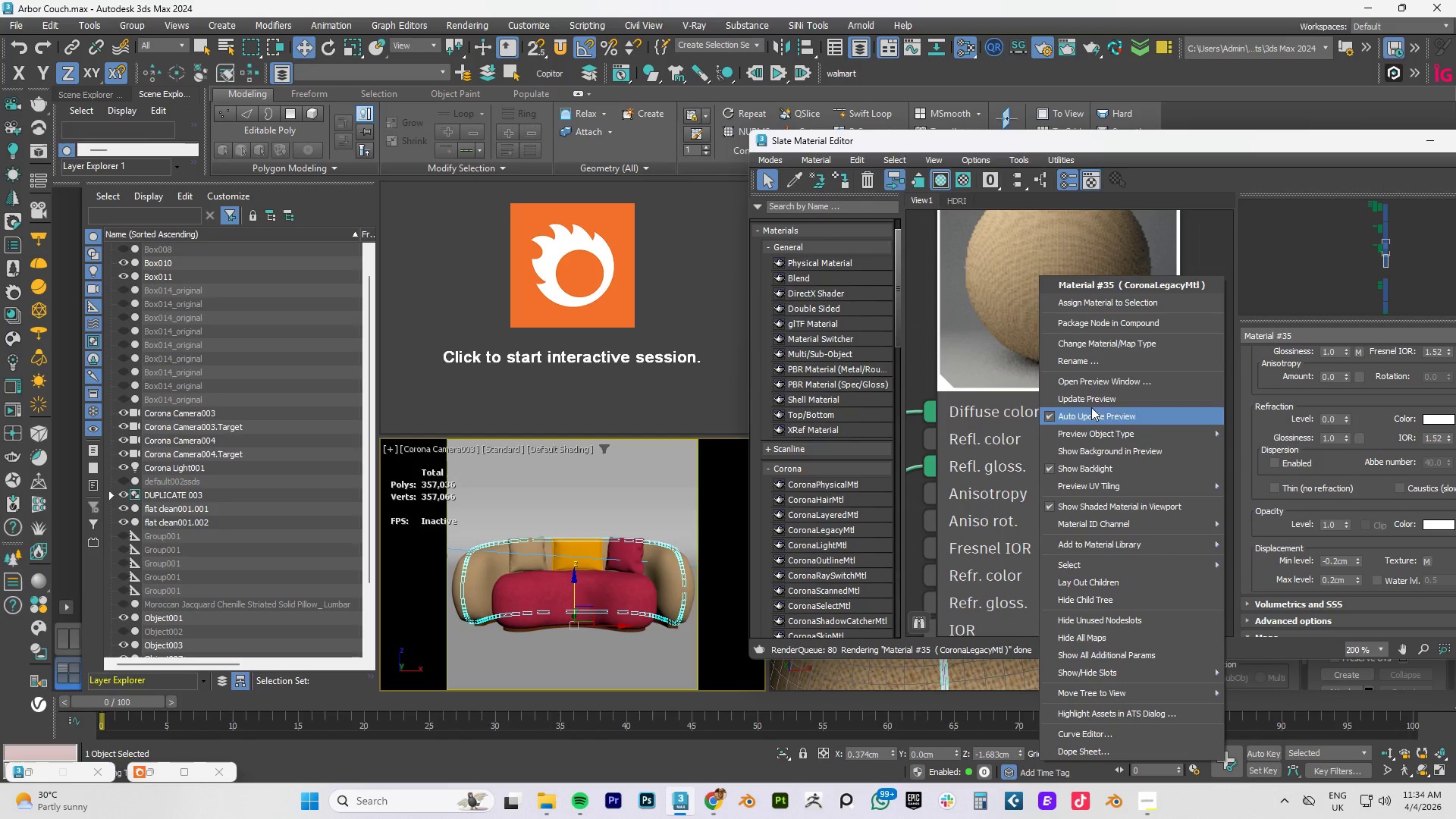 
left_click([1094, 398])
 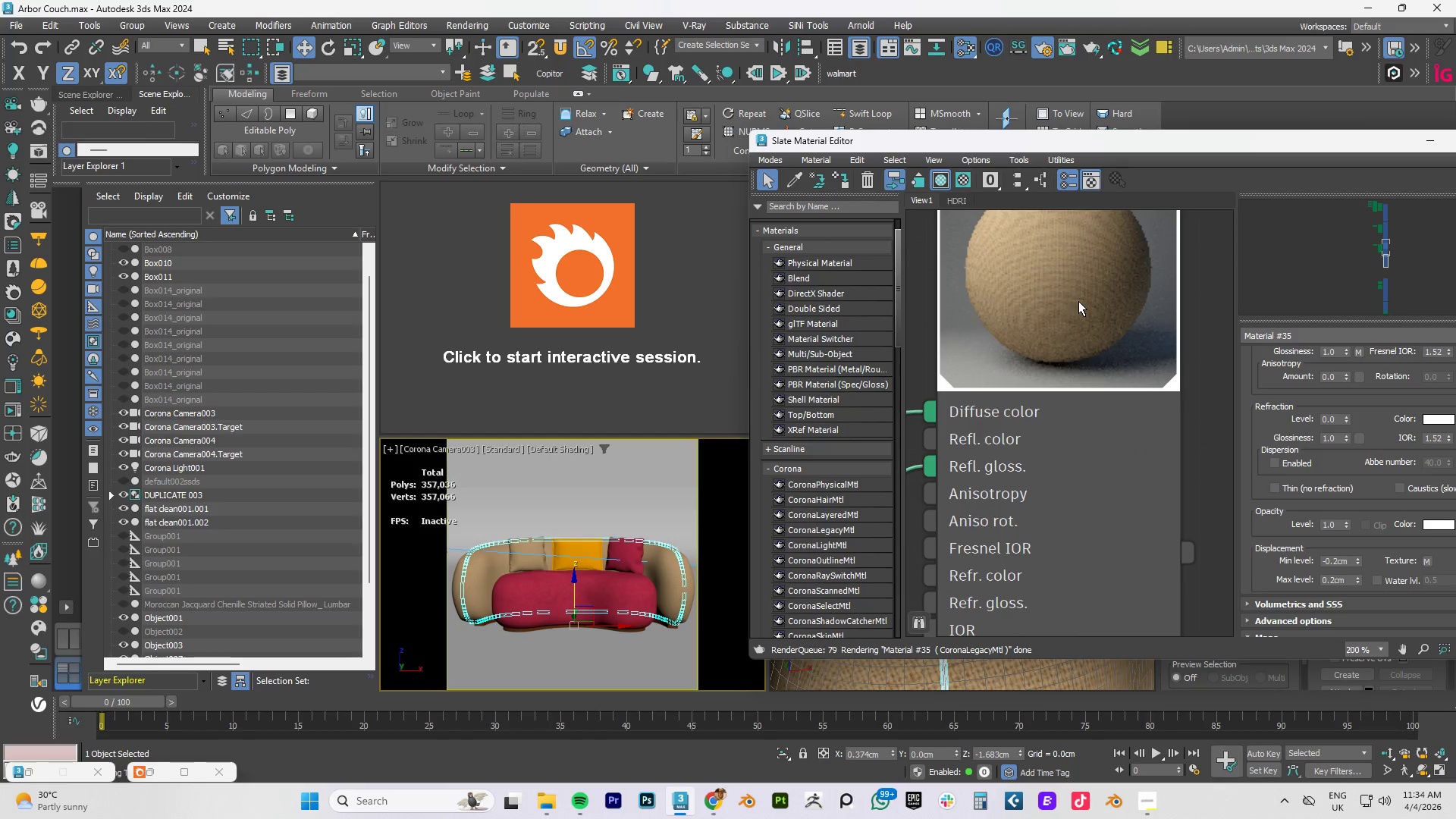 
scroll: coordinate [1056, 422], scroll_direction: down, amount: 6.0
 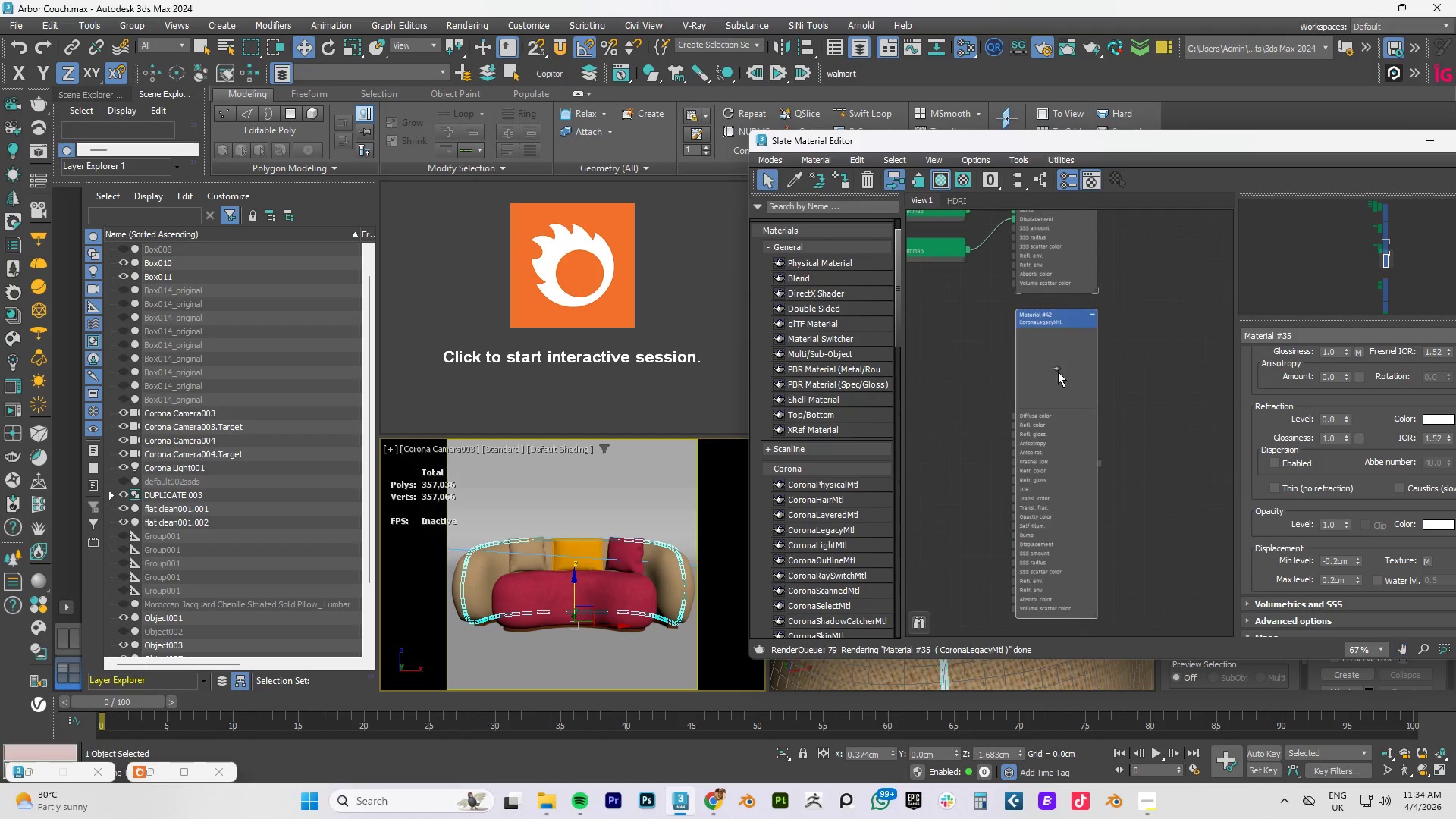 
right_click([1059, 373])
 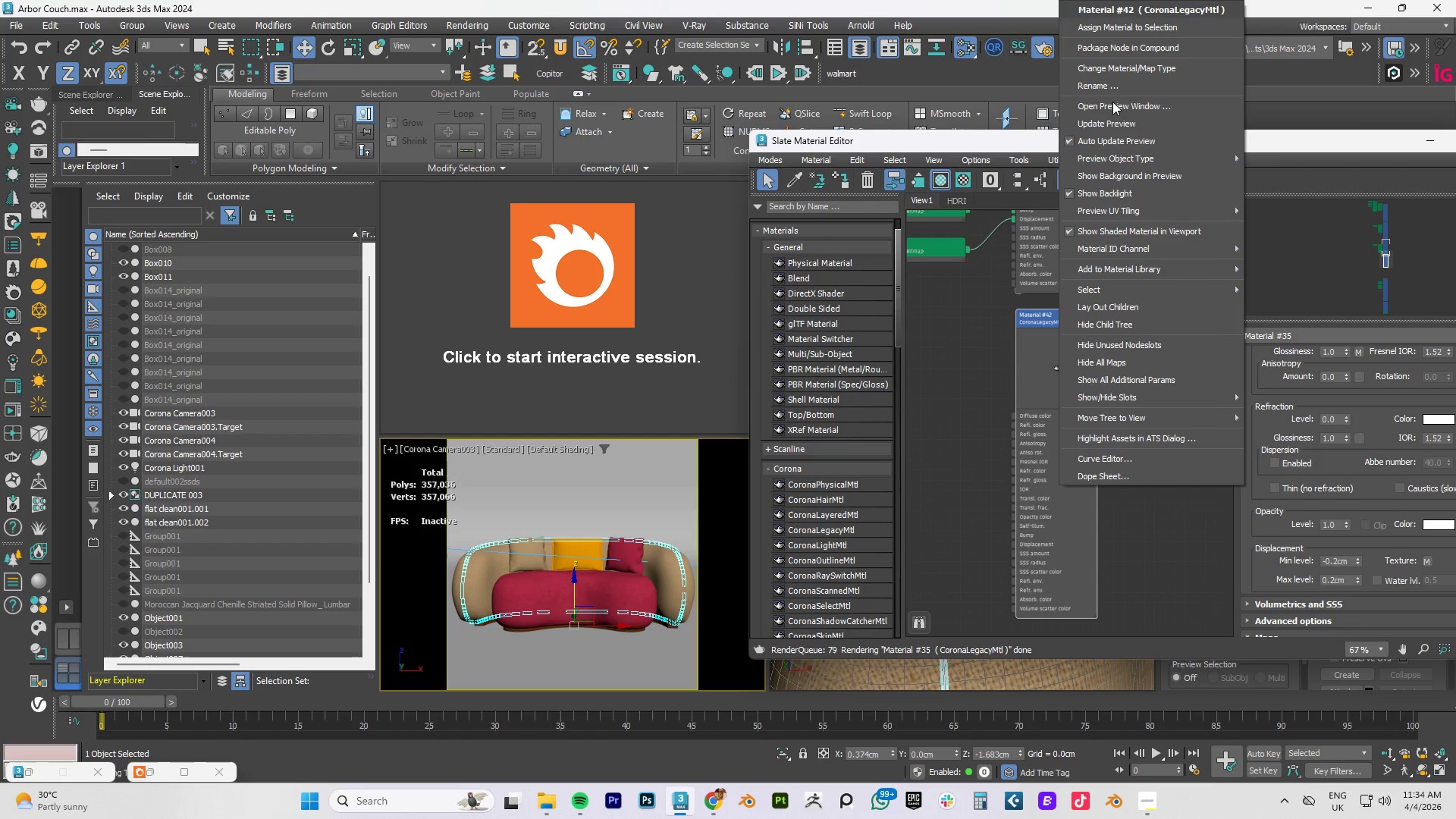 
left_click([1109, 124])
 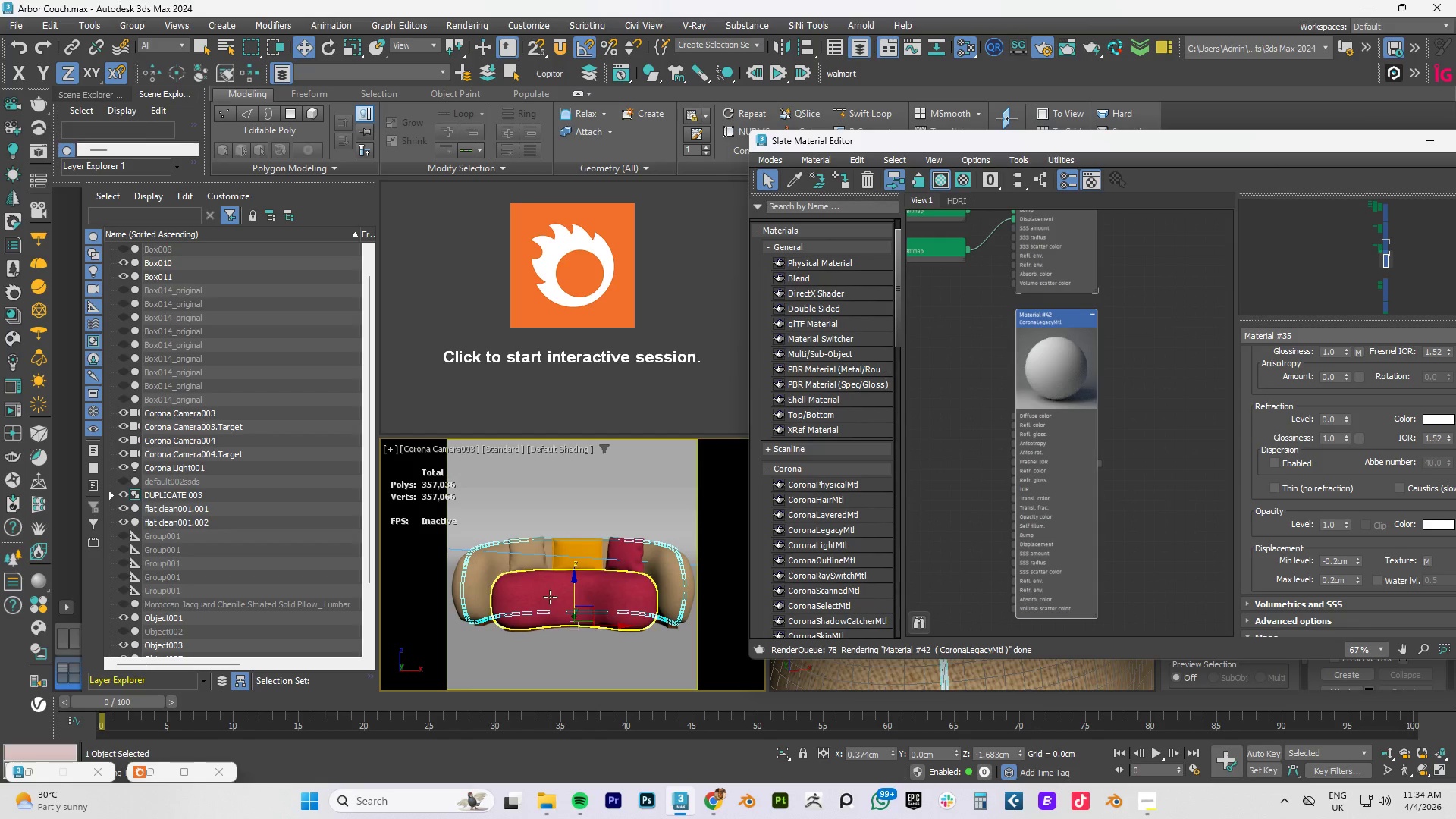 
scroll: coordinate [497, 557], scroll_direction: up, amount: 7.0
 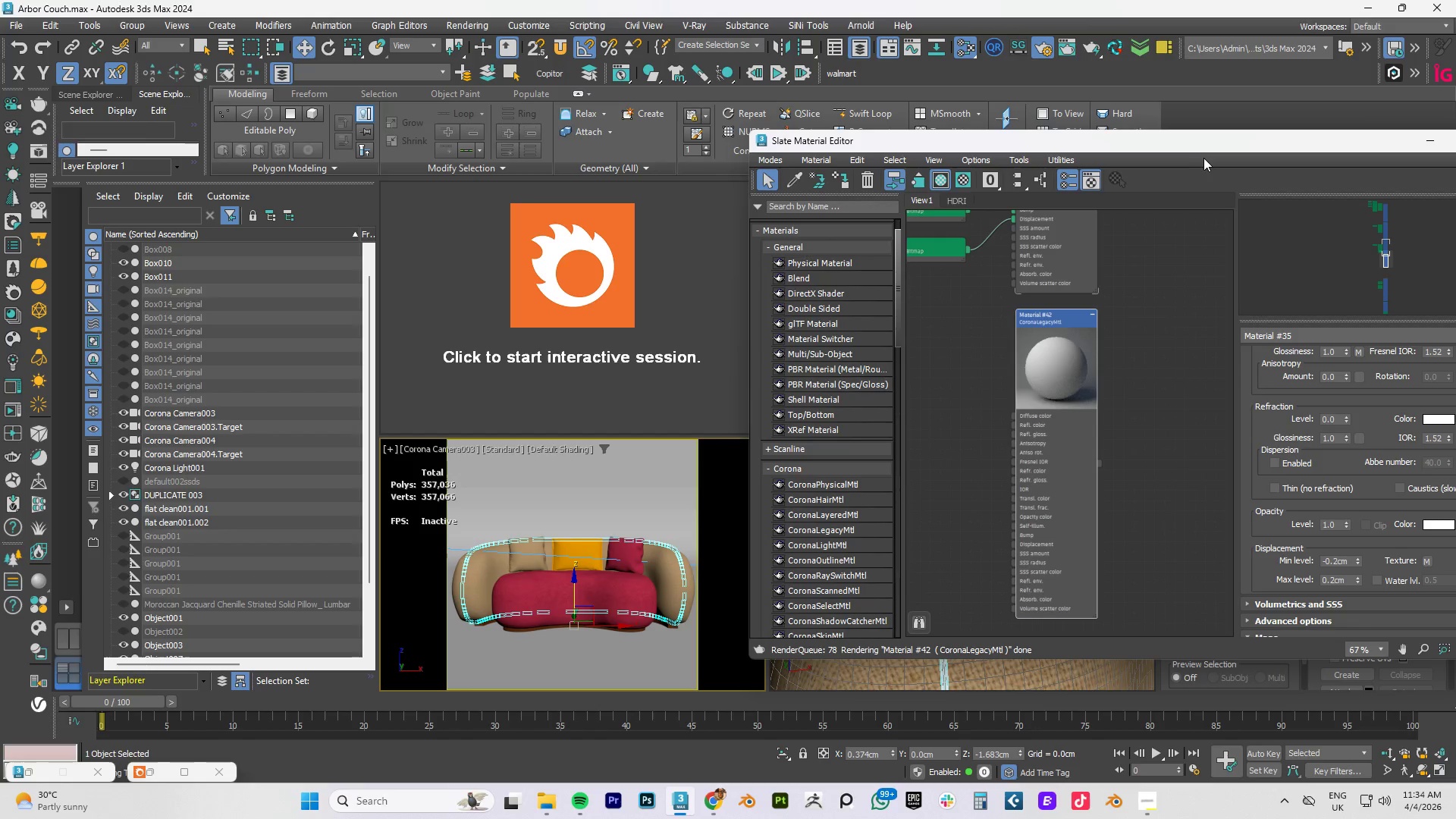 
left_click_drag(start_coordinate=[1216, 143], to_coordinate=[212, 174])
 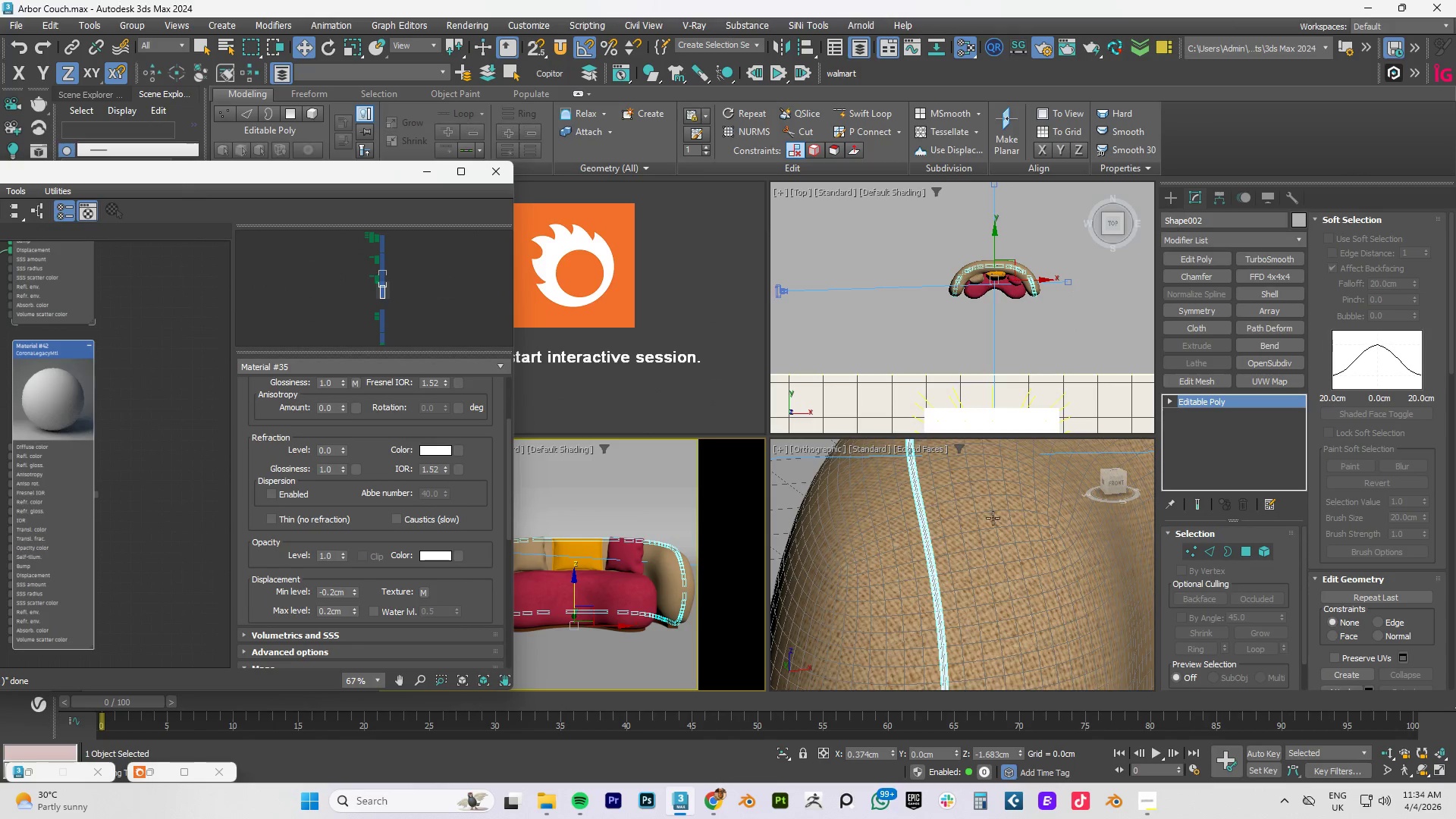 
scroll: coordinate [908, 526], scroll_direction: none, amount: 0.0
 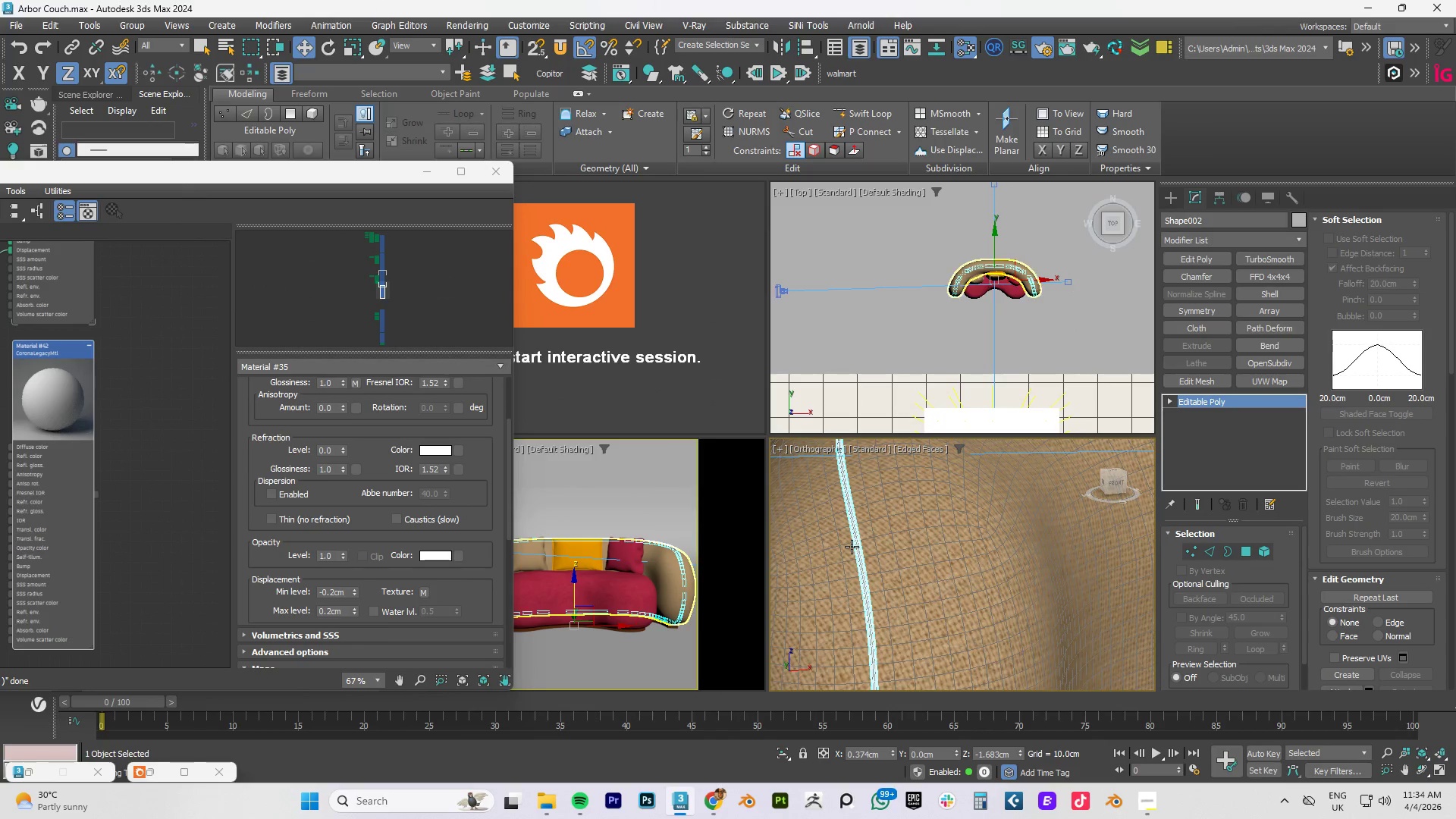 
left_click([860, 542])
 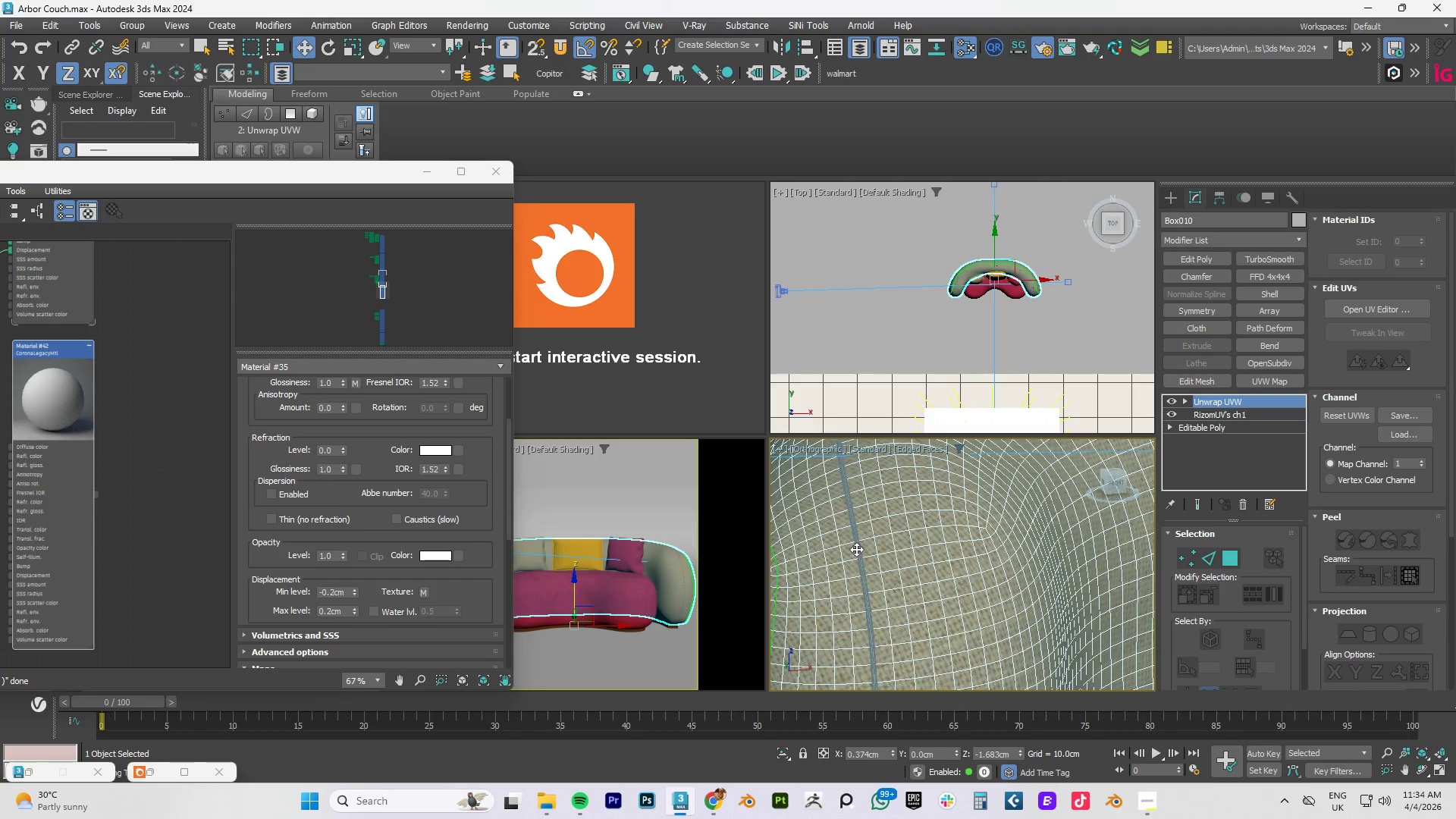 
left_click([856, 547])
 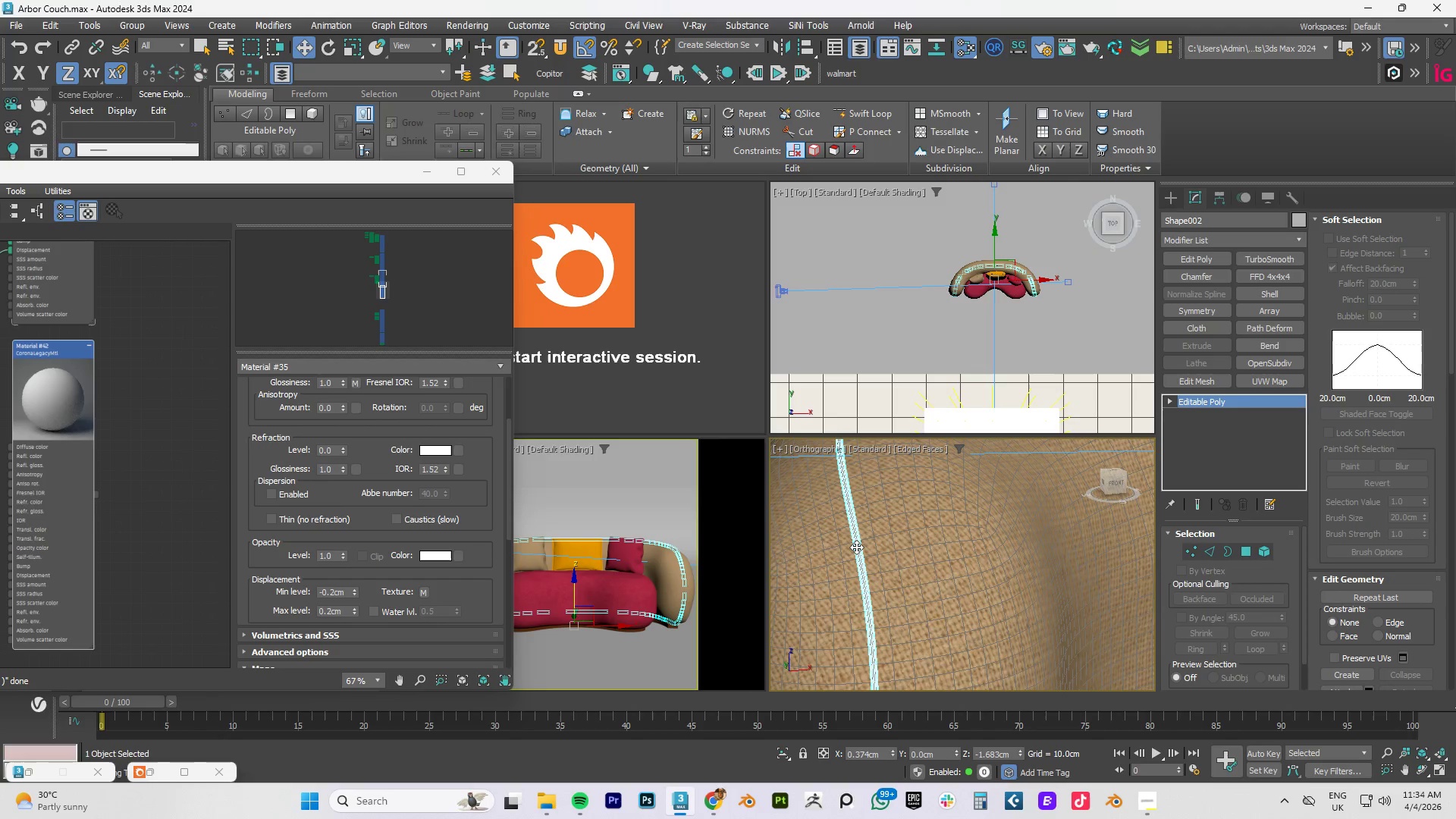 
key(Delete)
 